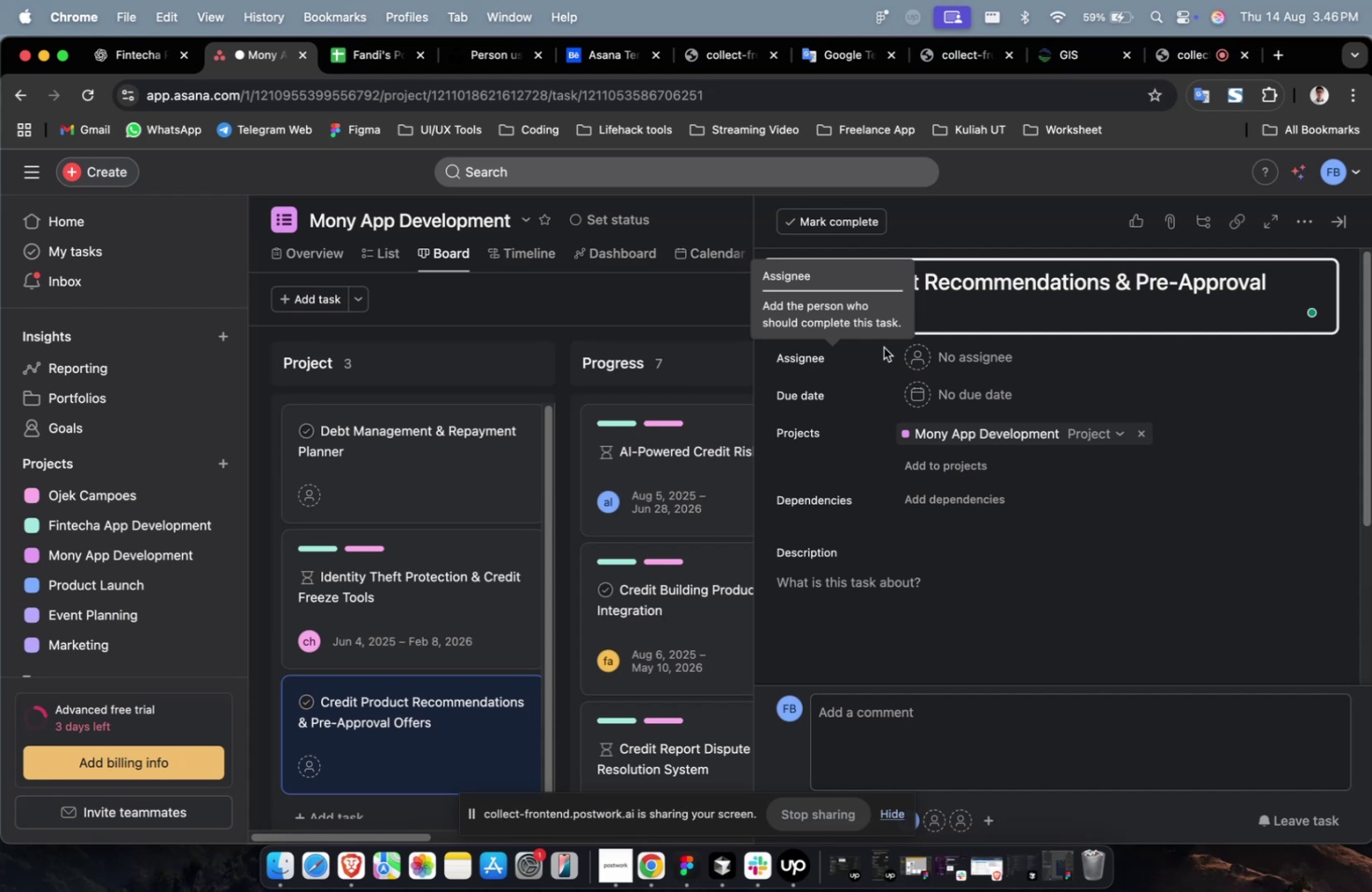 
scroll: coordinate [293, 806], scroll_direction: down, amount: 19.0
 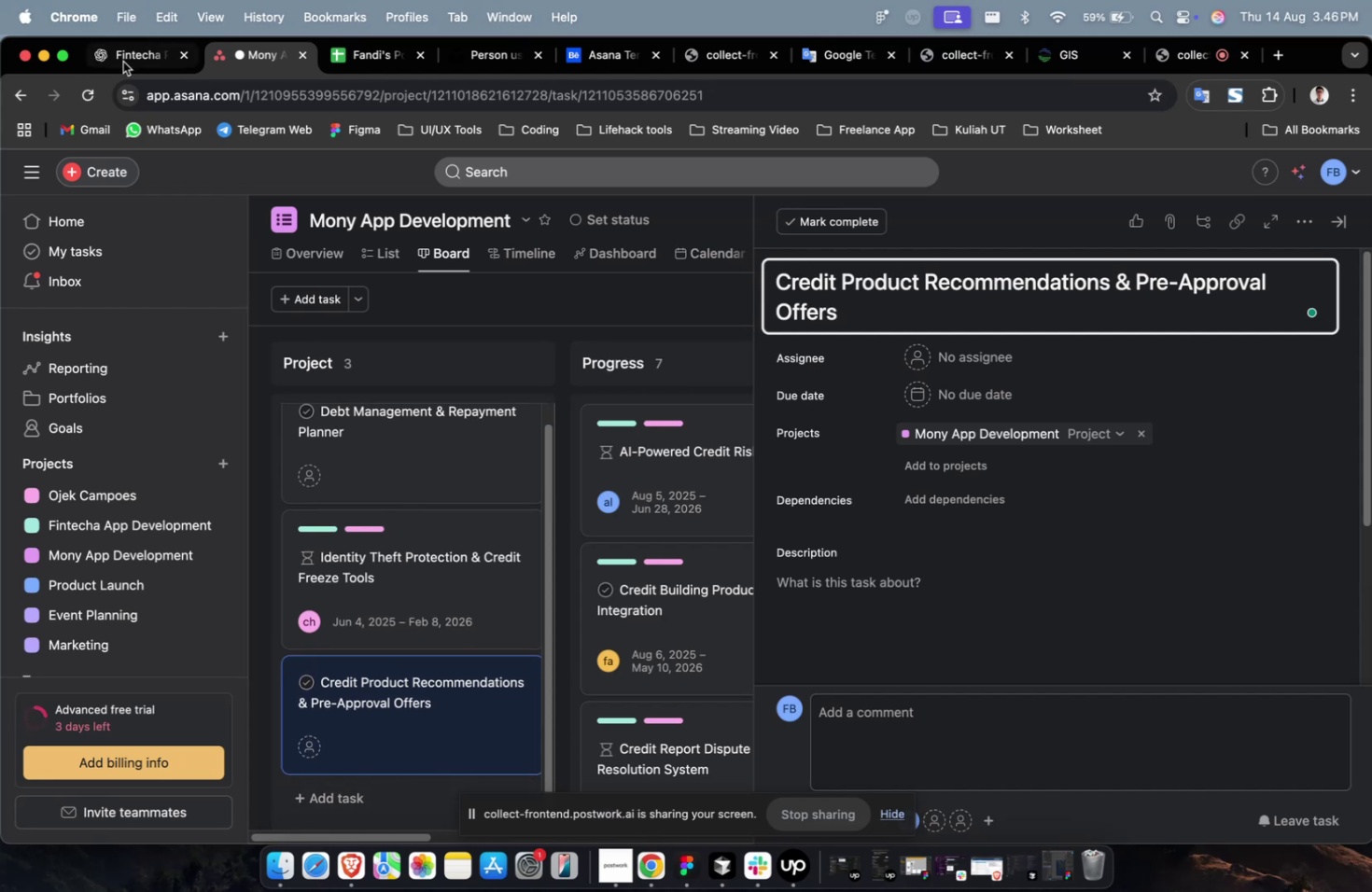 
left_click([127, 66])
 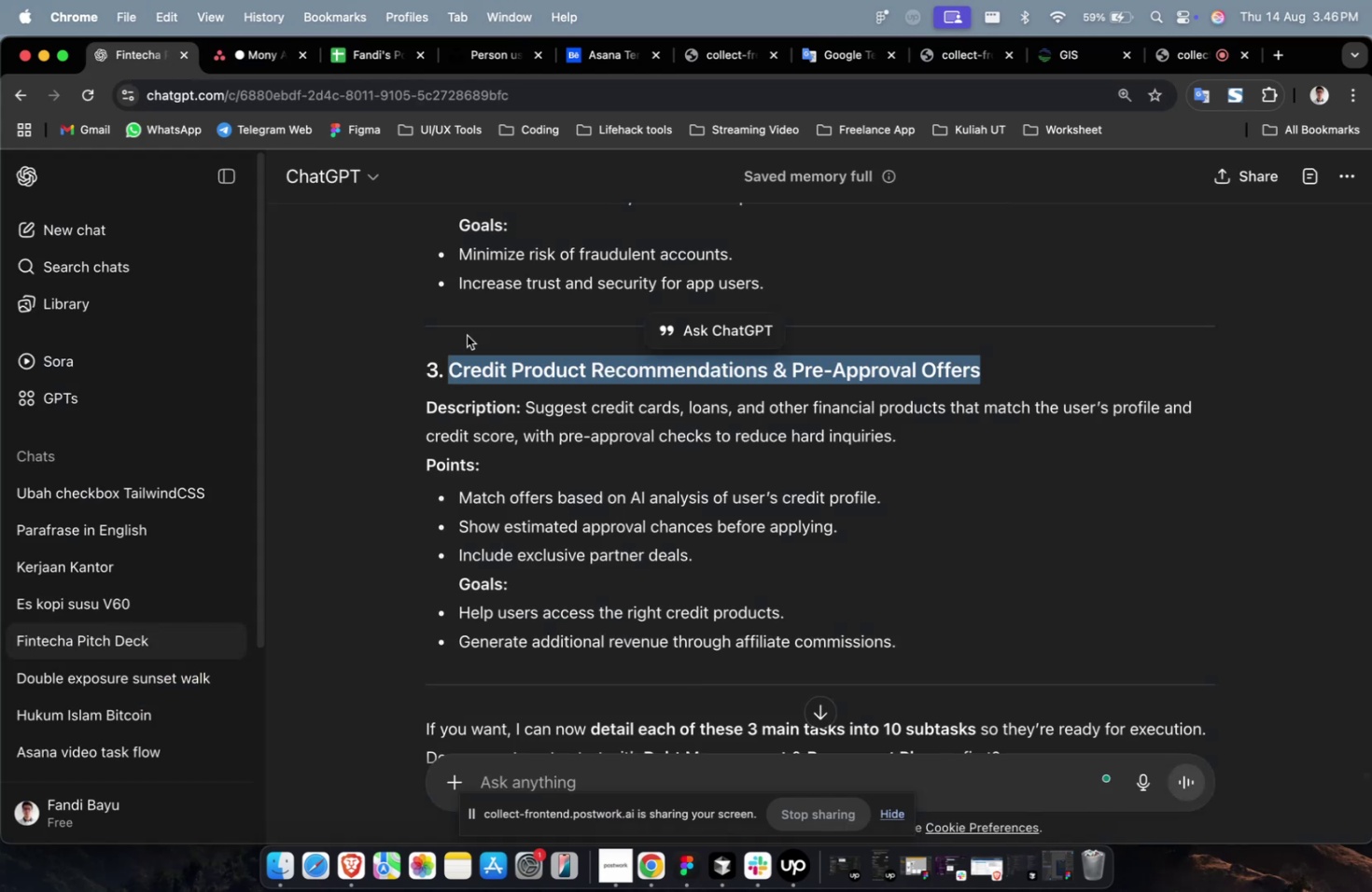 
scroll: coordinate [762, 531], scroll_direction: down, amount: 8.0
 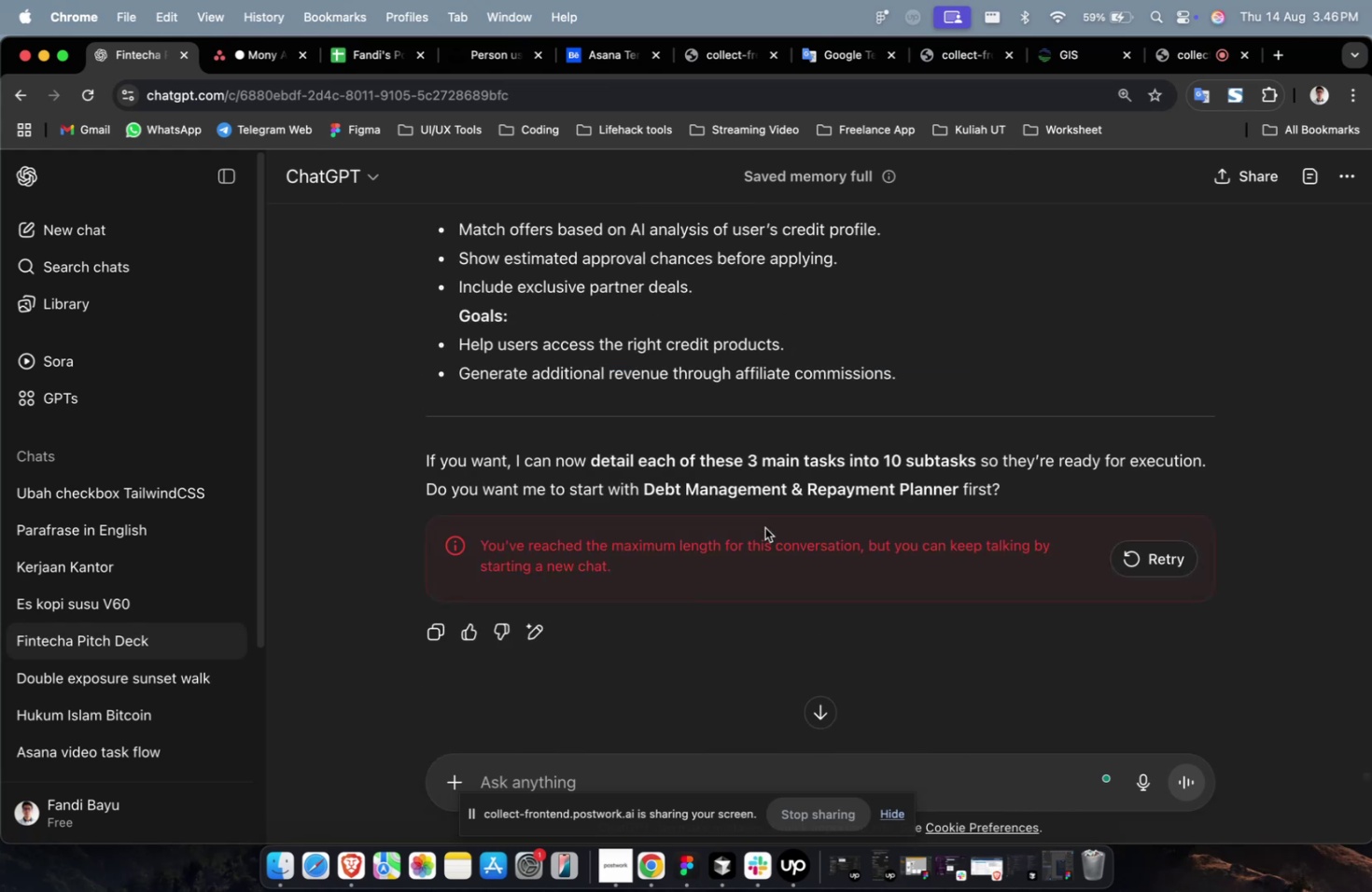 
scroll: coordinate [778, 523], scroll_direction: up, amount: 10.0
 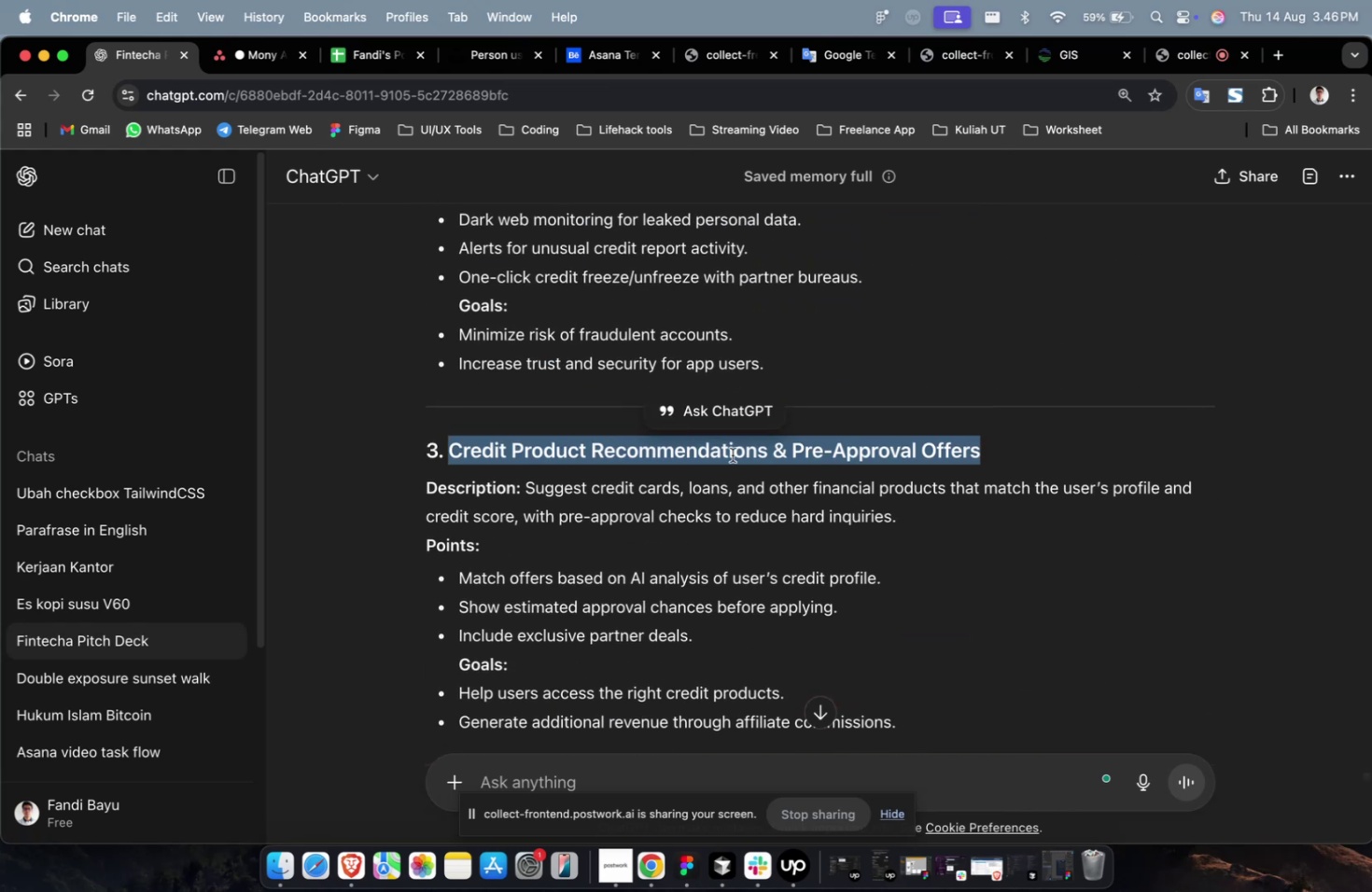 
left_click([721, 407])
 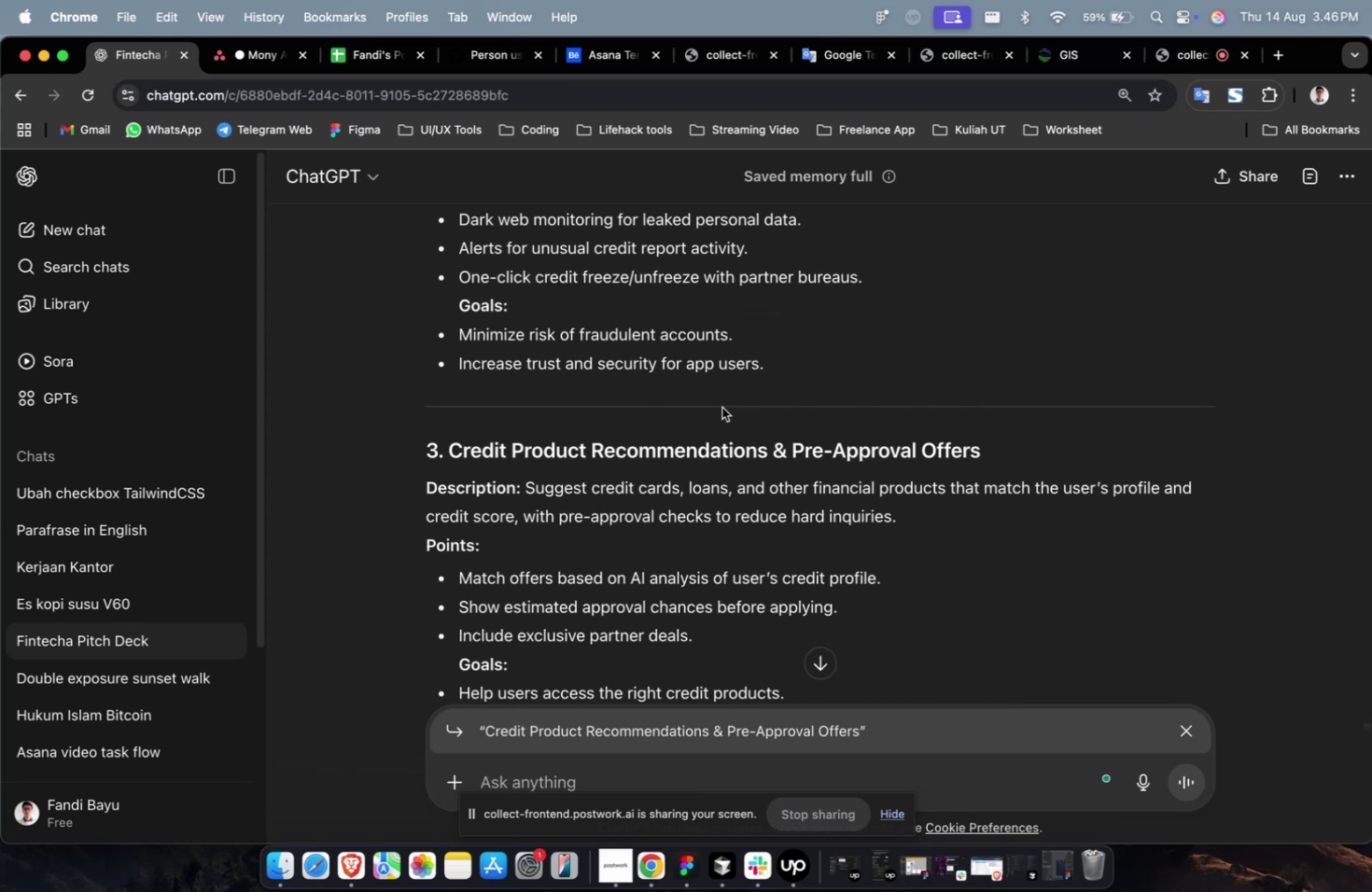 
wait(43.12)
 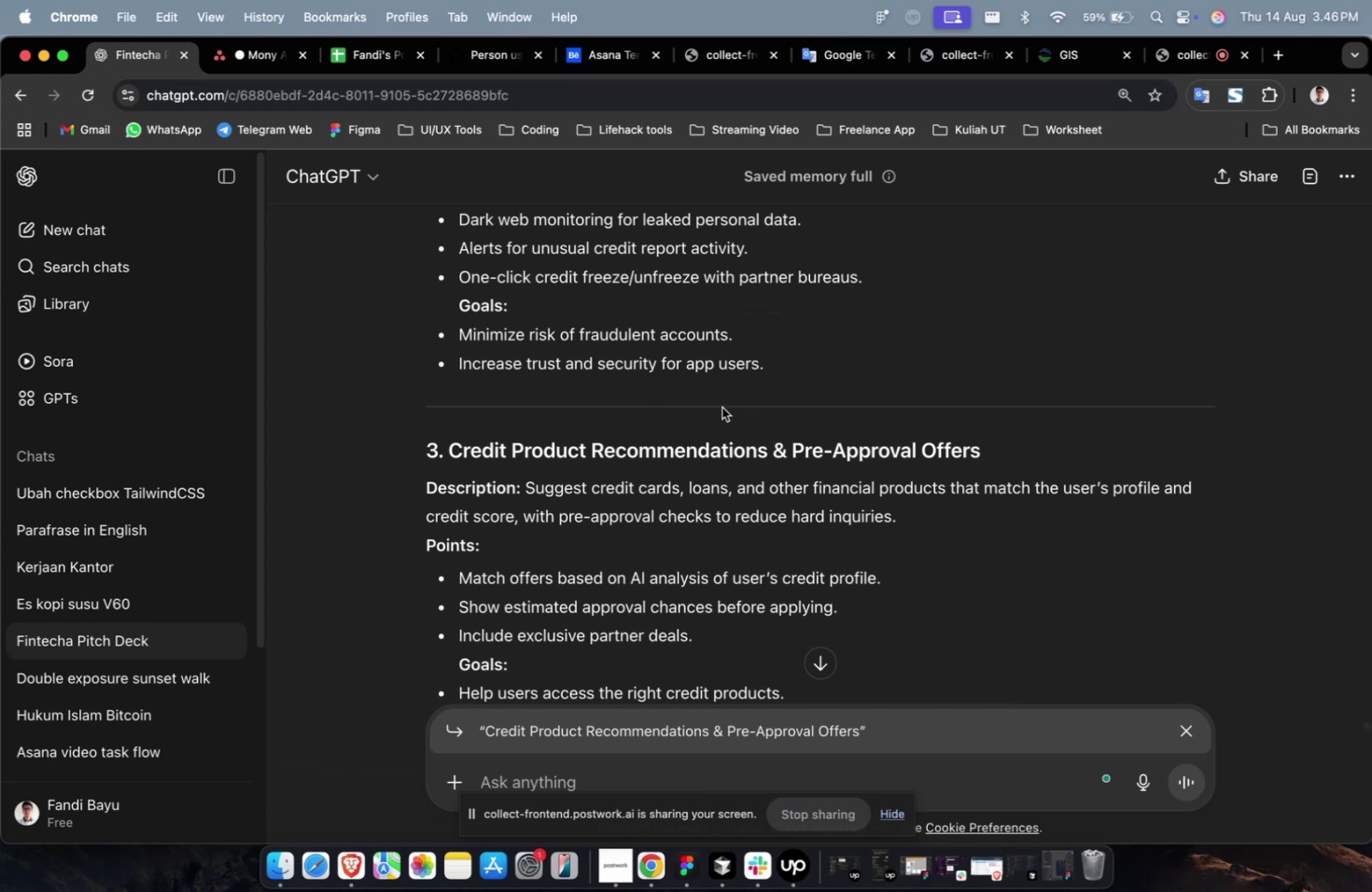 
scroll: coordinate [742, 407], scroll_direction: down, amount: 8.0
 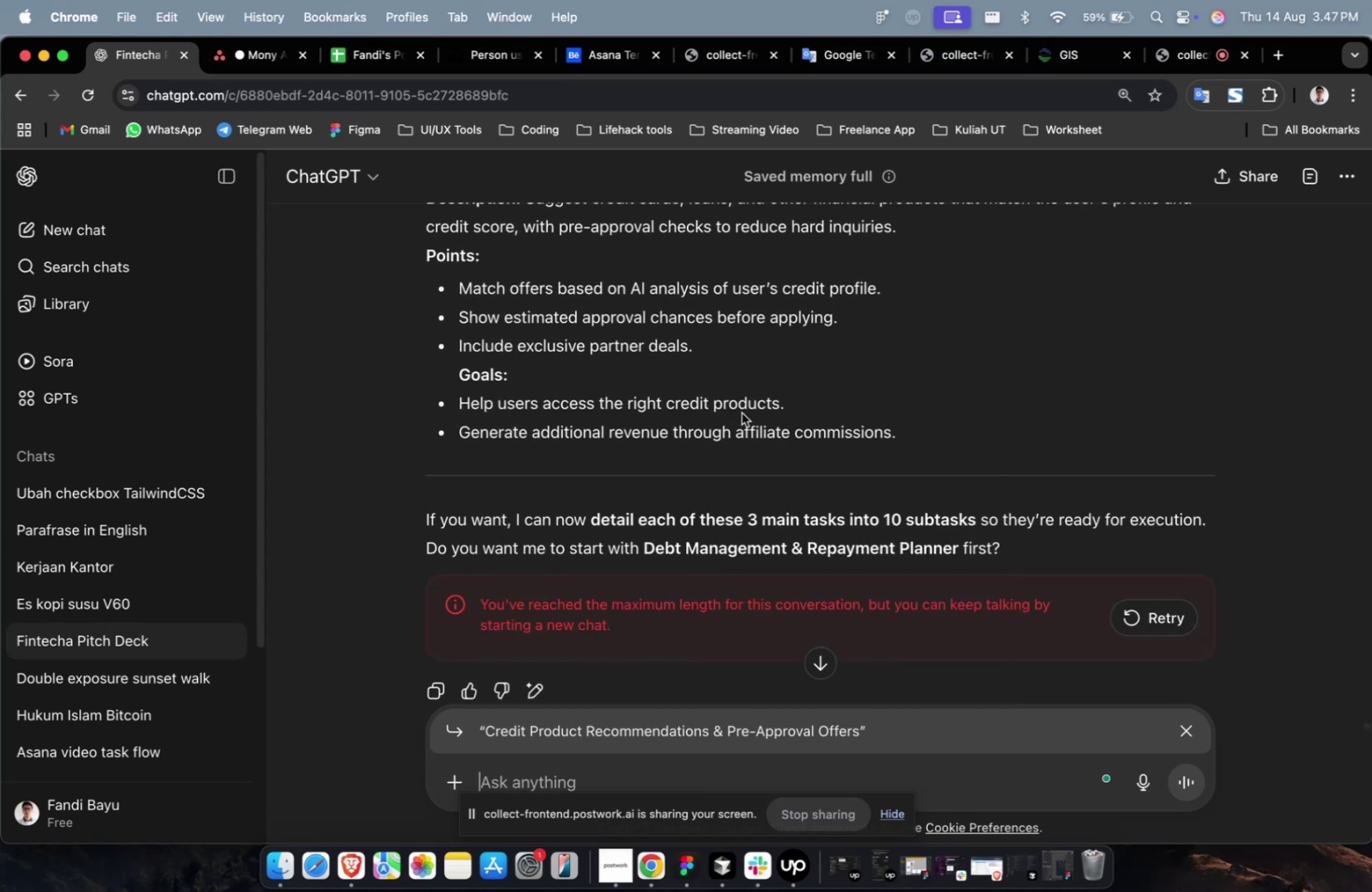 
scroll: coordinate [741, 412], scroll_direction: up, amount: 5.0
 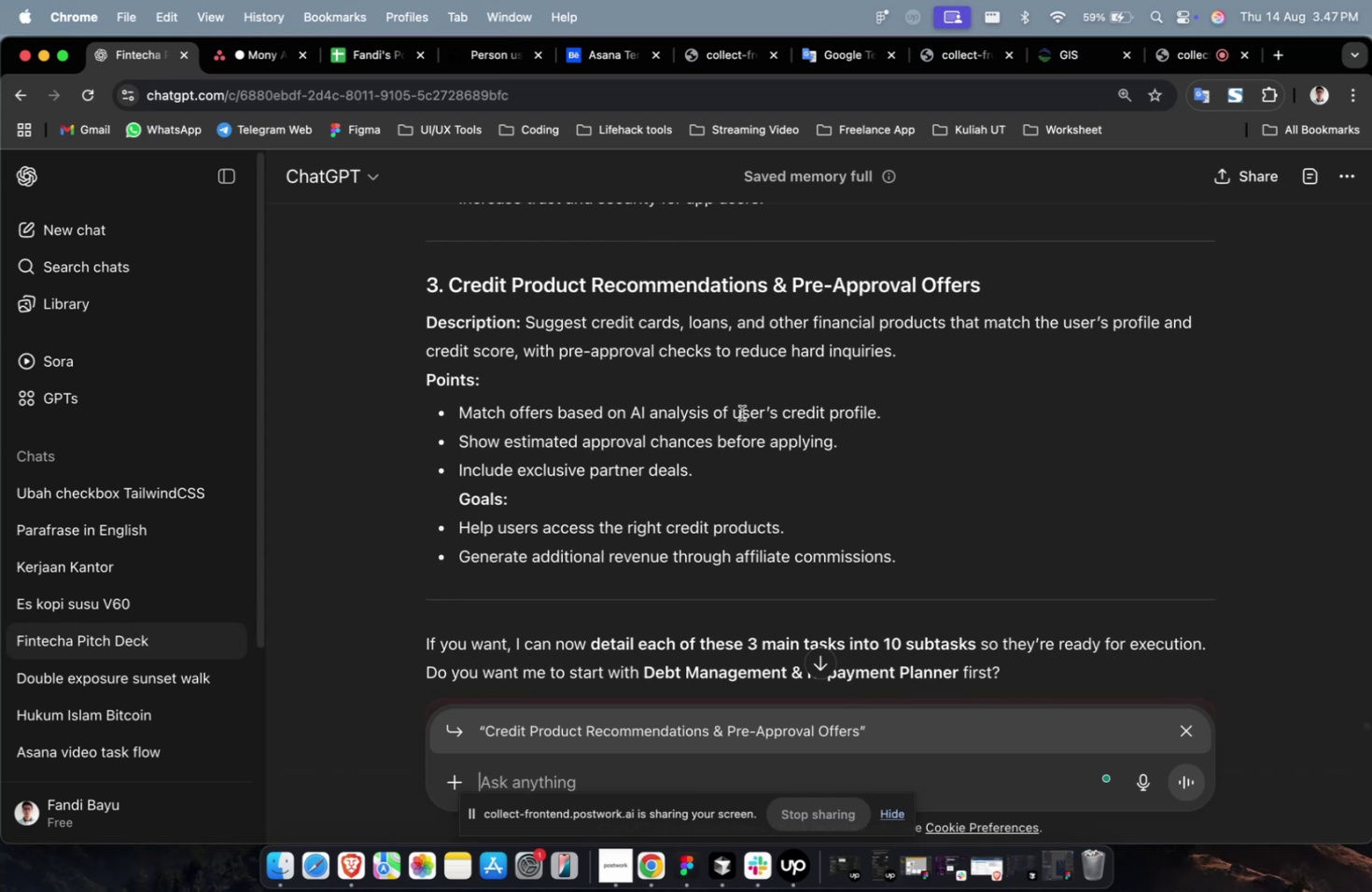 
wait(15.69)
 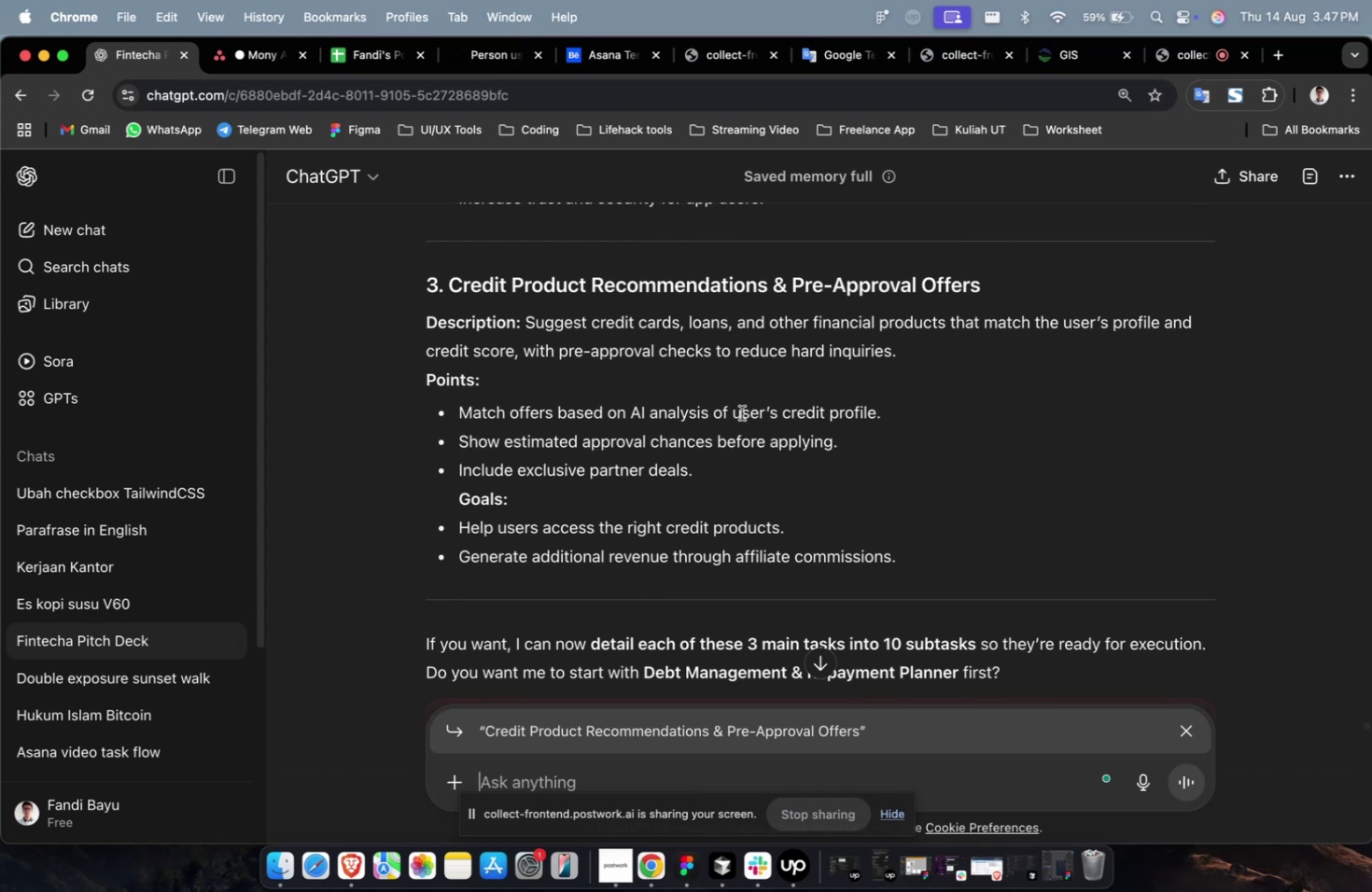 
scroll: coordinate [764, 449], scroll_direction: down, amount: 2.0
 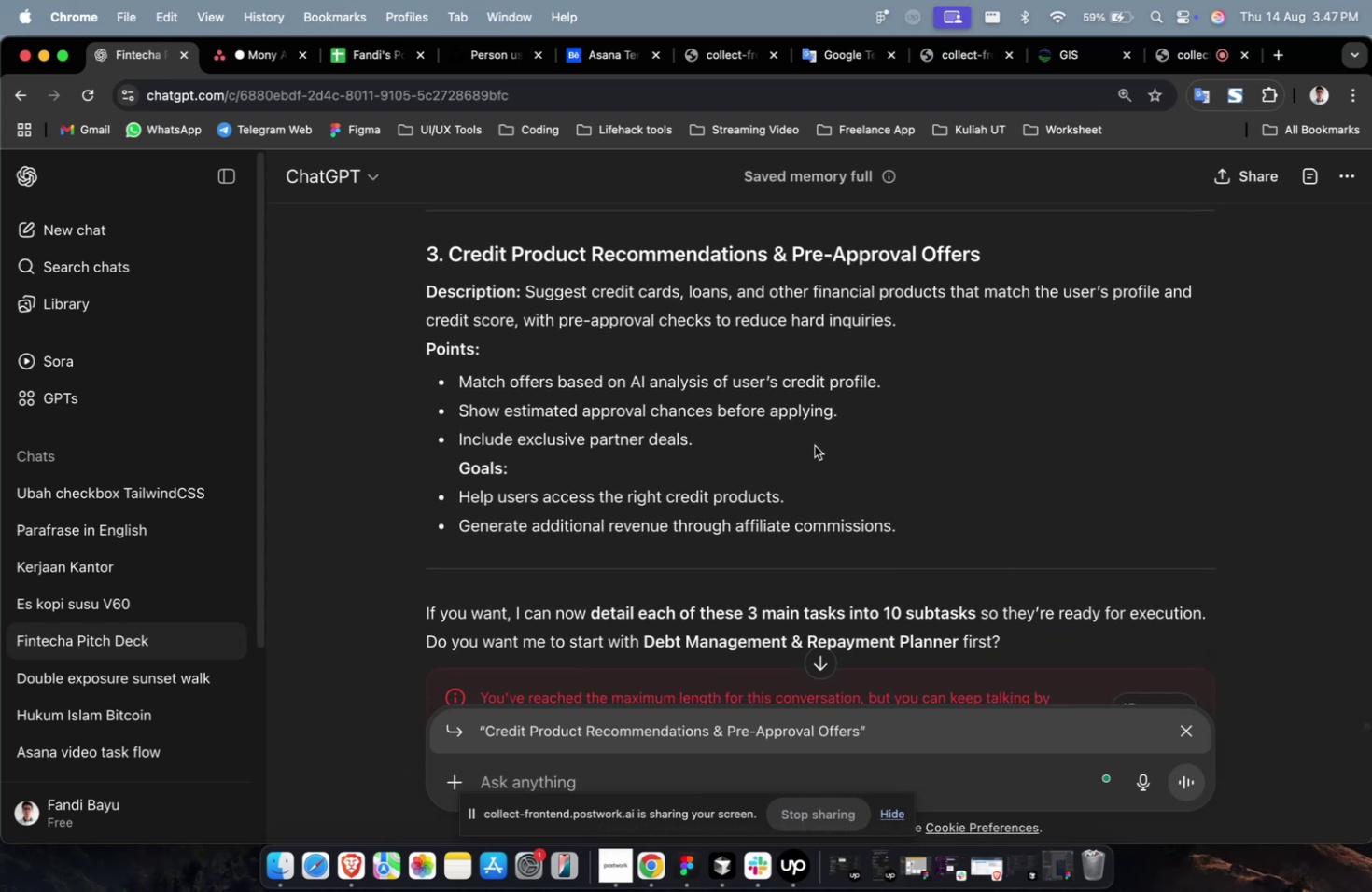 
scroll: coordinate [779, 503], scroll_direction: up, amount: 1.0
 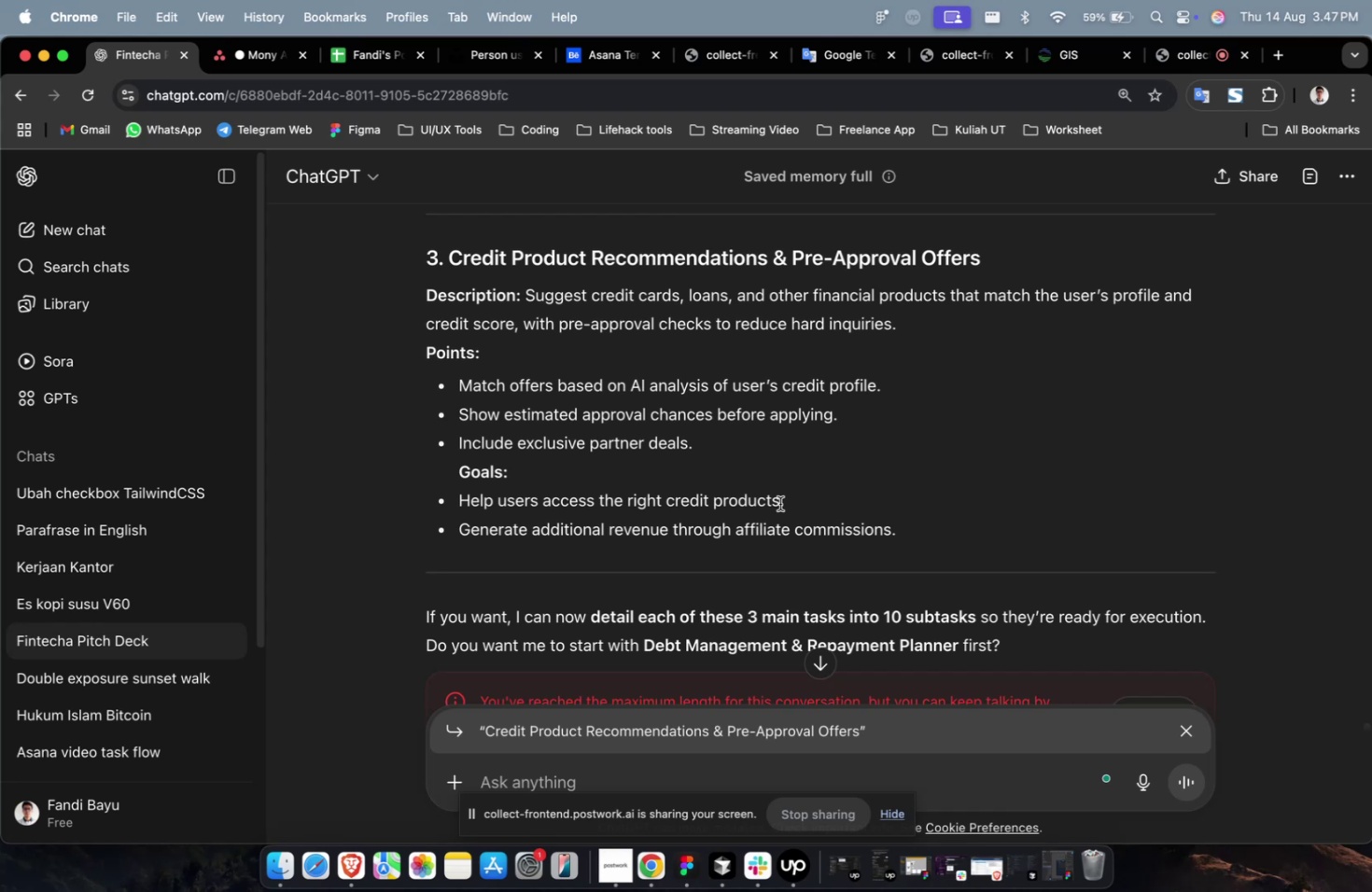 
scroll: coordinate [779, 503], scroll_direction: down, amount: 4.0
 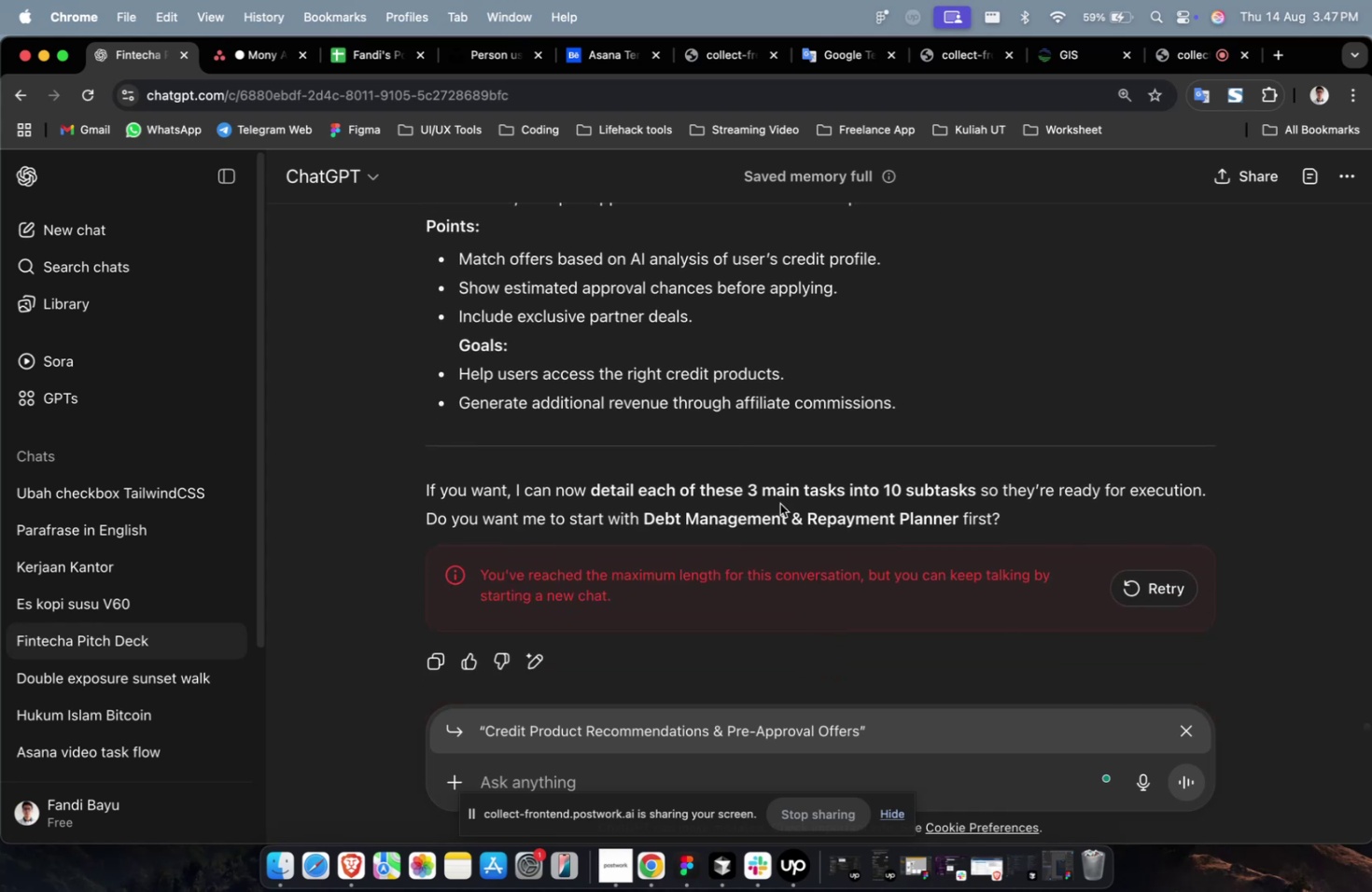 
scroll: coordinate [831, 473], scroll_direction: up, amount: 4.0
 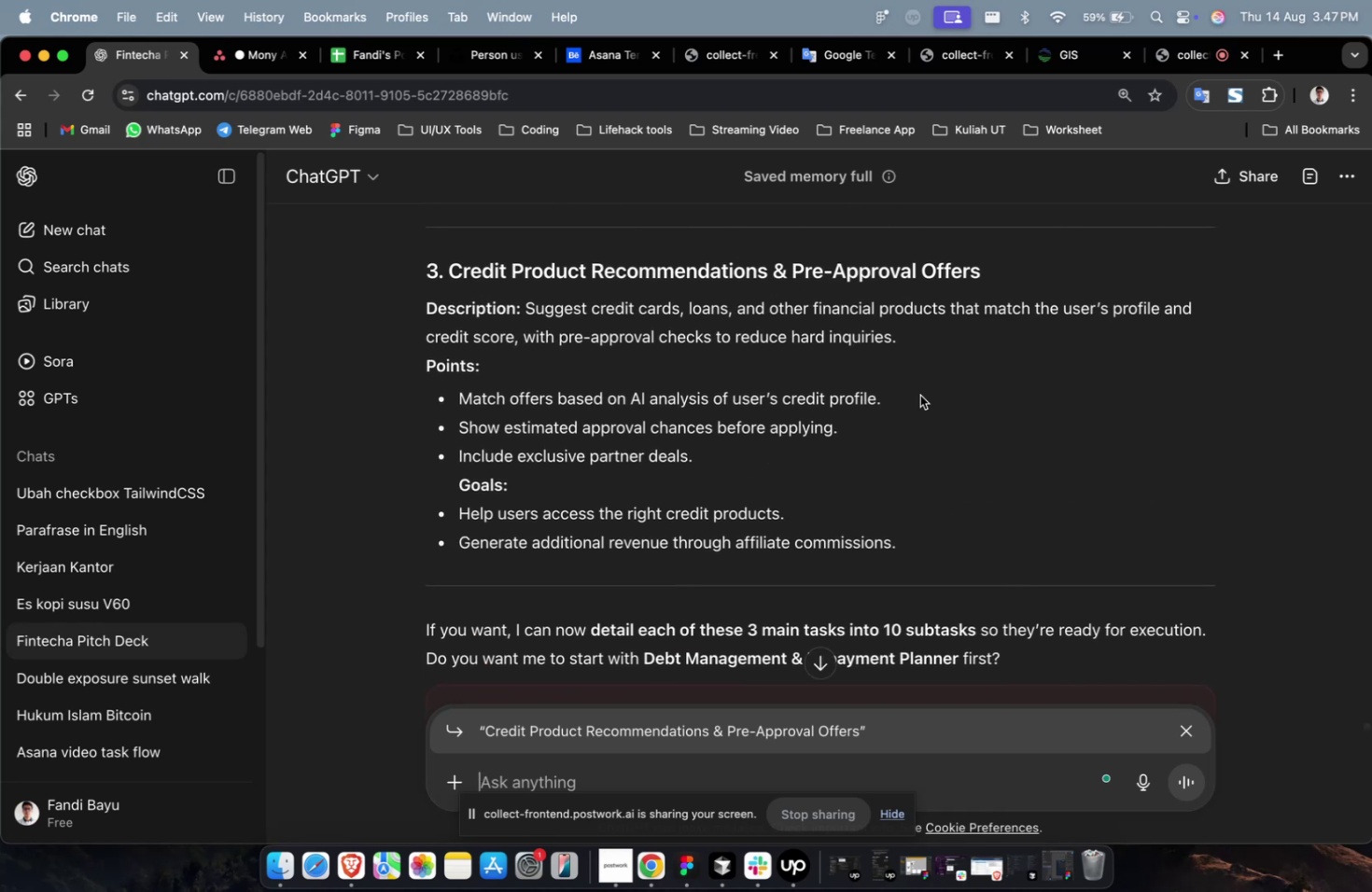 
left_click_drag(start_coordinate=[993, 272], to_coordinate=[450, 276])
 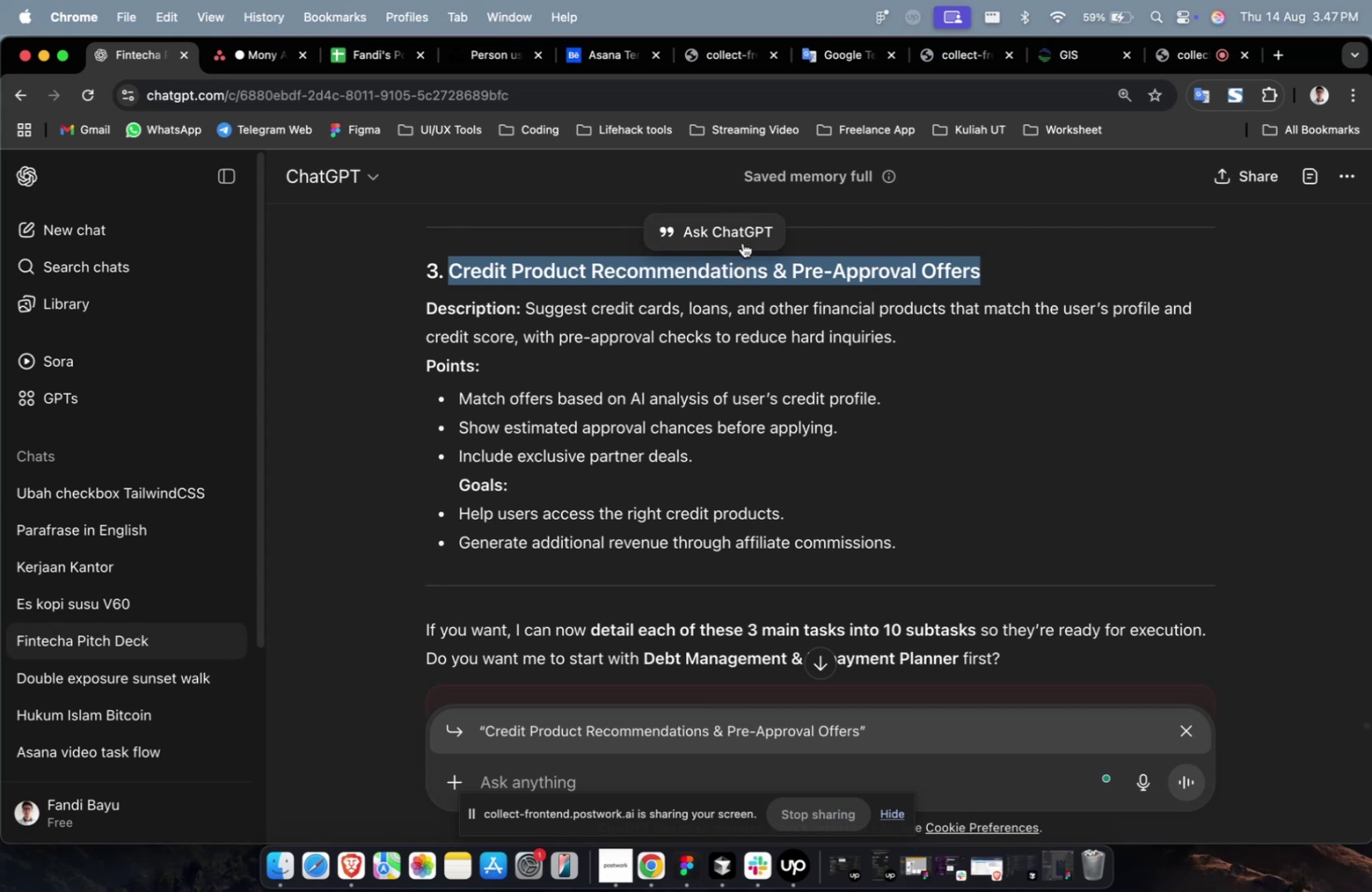 
wait(12.1)
 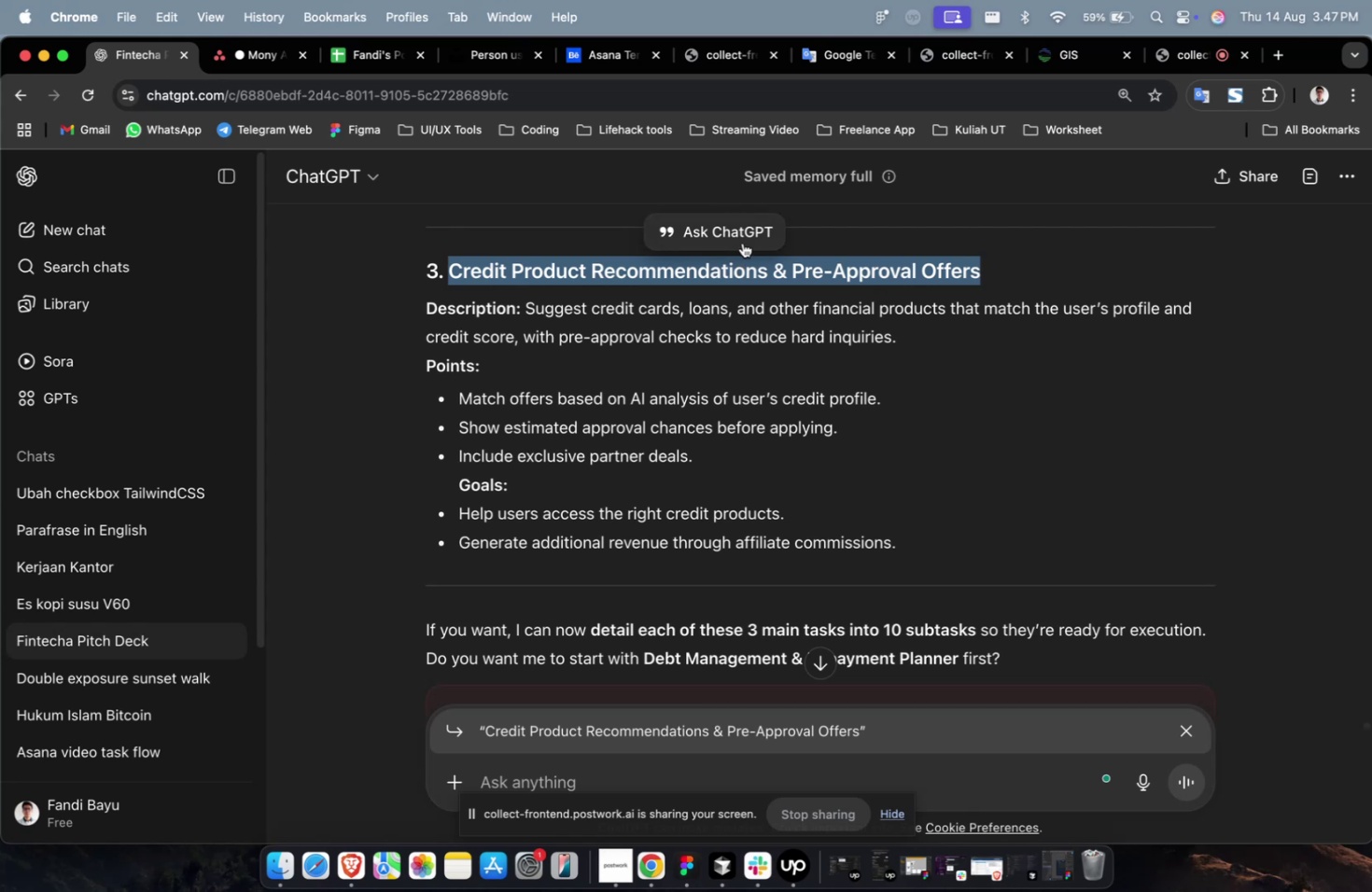 
left_click([738, 237])
 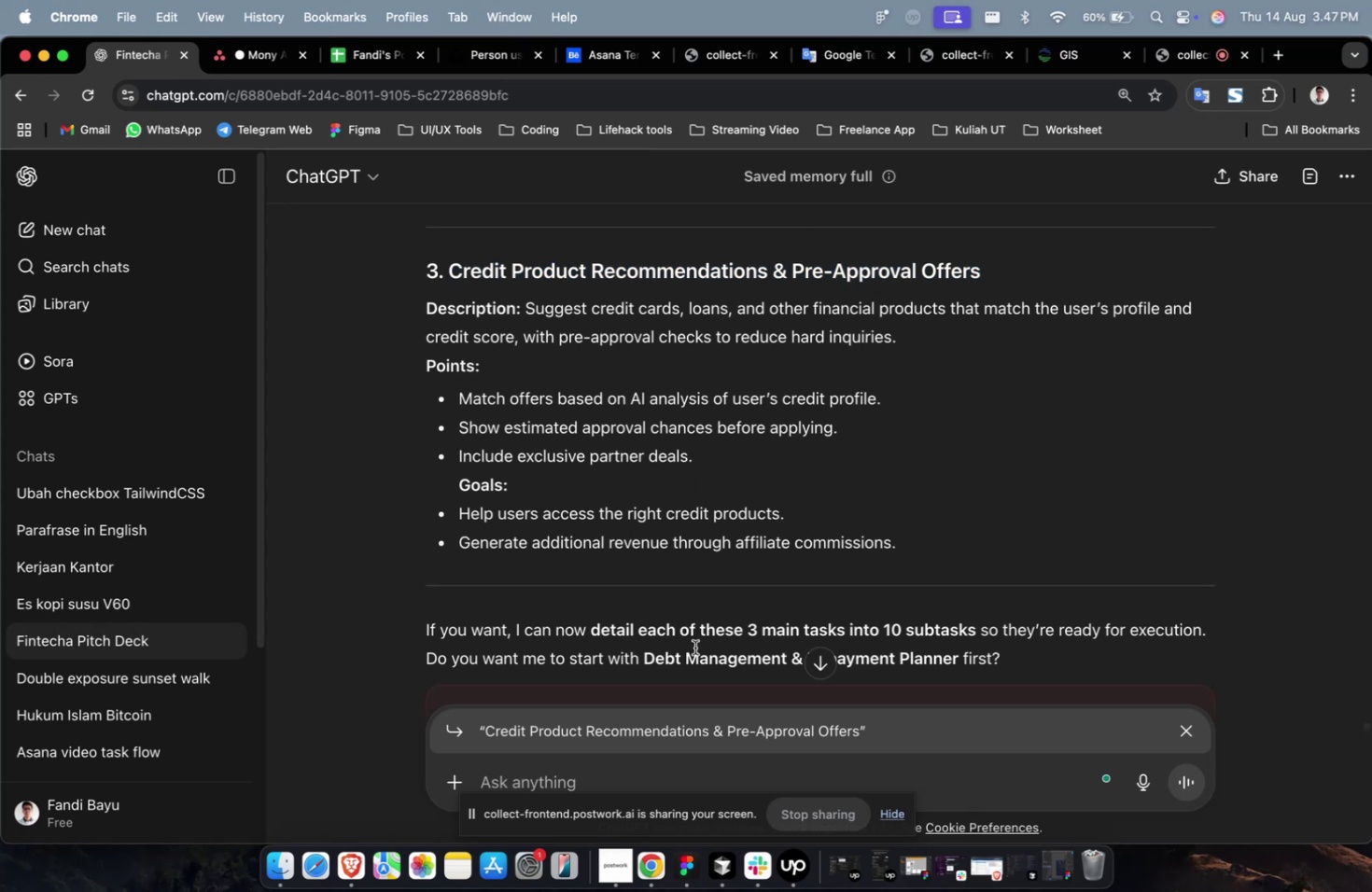 
type(please detailed for this task)
 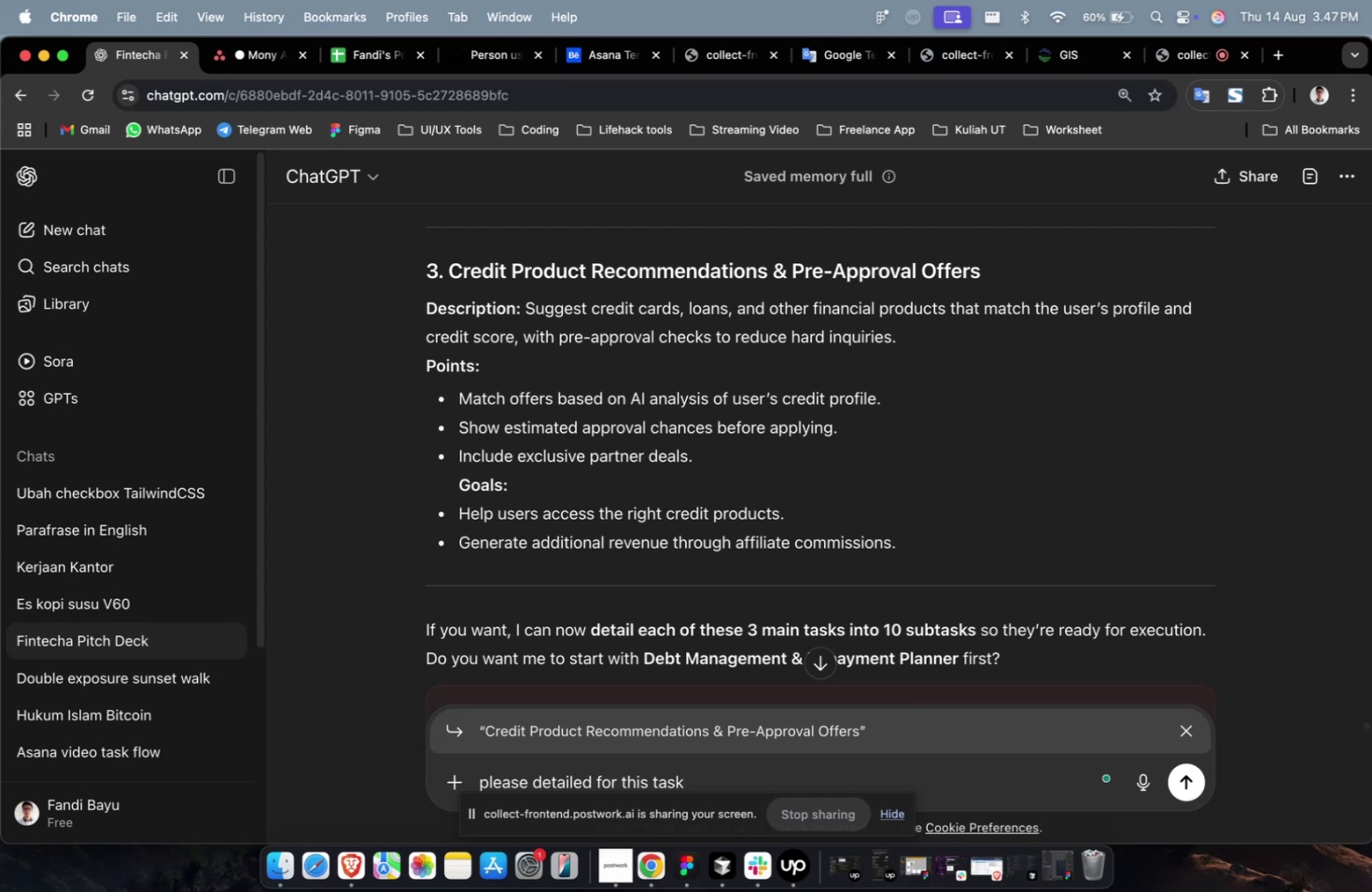 
key(Enter)
 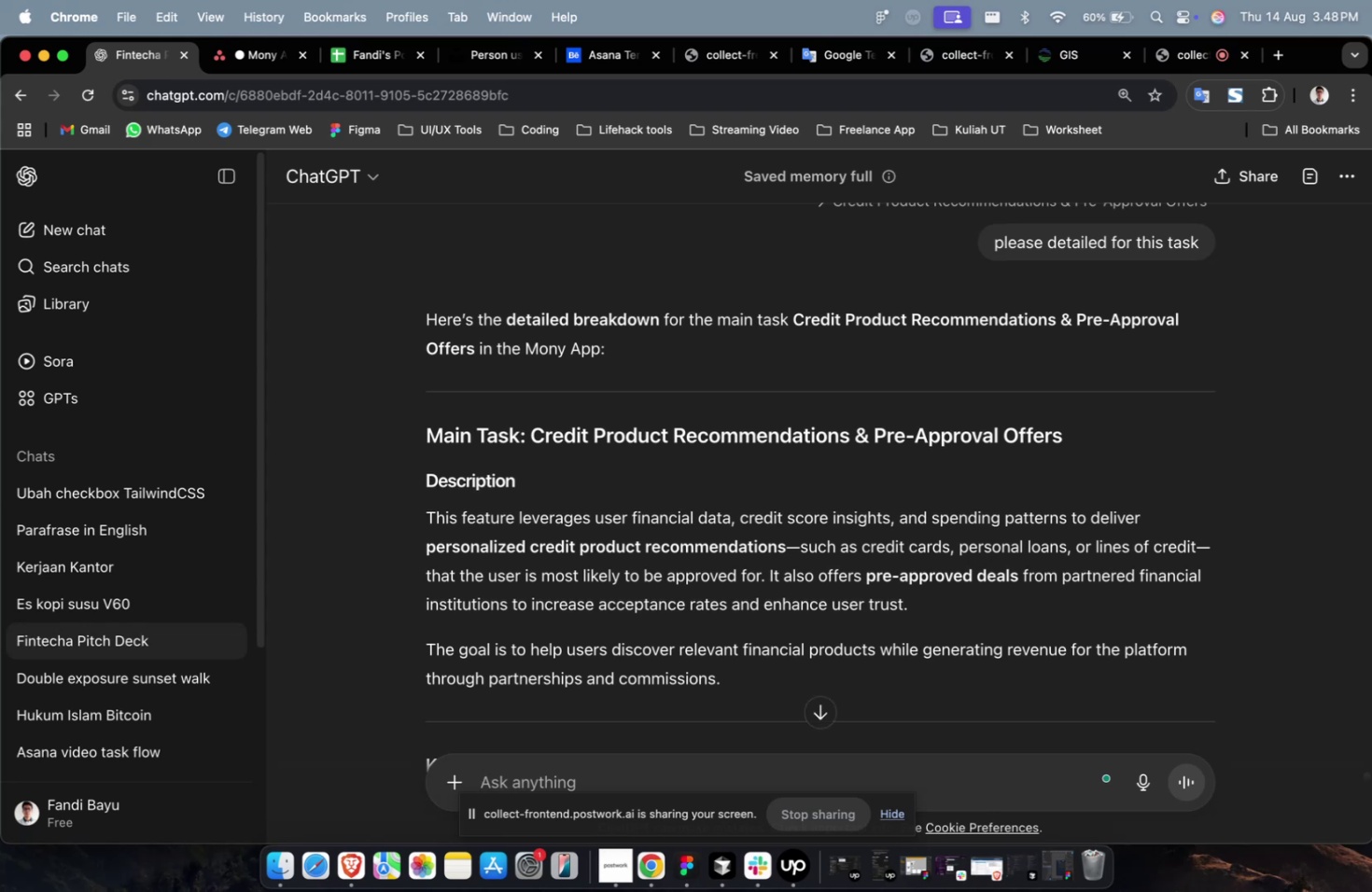 
wait(58.98)
 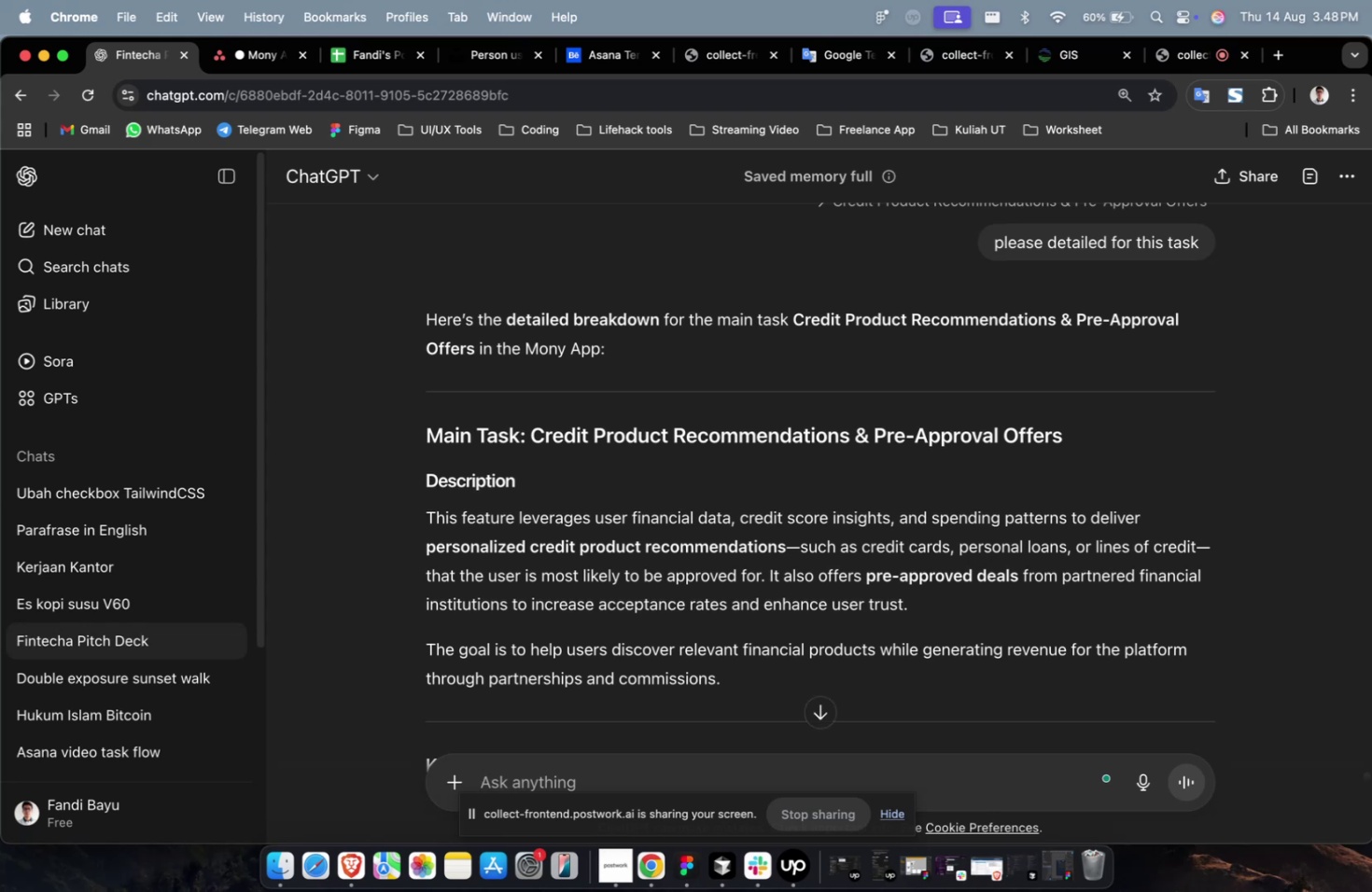 
scroll: coordinate [773, 420], scroll_direction: up, amount: 12.0
 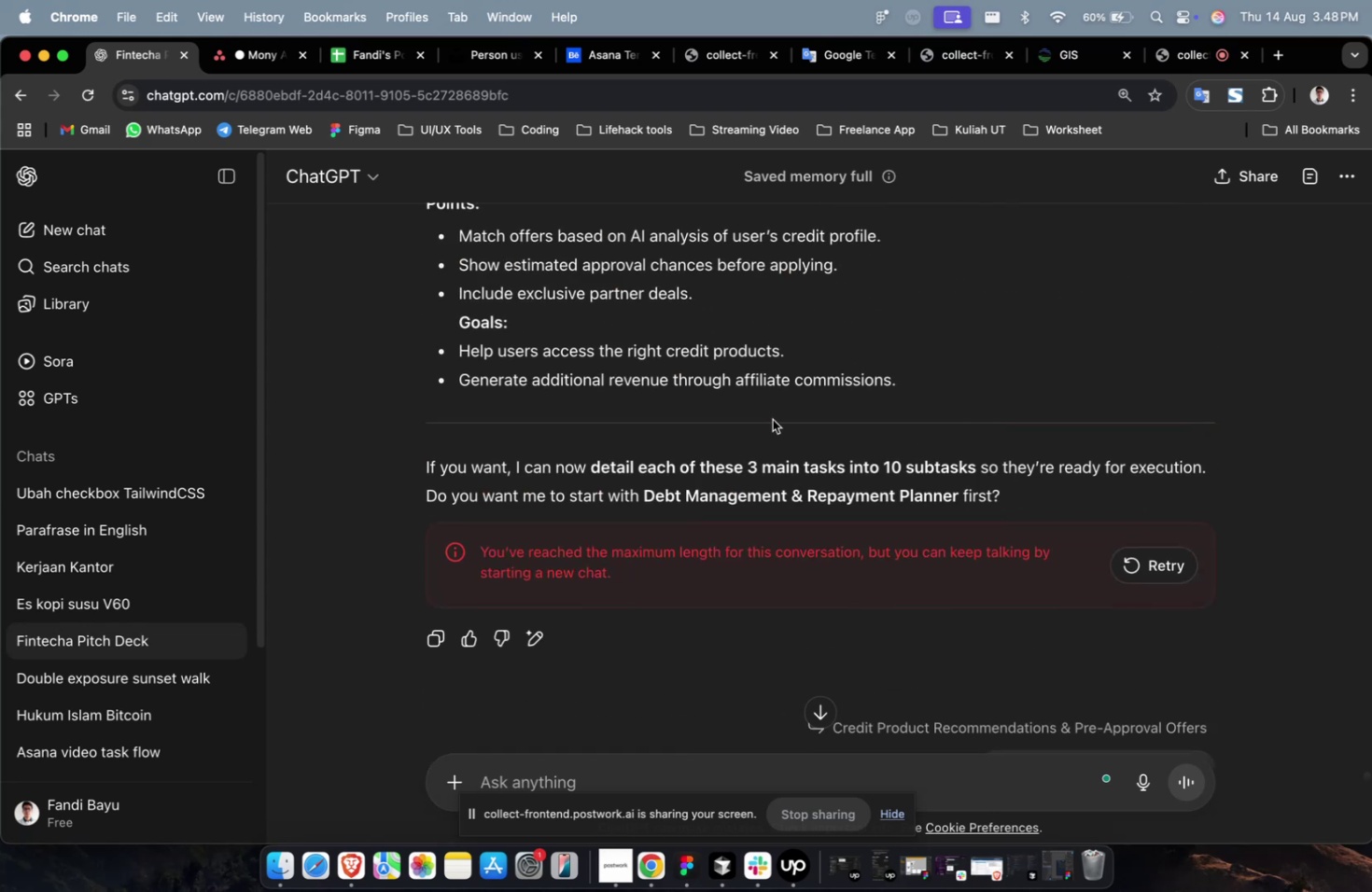 
scroll: coordinate [772, 419], scroll_direction: down, amount: 4.0
 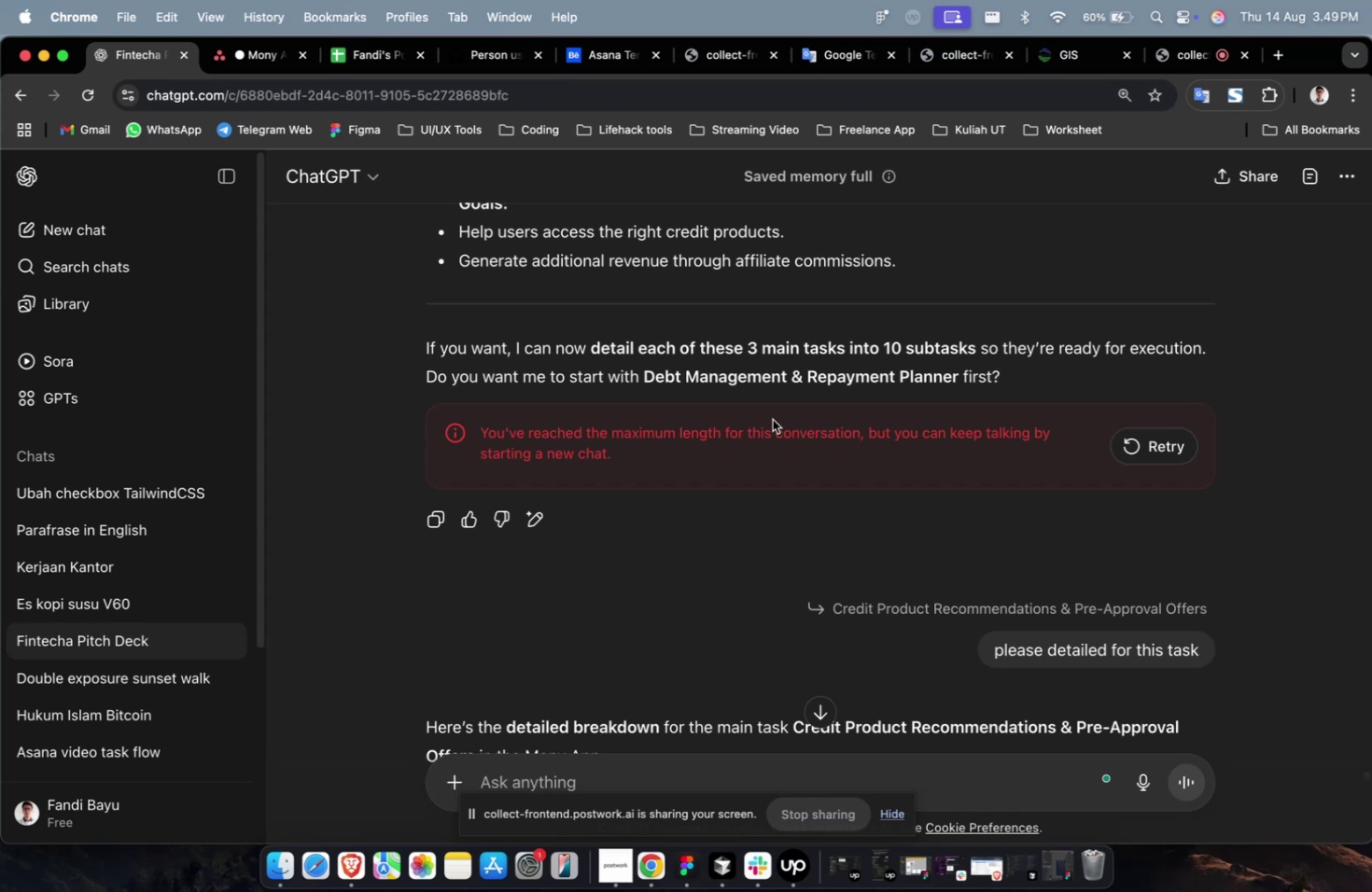 
wait(15.81)
 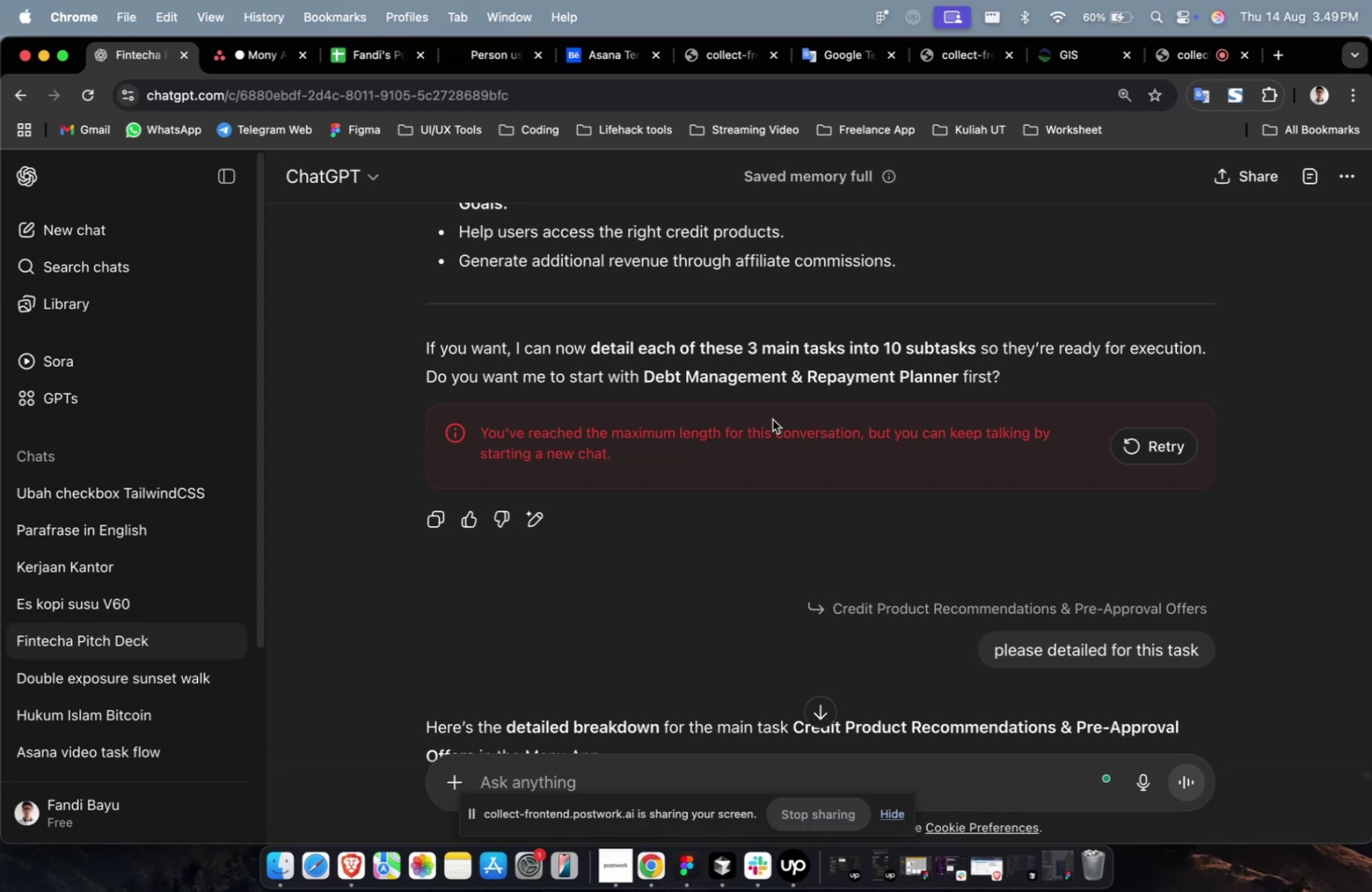 
scroll: coordinate [778, 351], scroll_direction: down, amount: 24.0
 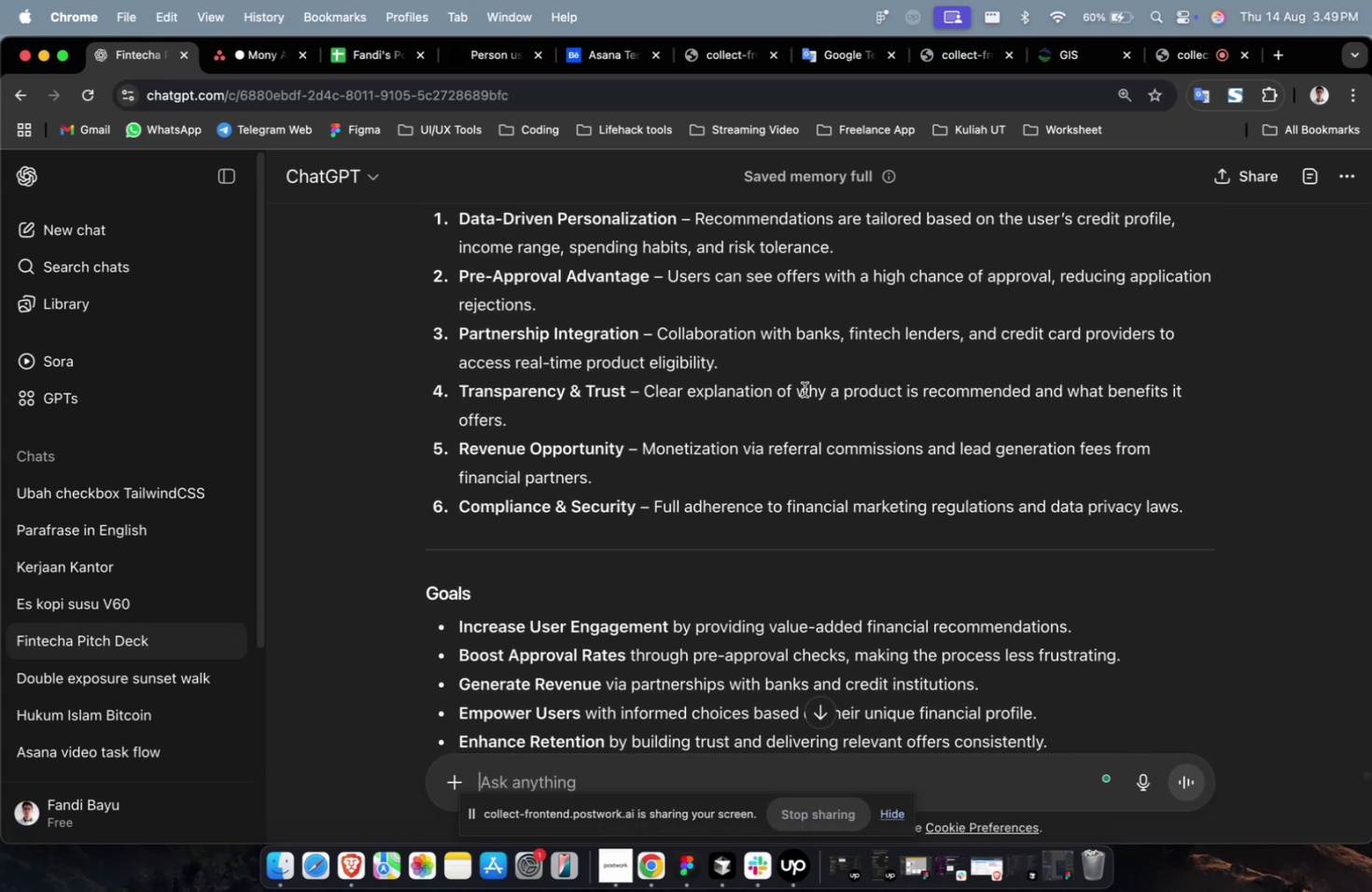 
scroll: coordinate [795, 379], scroll_direction: up, amount: 3.0
 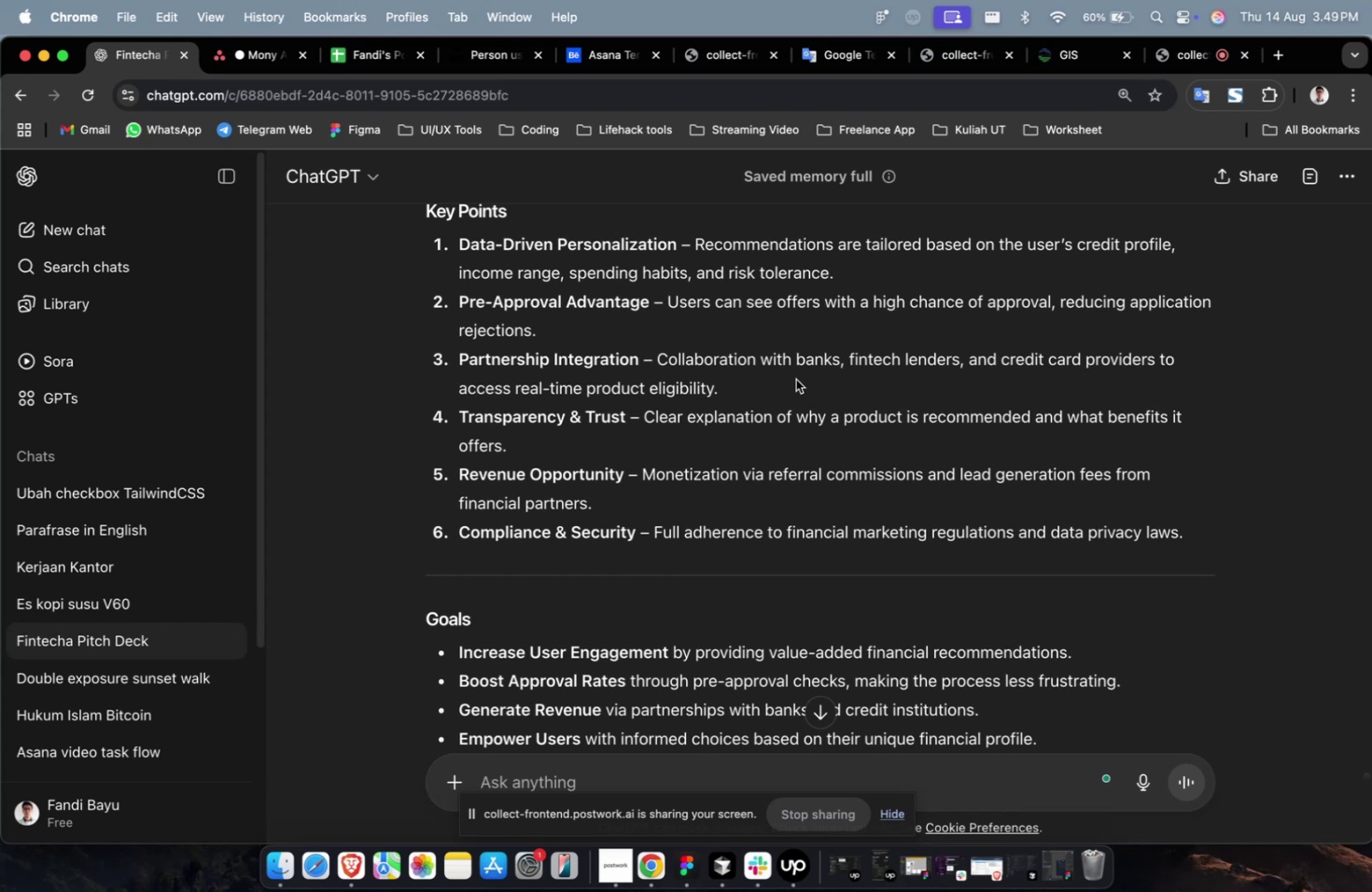 
wait(25.36)
 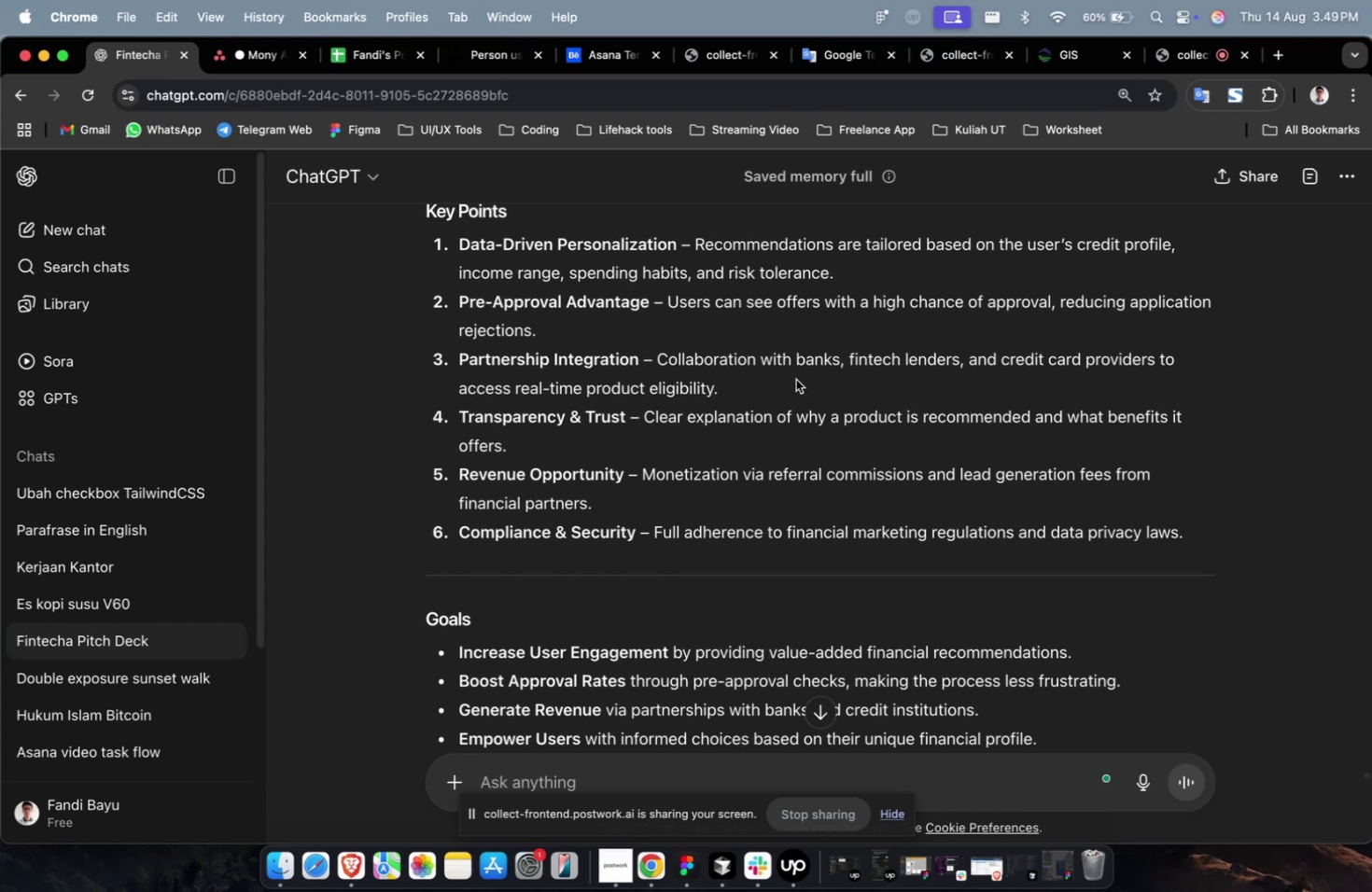 
scroll: coordinate [999, 413], scroll_direction: up, amount: 25.0
 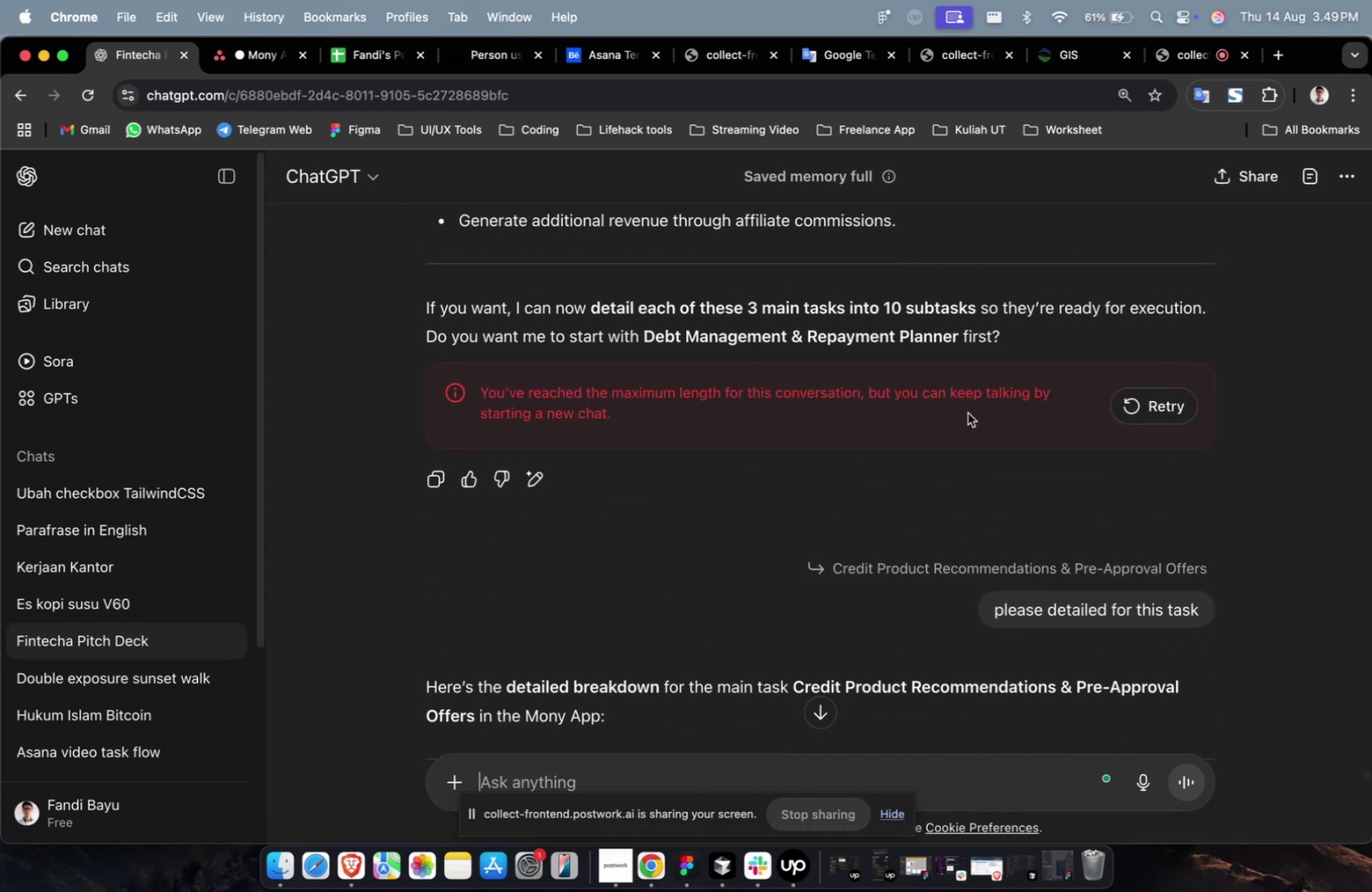 
scroll: coordinate [1054, 439], scroll_direction: down, amount: 1.0
 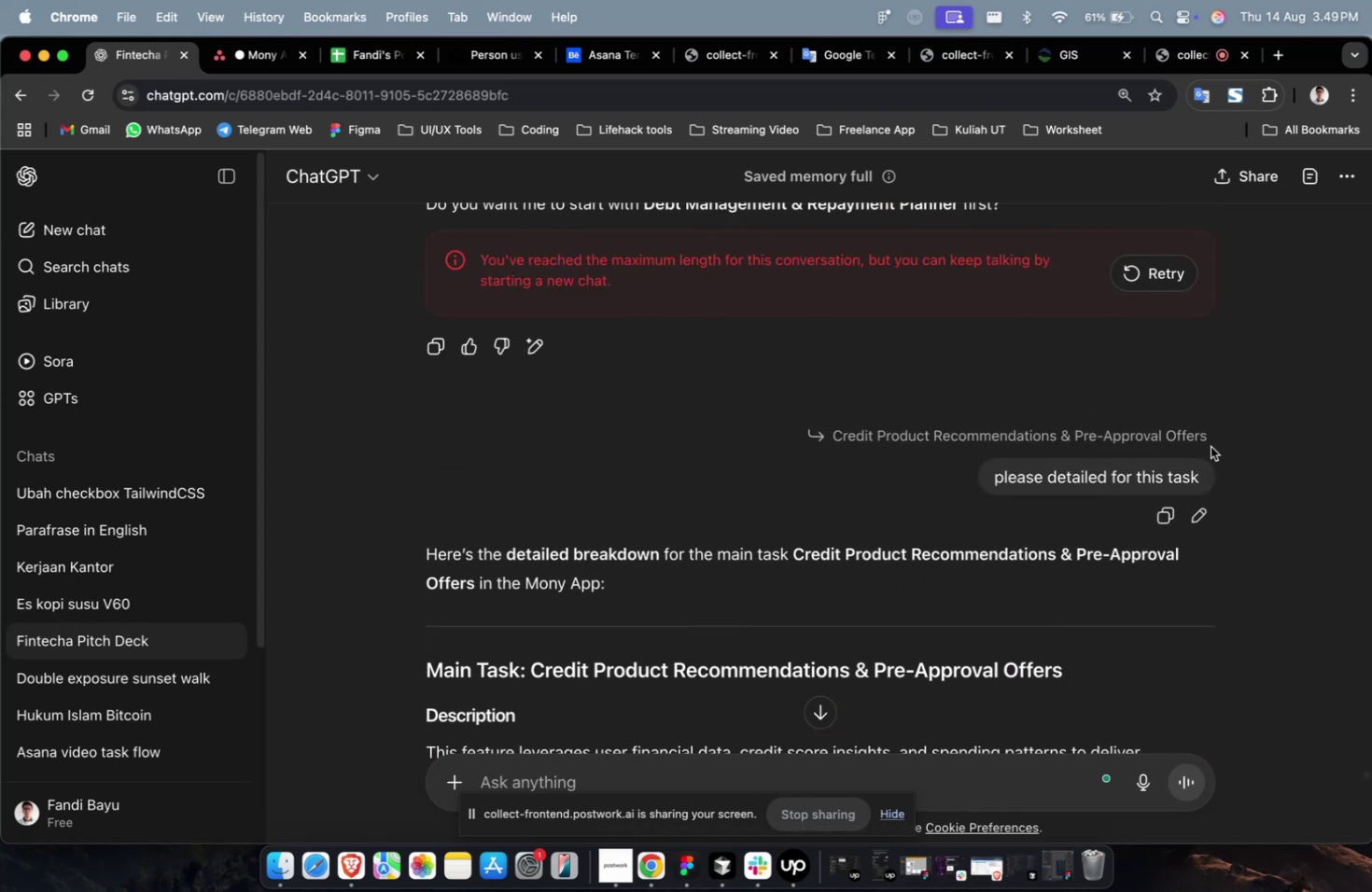 
left_click_drag(start_coordinate=[1211, 443], to_coordinate=[861, 449])
 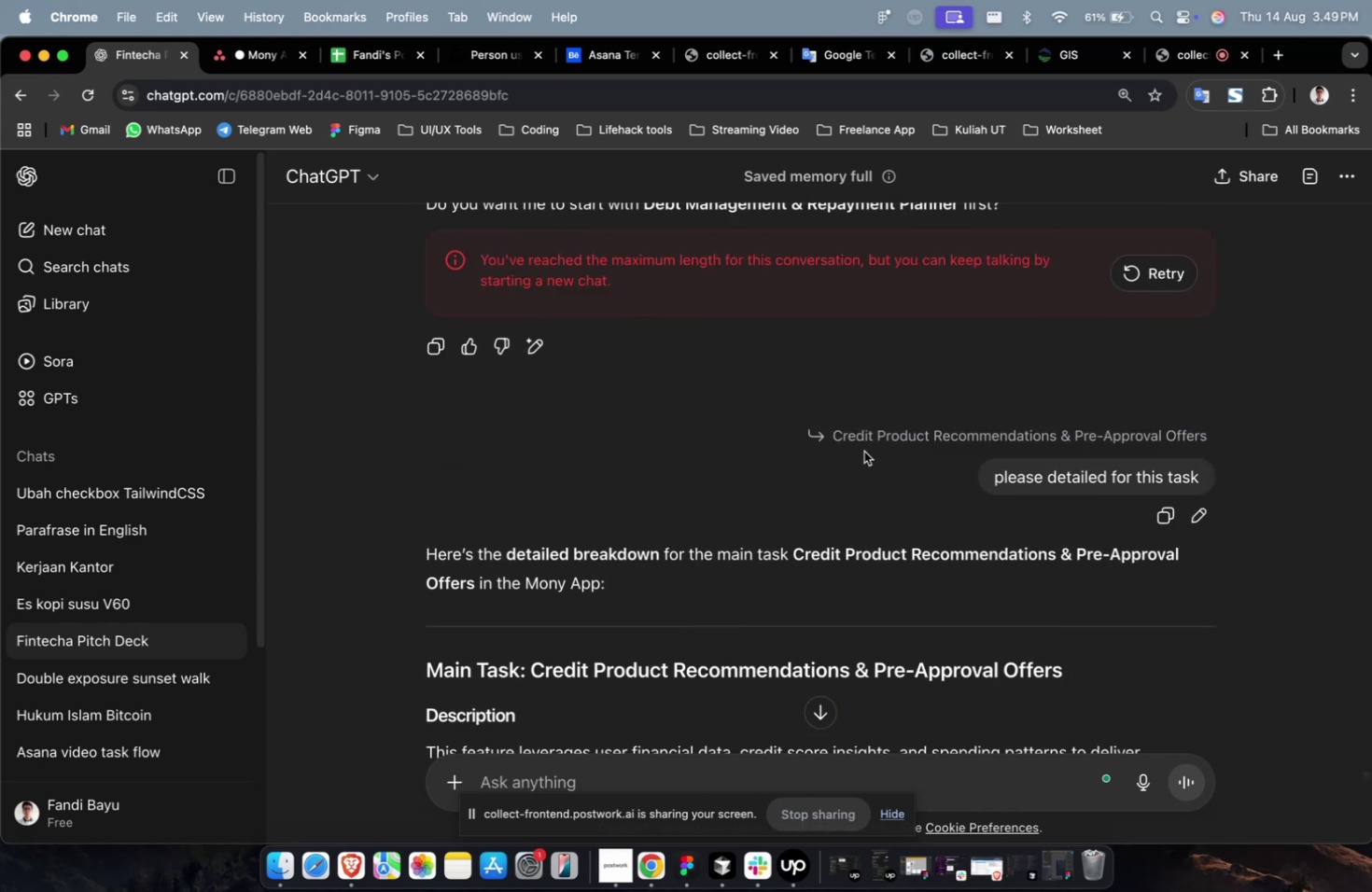 
scroll: coordinate [863, 451], scroll_direction: up, amount: 16.0
 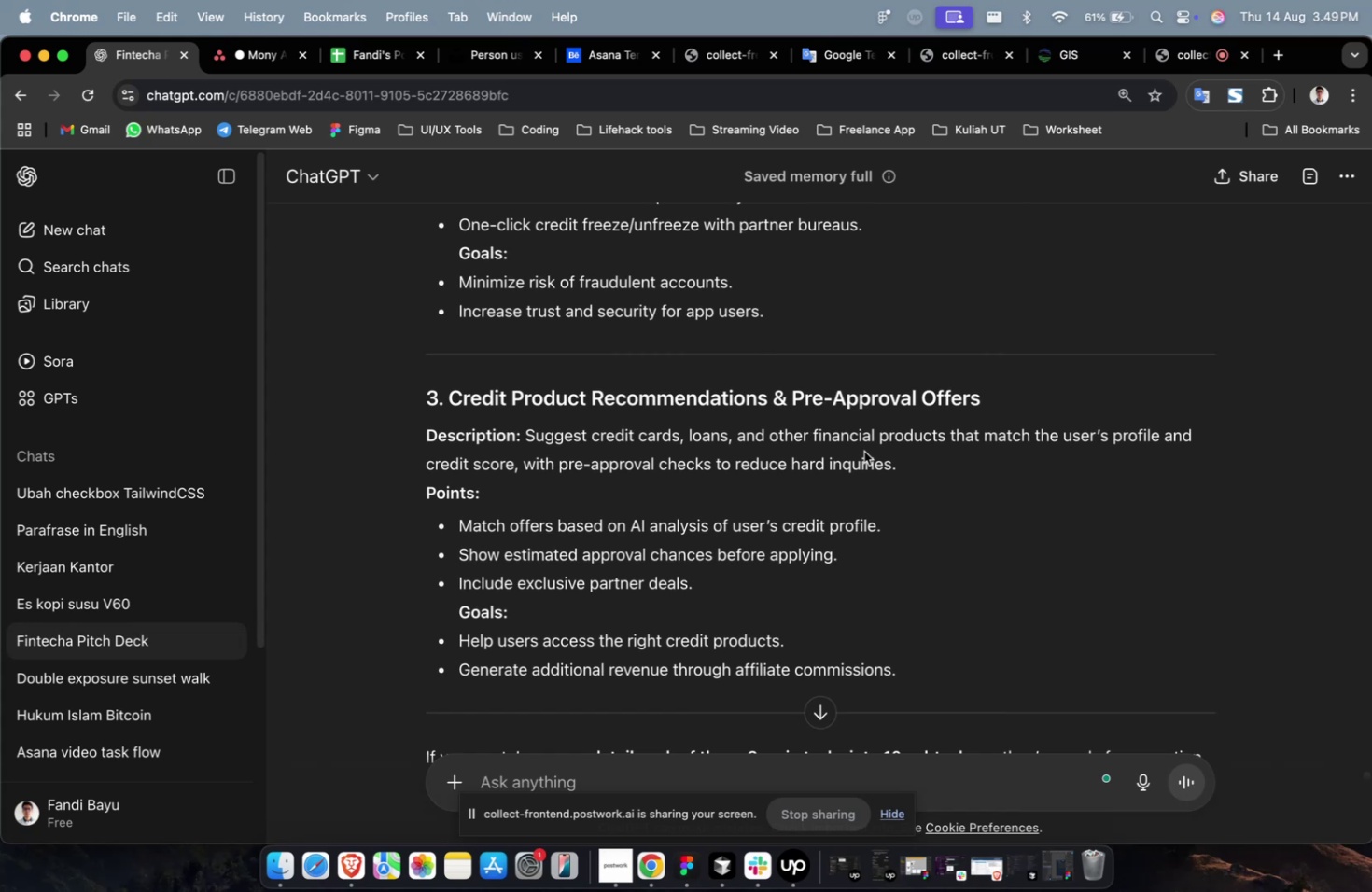 
scroll: coordinate [884, 503], scroll_direction: down, amount: 46.0
 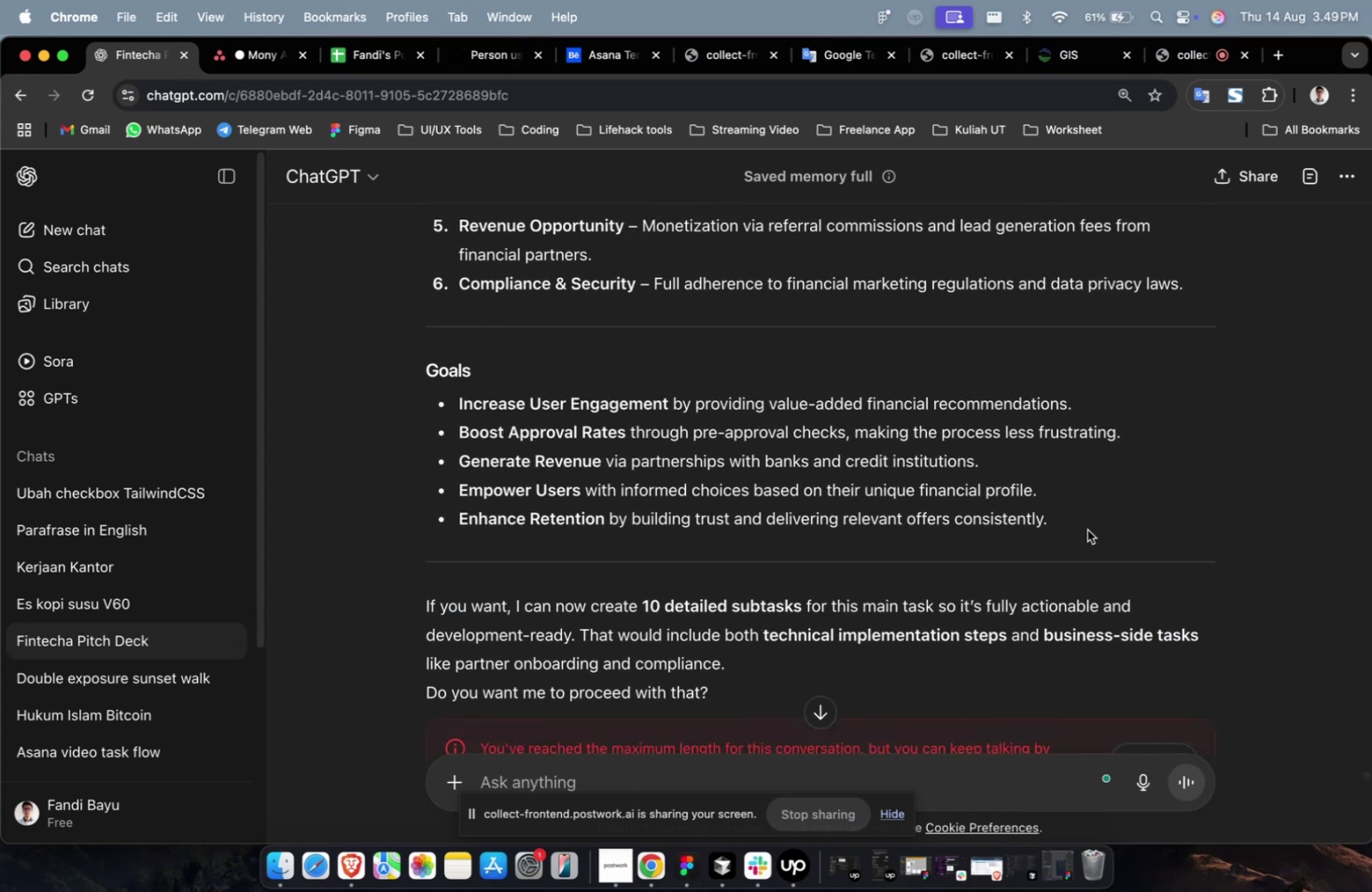 
left_click_drag(start_coordinate=[1104, 520], to_coordinate=[397, 572])
 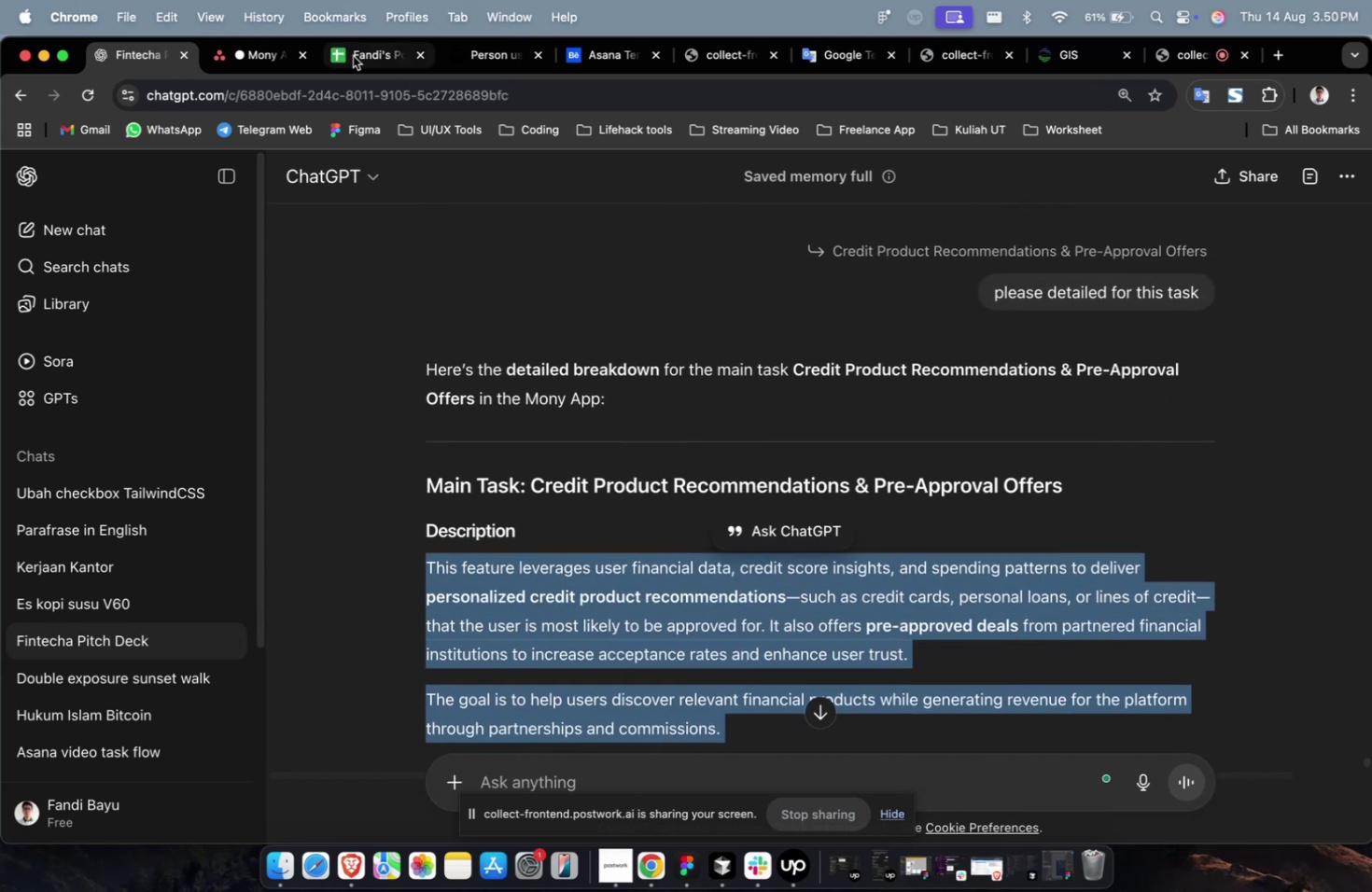 
scroll: coordinate [553, 557], scroll_direction: up, amount: 23.0
 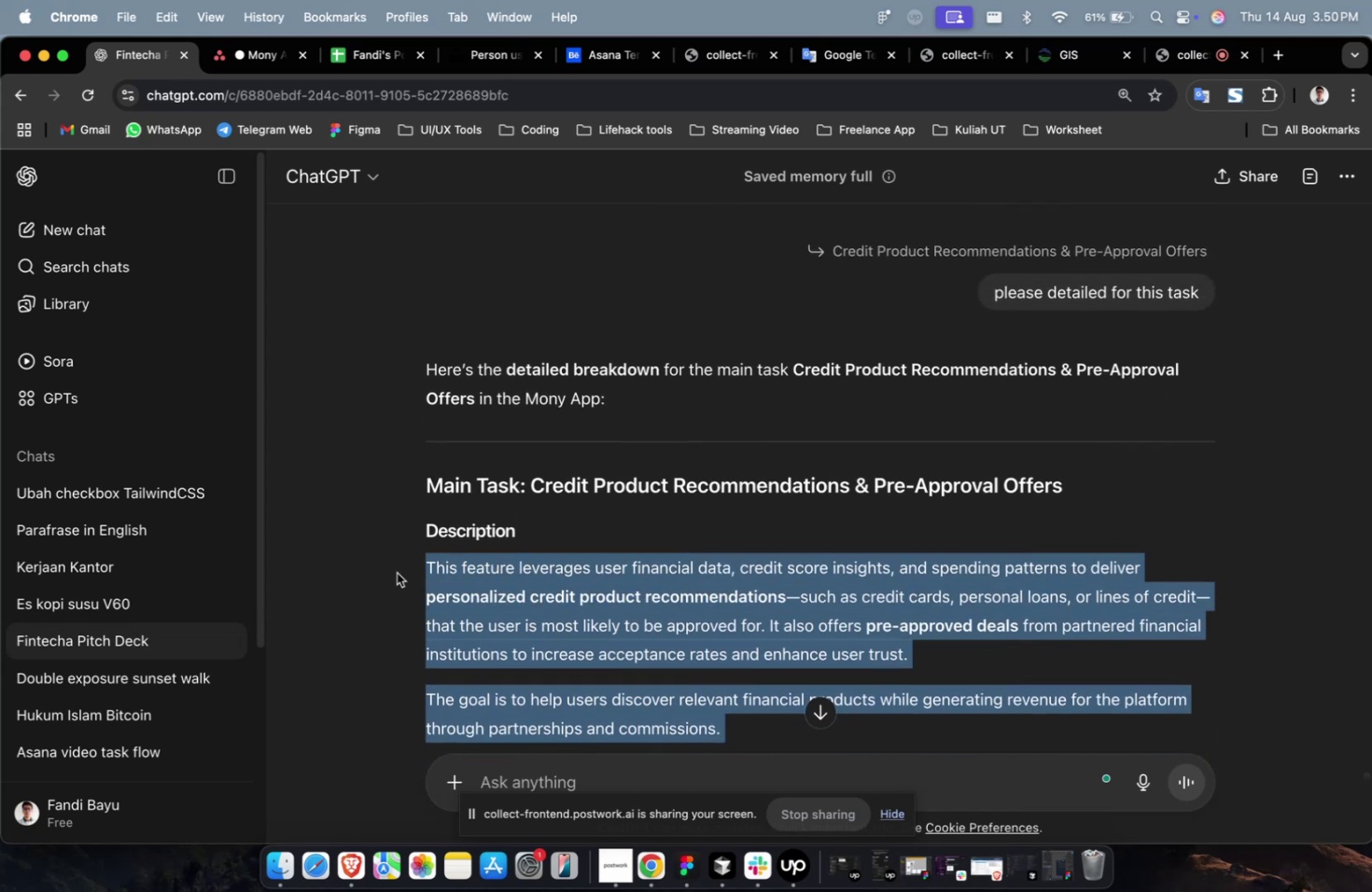 
key(Meta+C)
 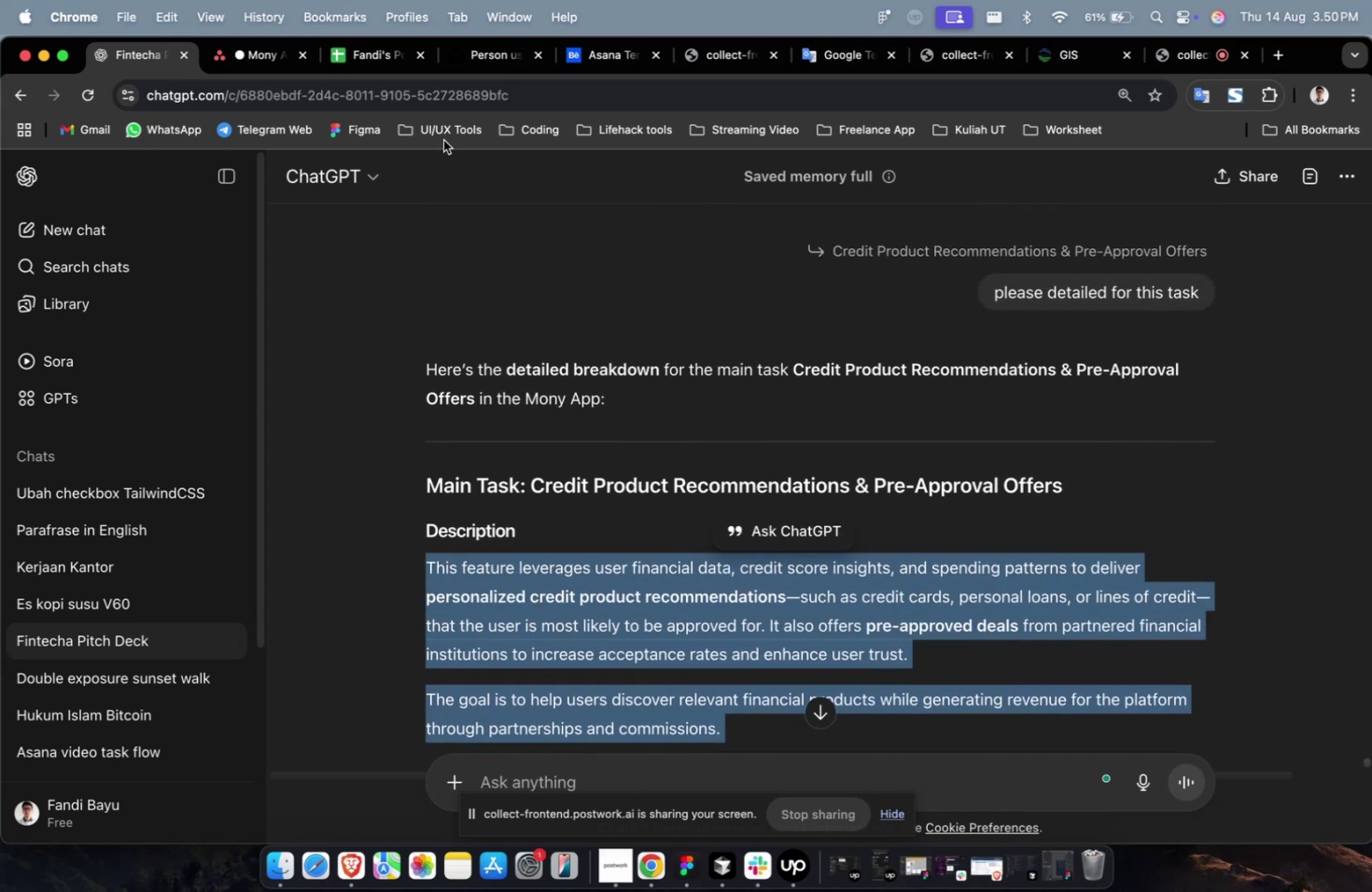 
key(Meta+C)
 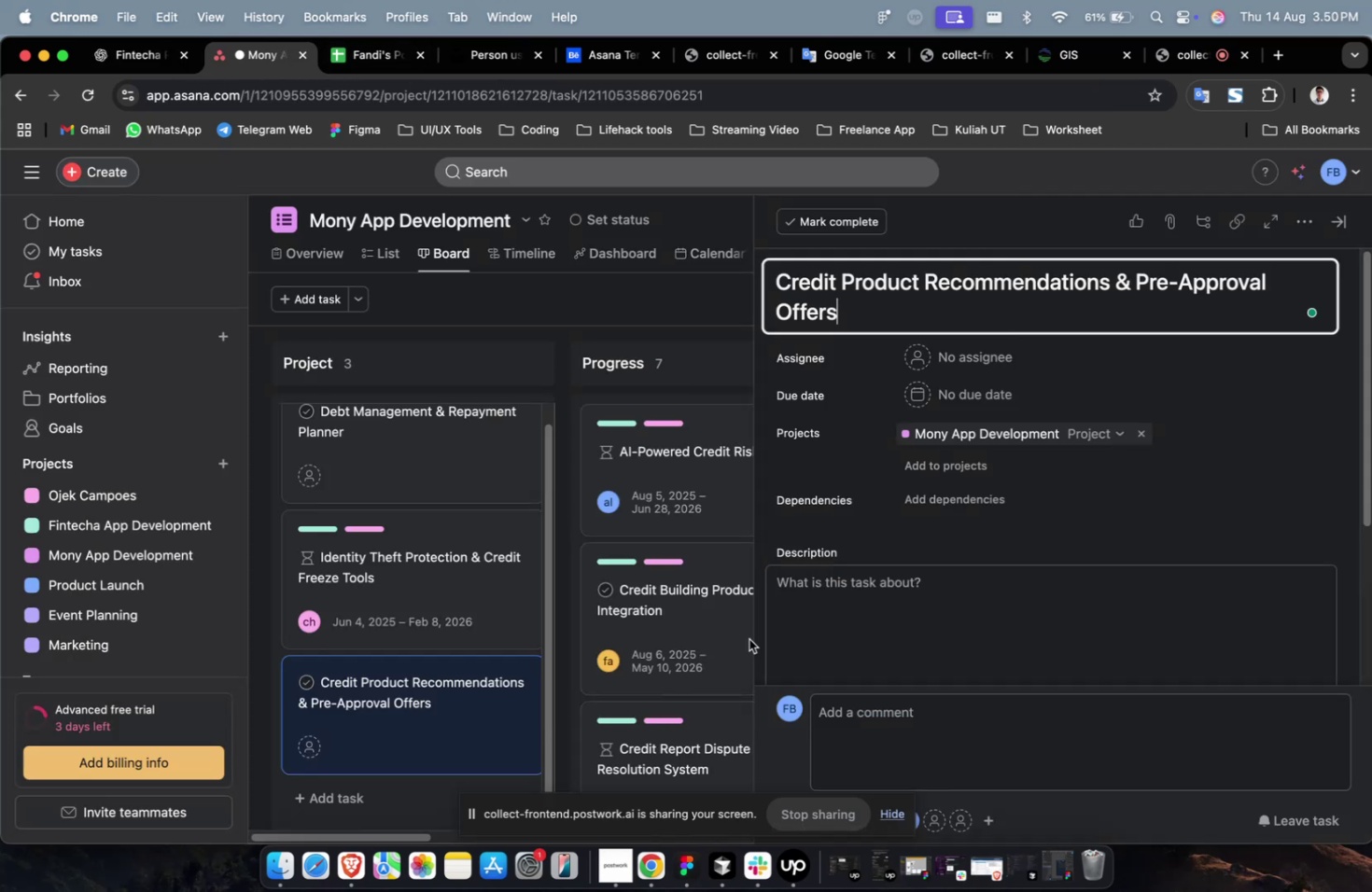 
double_click([1069, 594])
 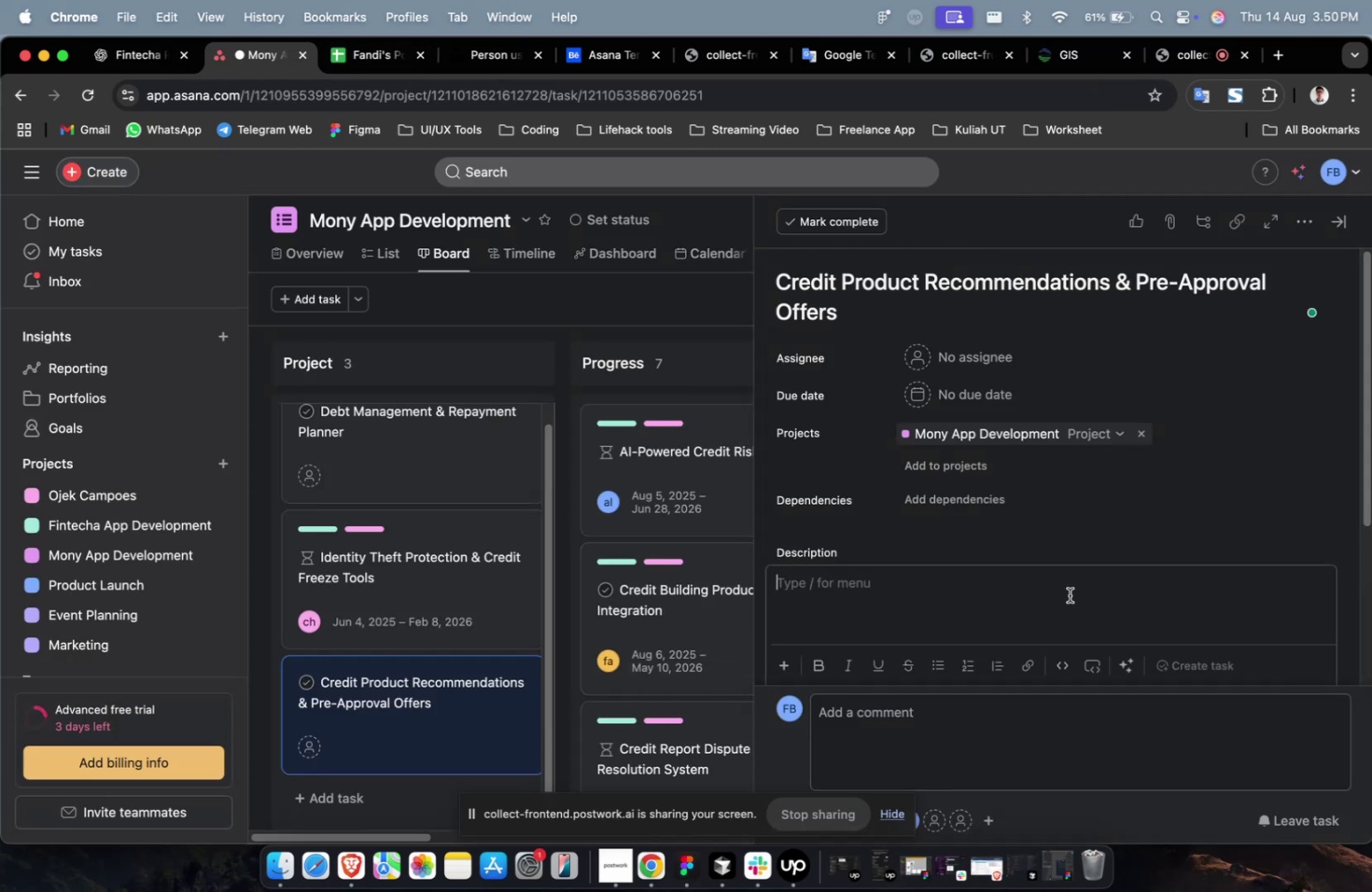 
key(Meta+V)
 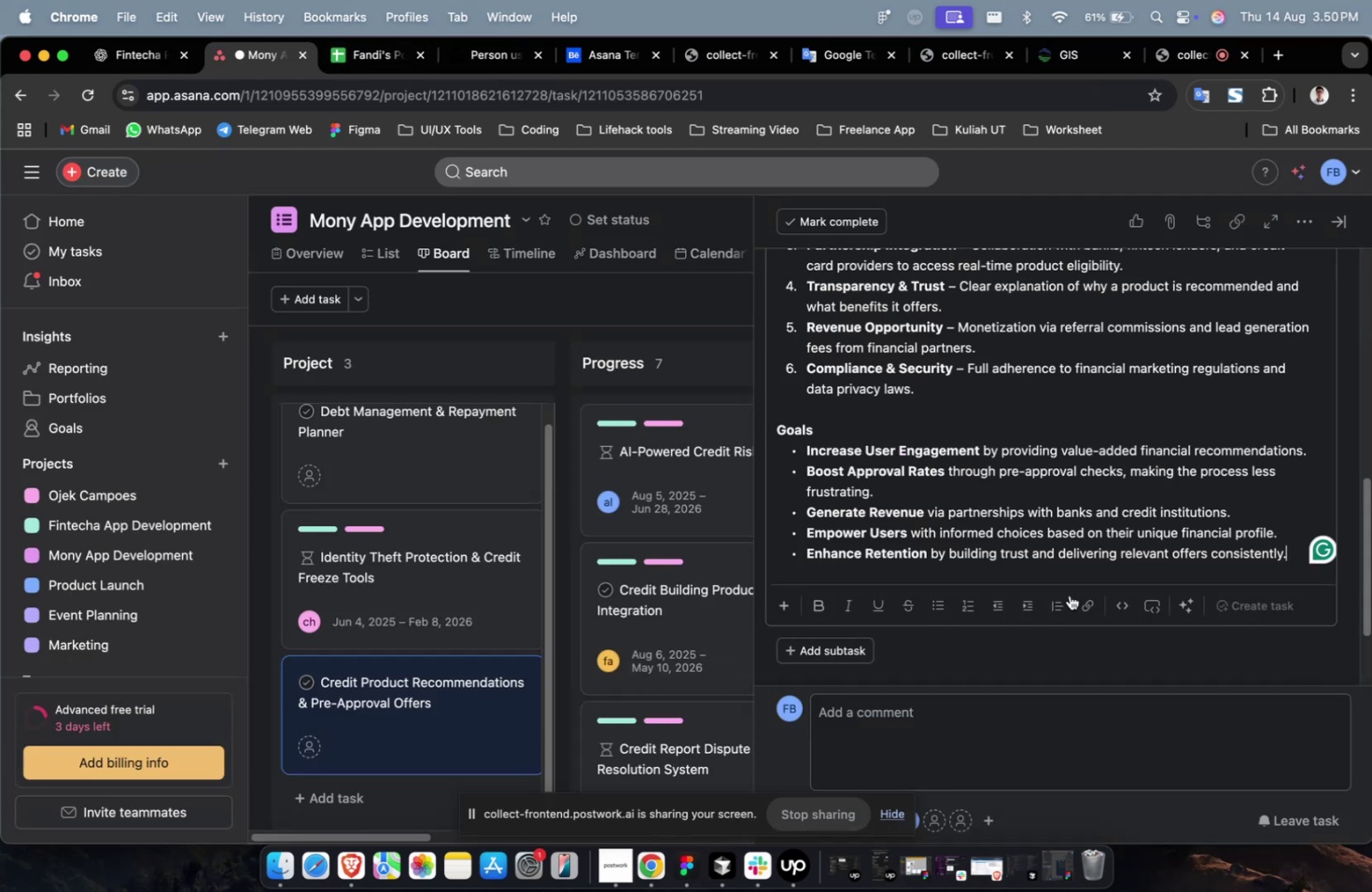 
scroll: coordinate [1036, 546], scroll_direction: up, amount: 22.0
 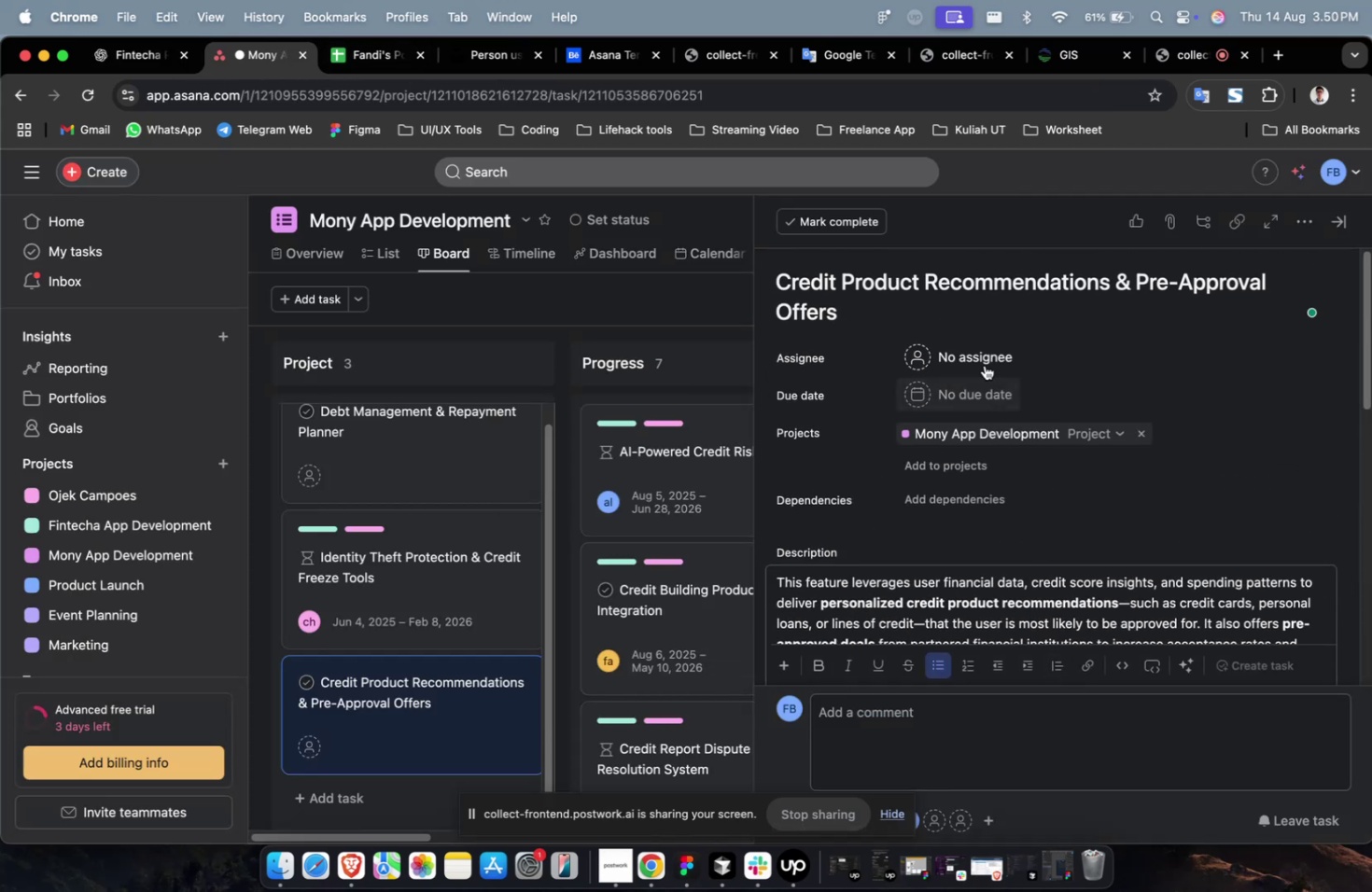 
left_click([984, 365])
 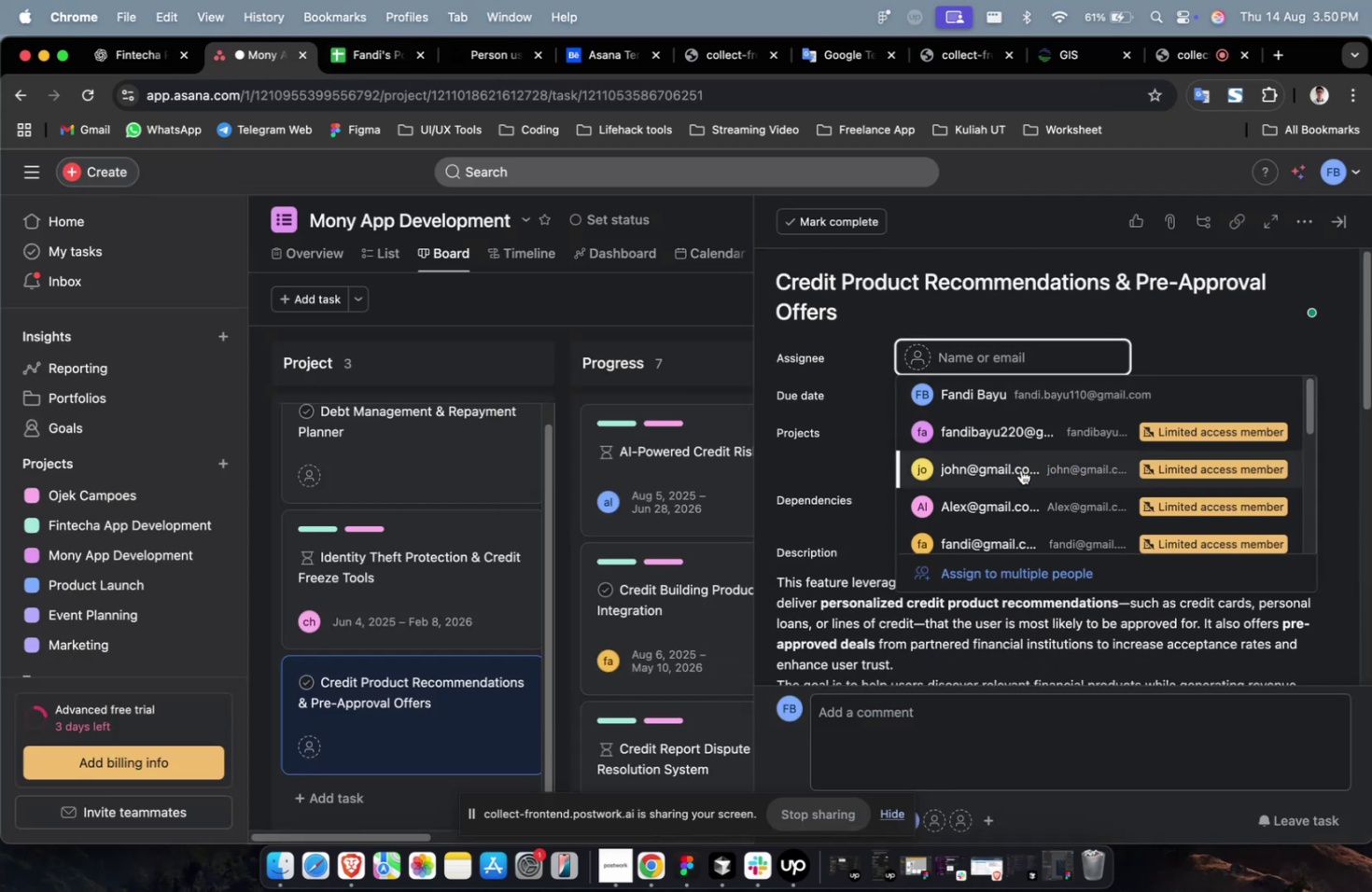 
double_click([1020, 469])
 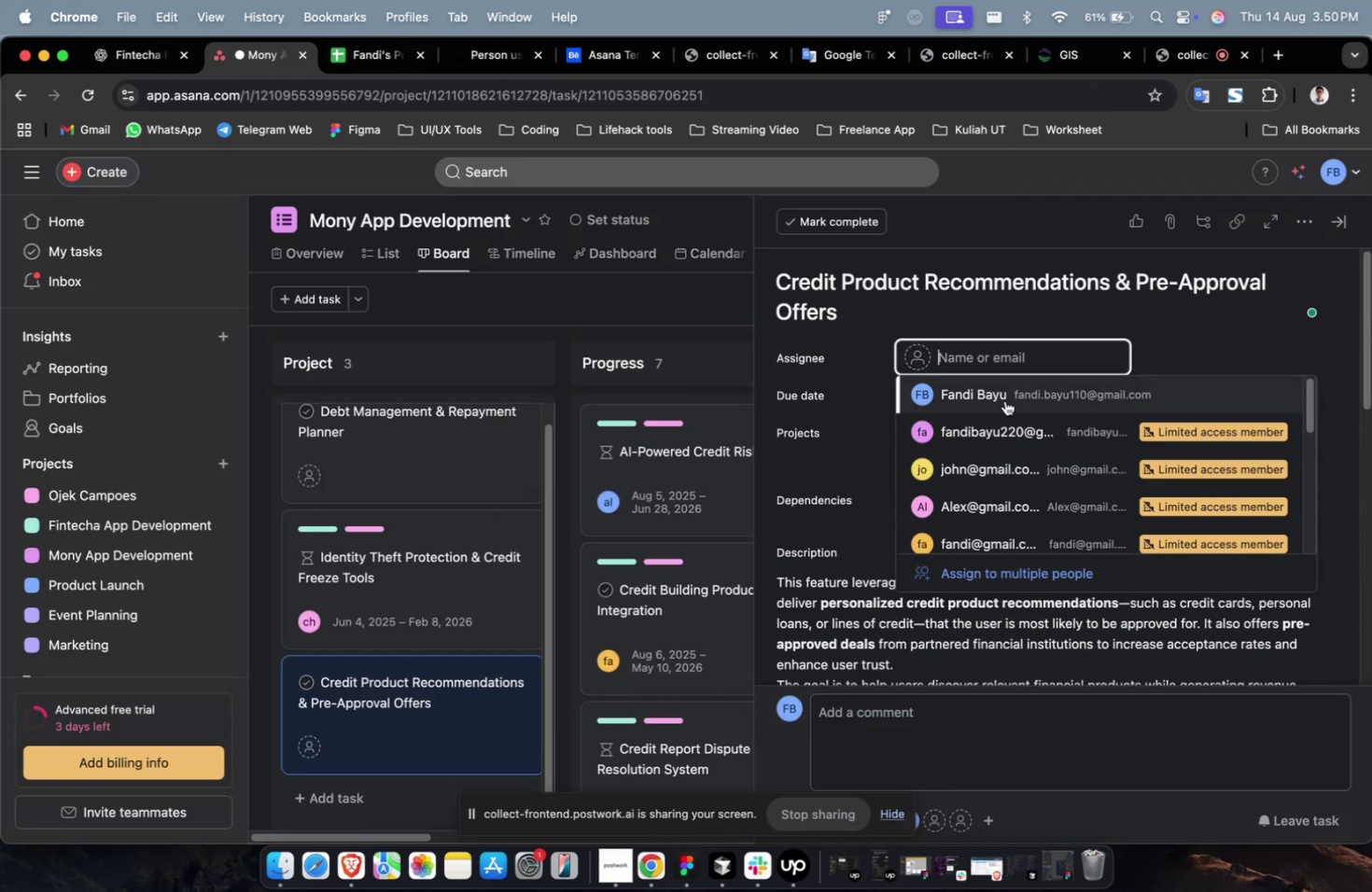 
left_click([1015, 464])
 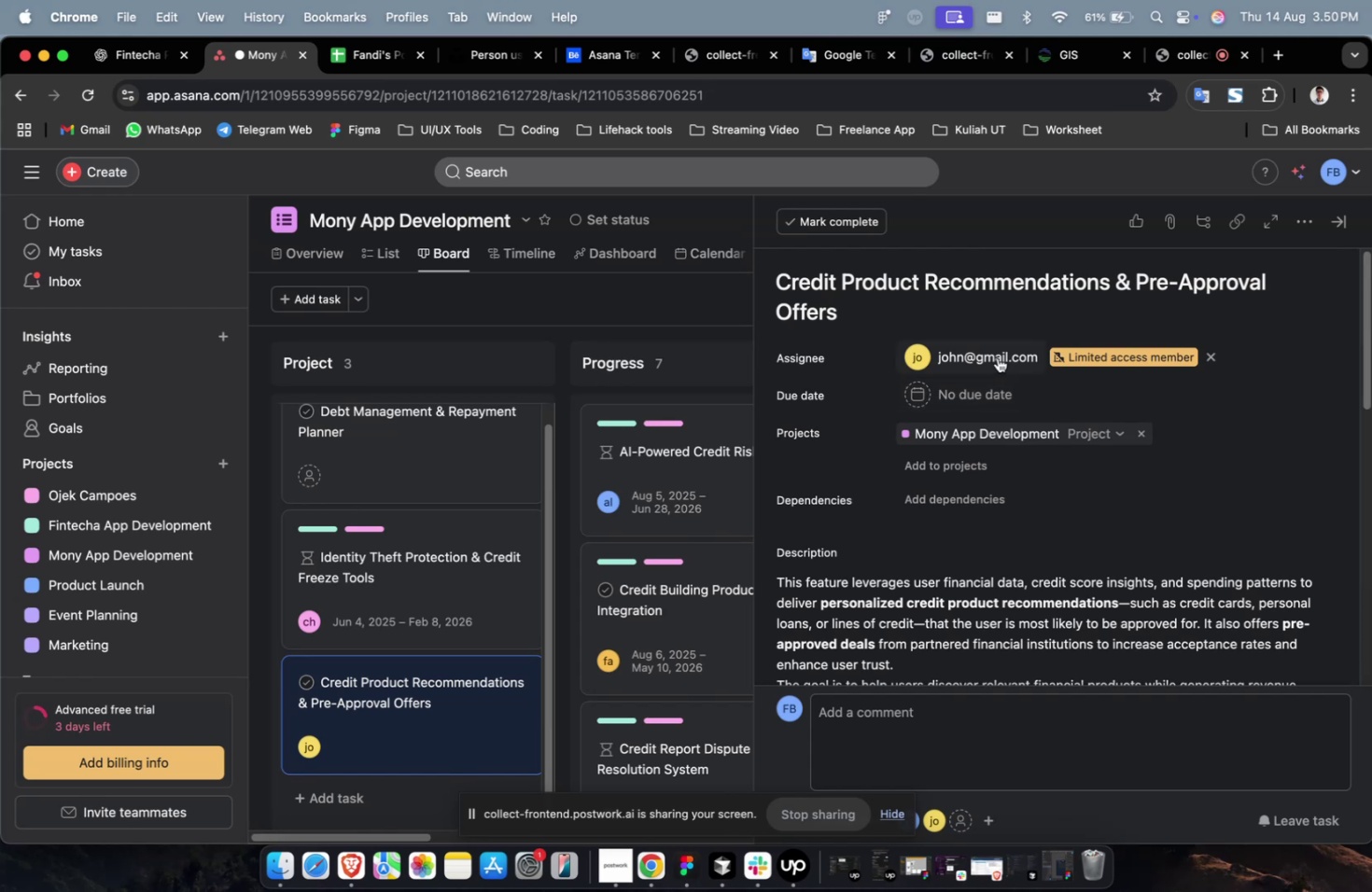 
double_click([997, 357])
 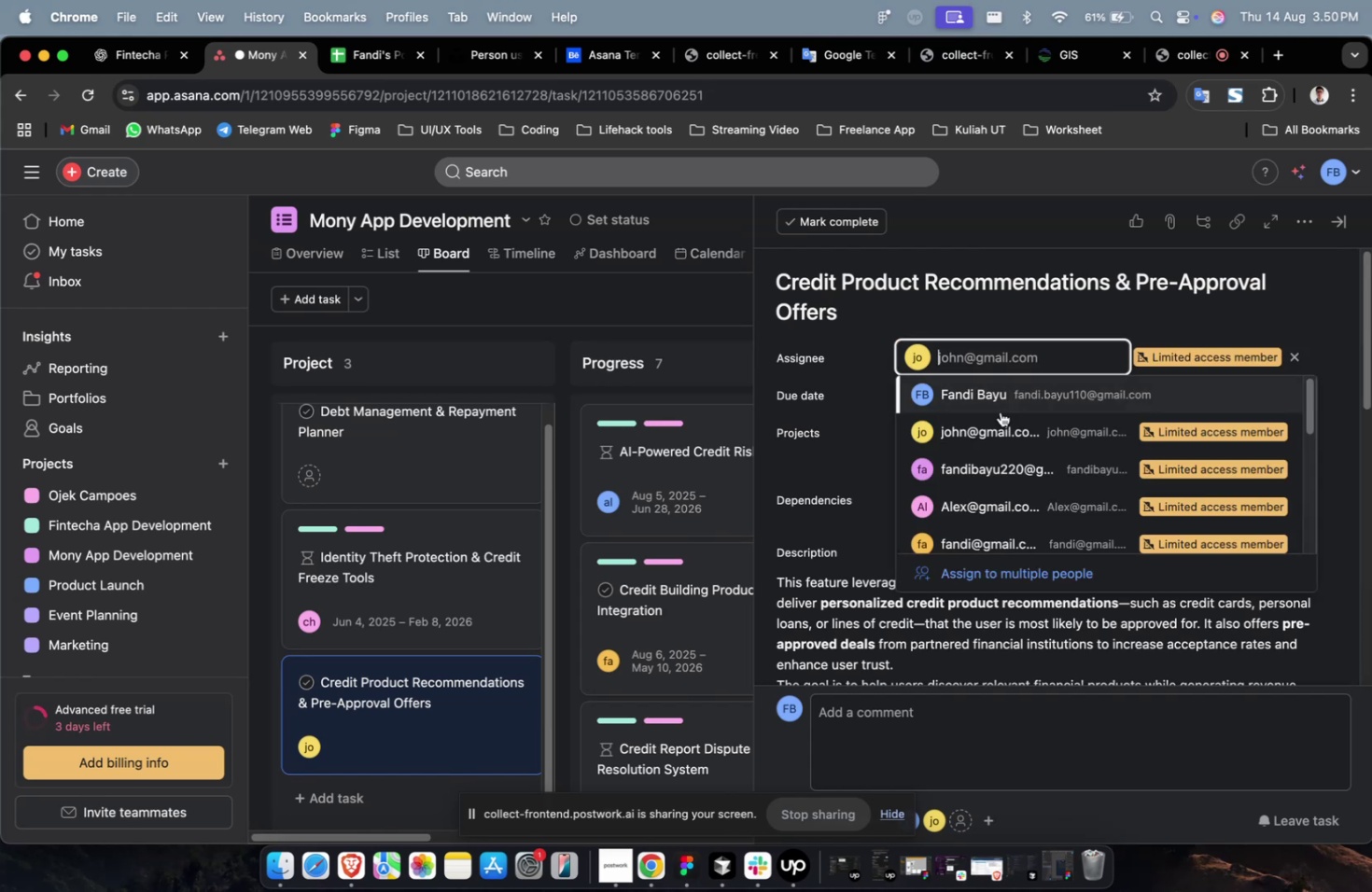 
scroll: coordinate [1001, 443], scroll_direction: down, amount: 9.0
 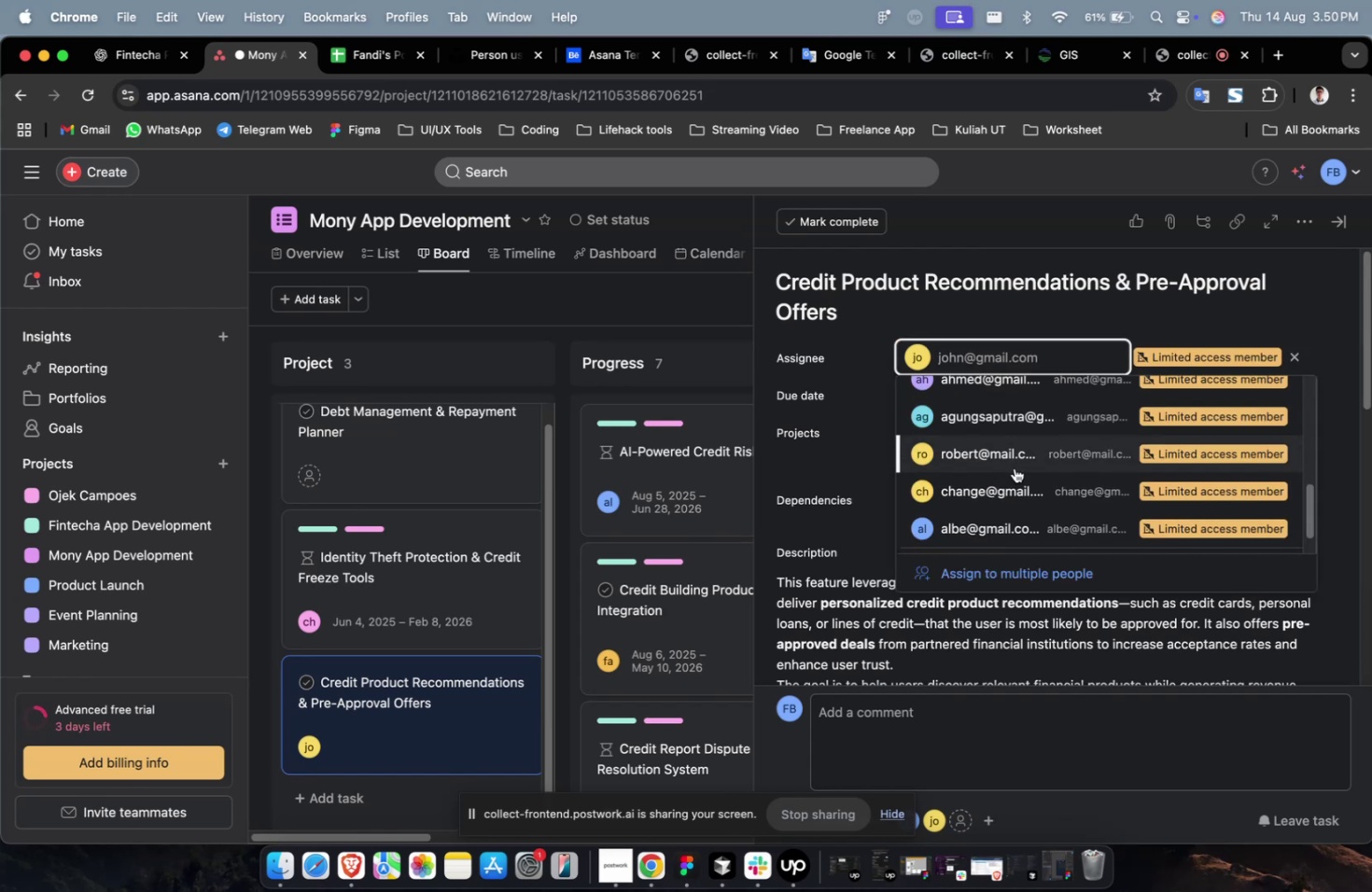 
left_click([1014, 467])
 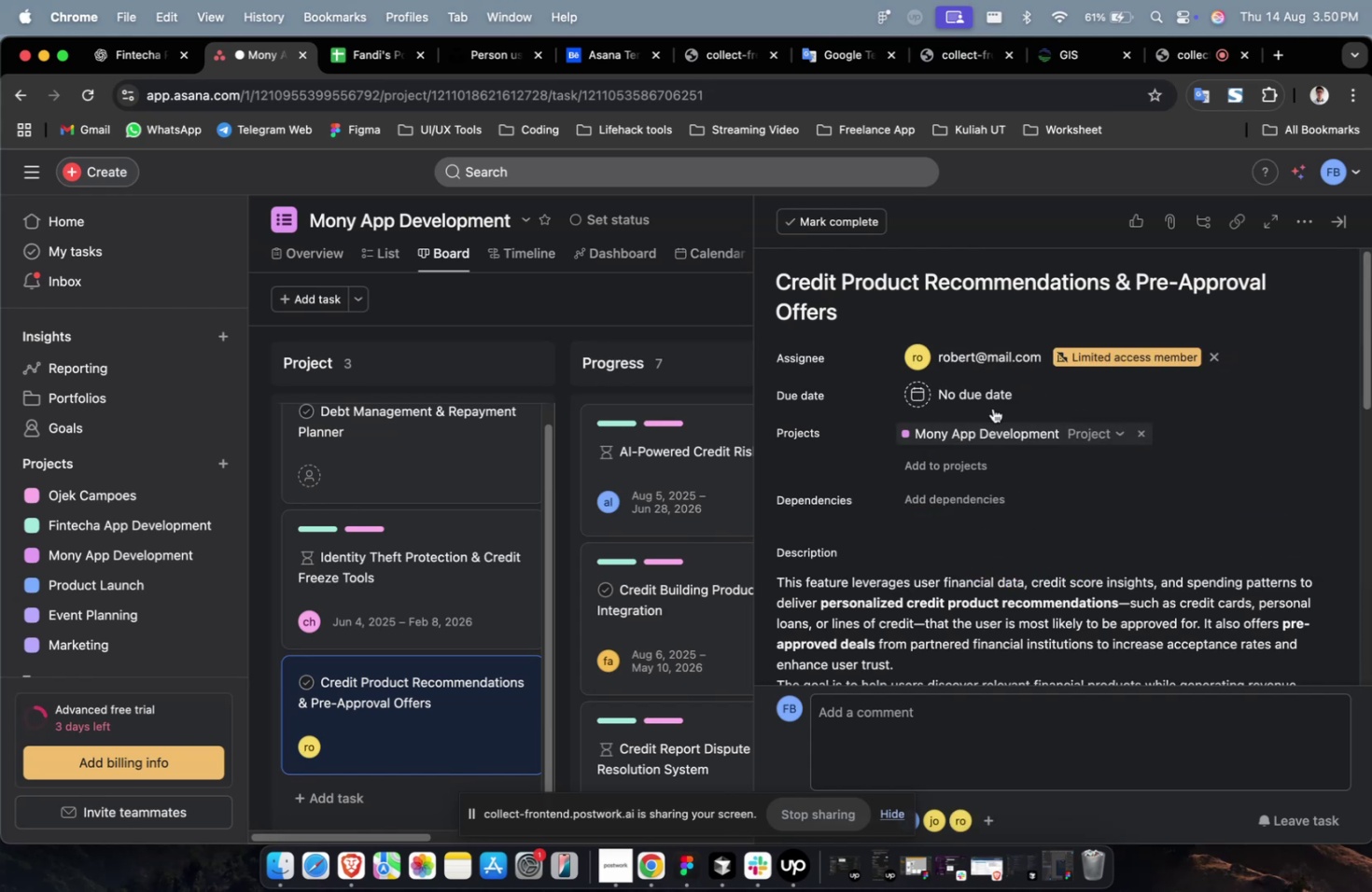 
double_click([991, 405])
 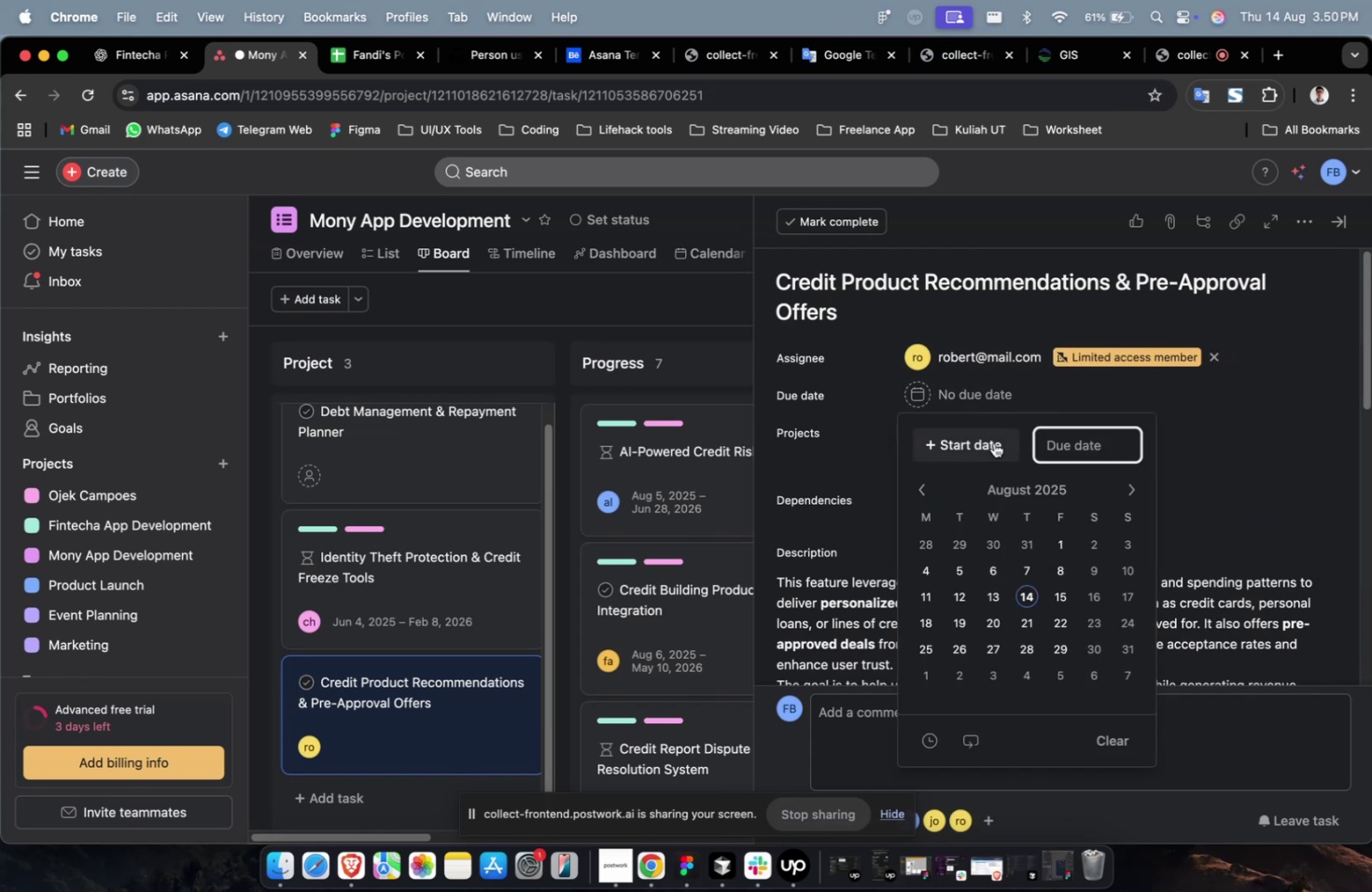 
left_click([975, 454])
 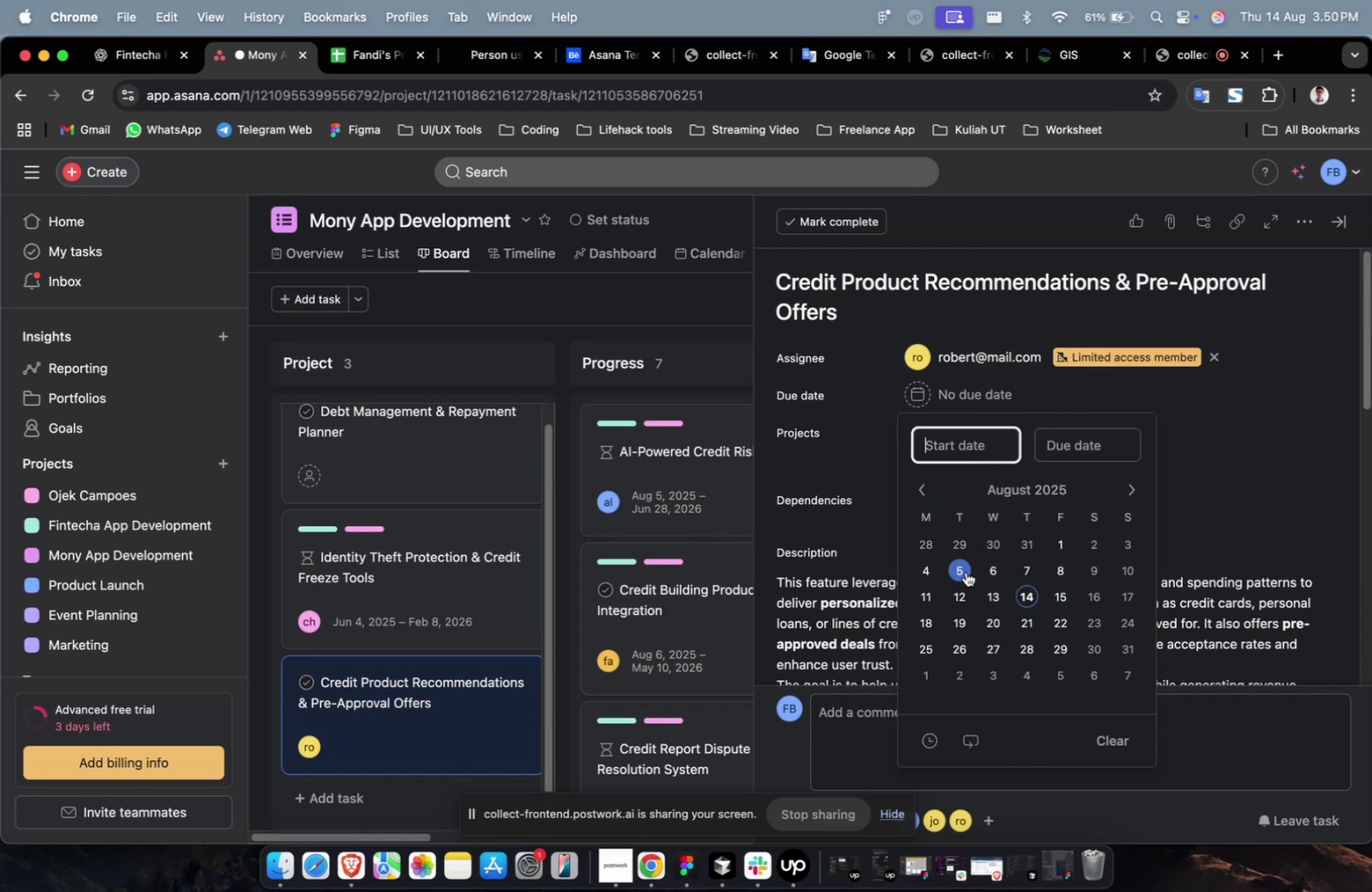 
double_click([964, 571])
 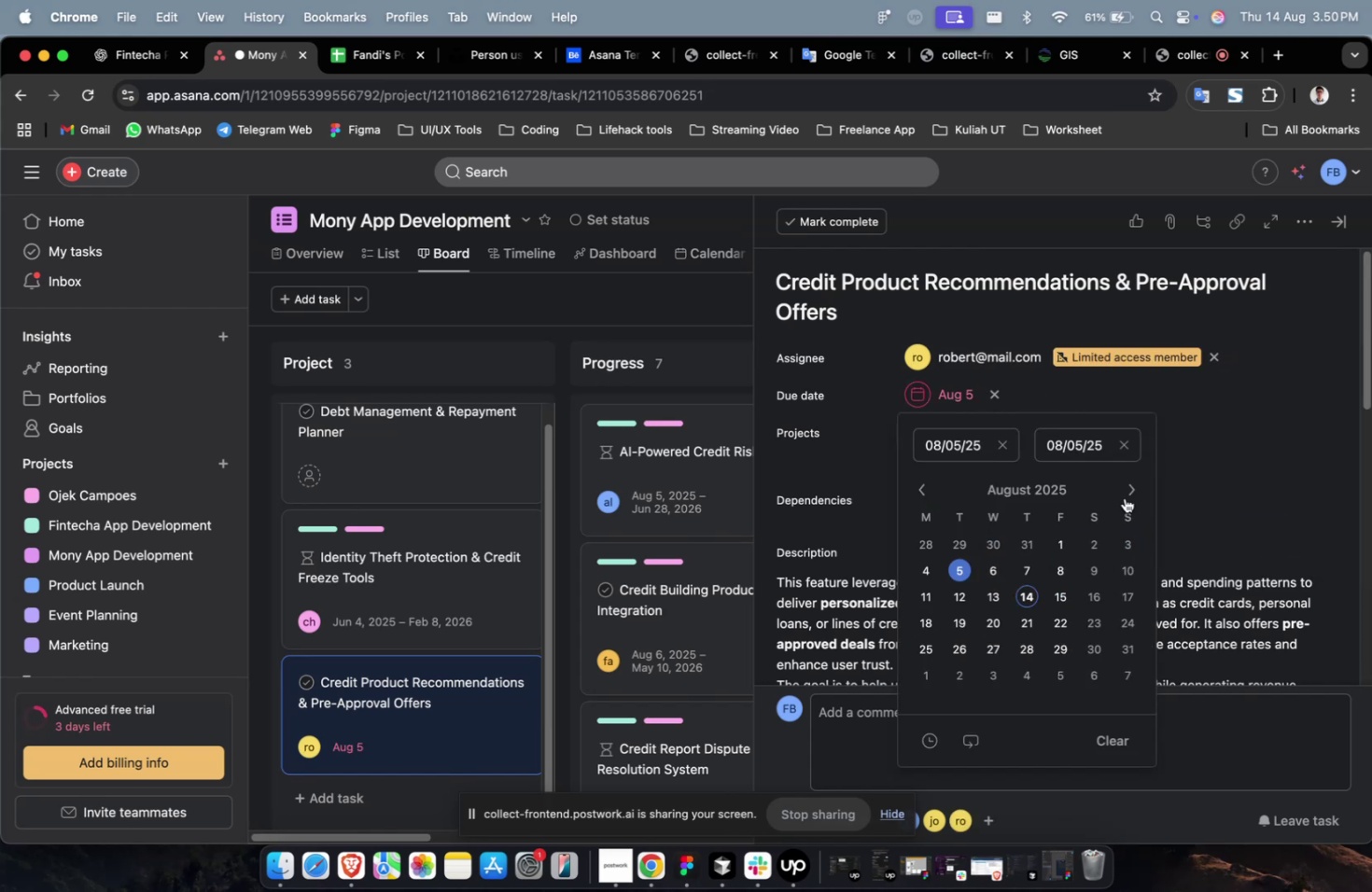 
triple_click([1122, 494])
 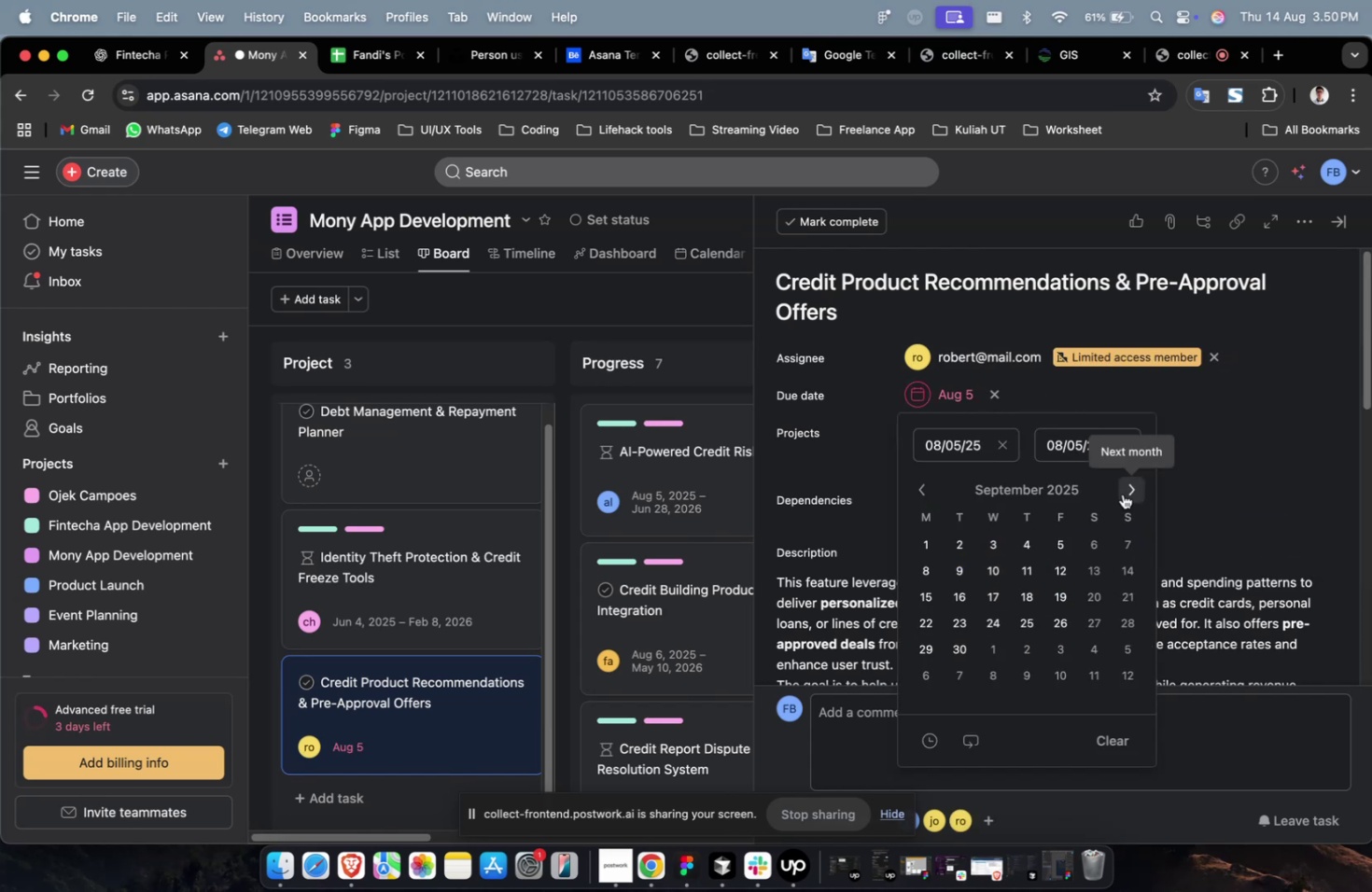 
triple_click([1122, 494])
 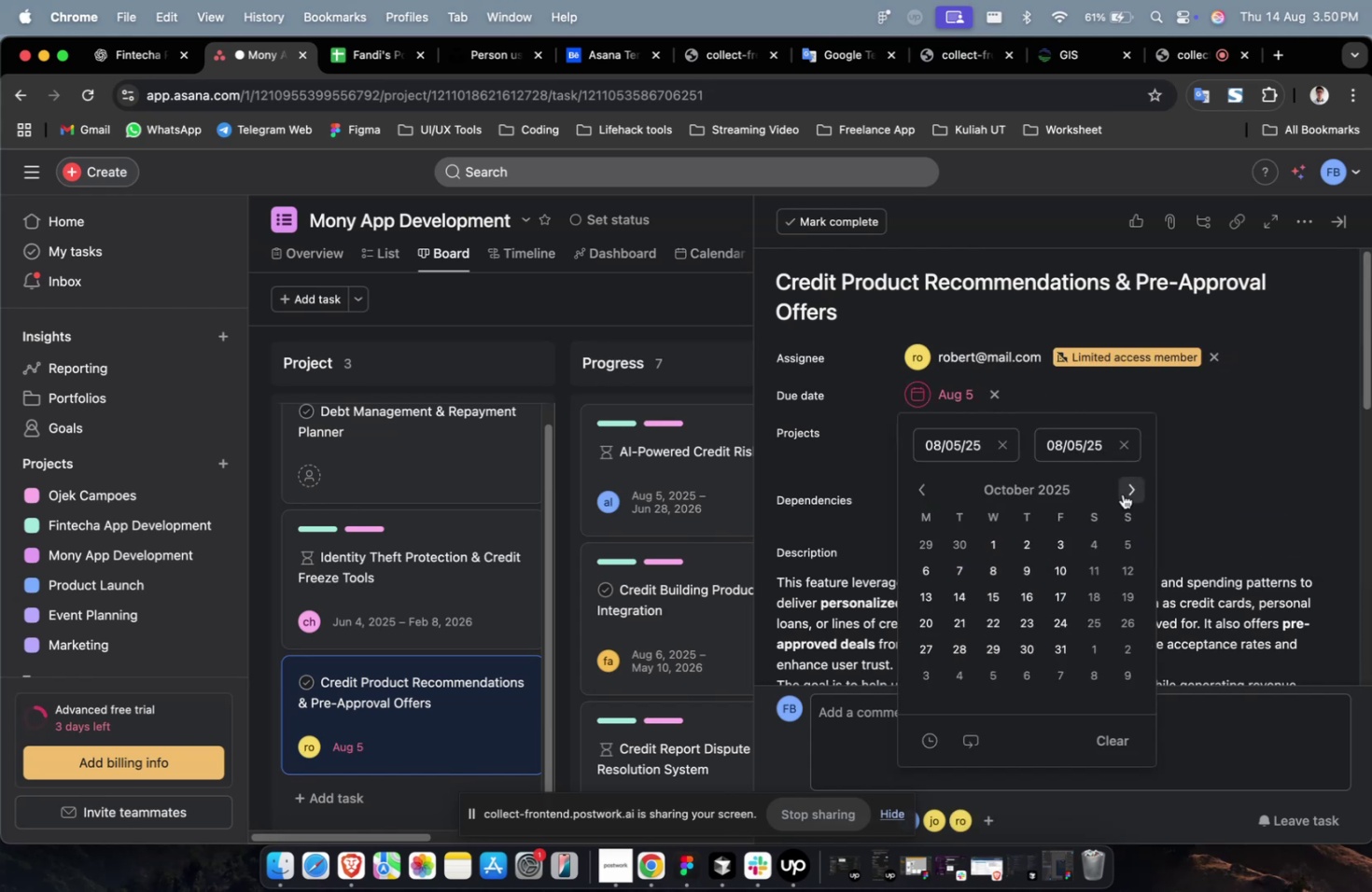 
triple_click([1122, 494])
 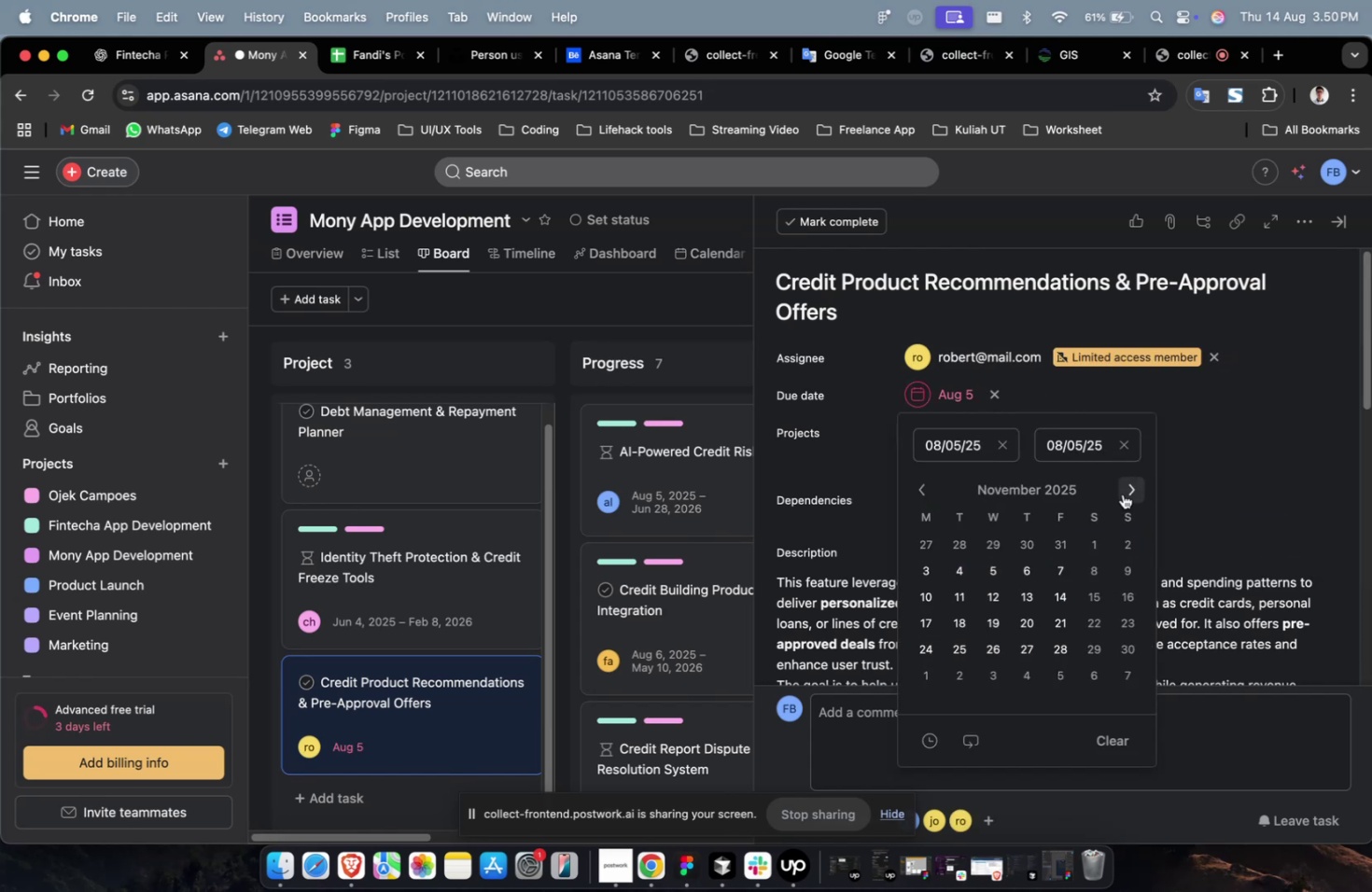 
triple_click([1122, 494])
 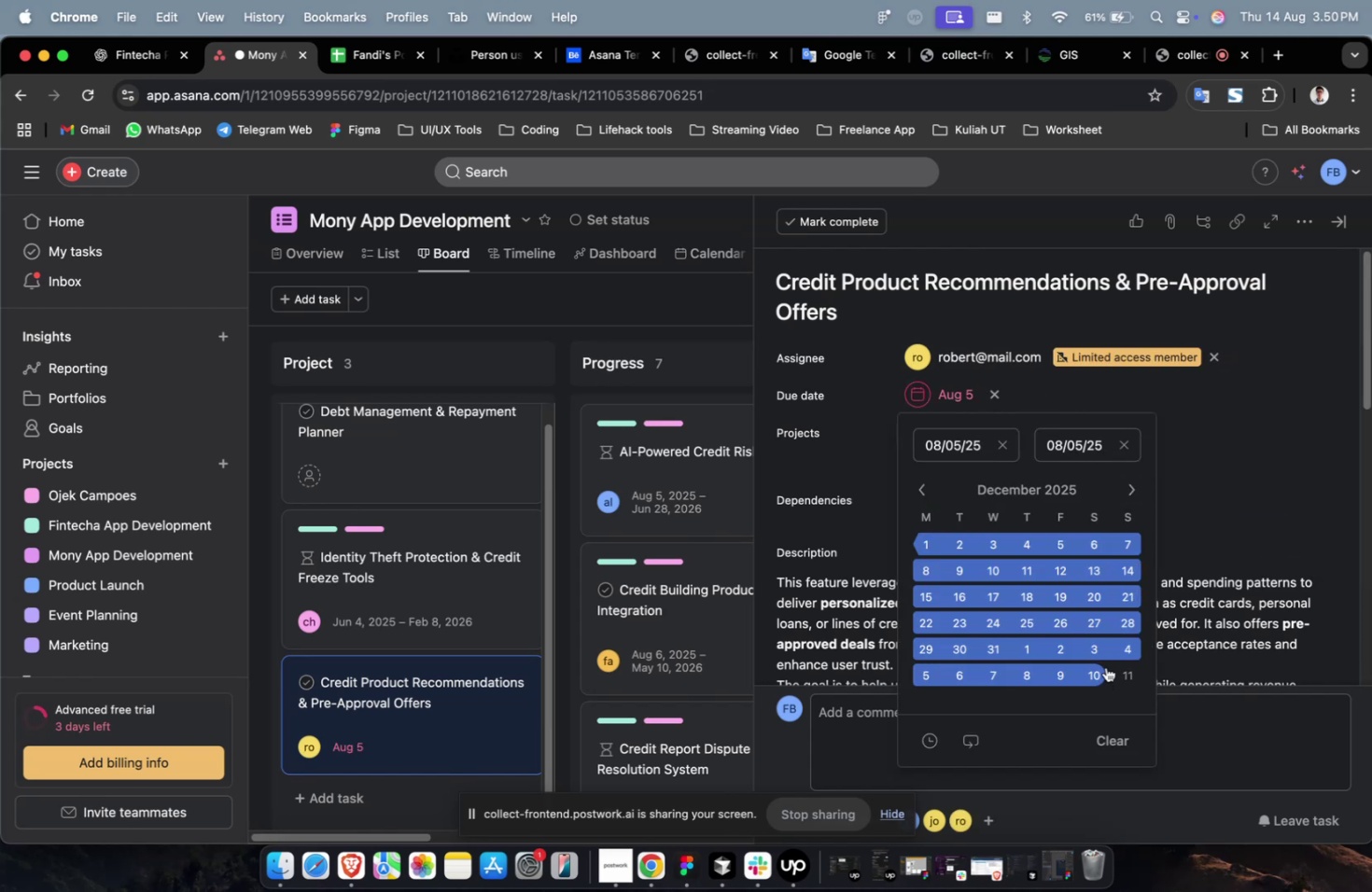 
triple_click([1105, 666])
 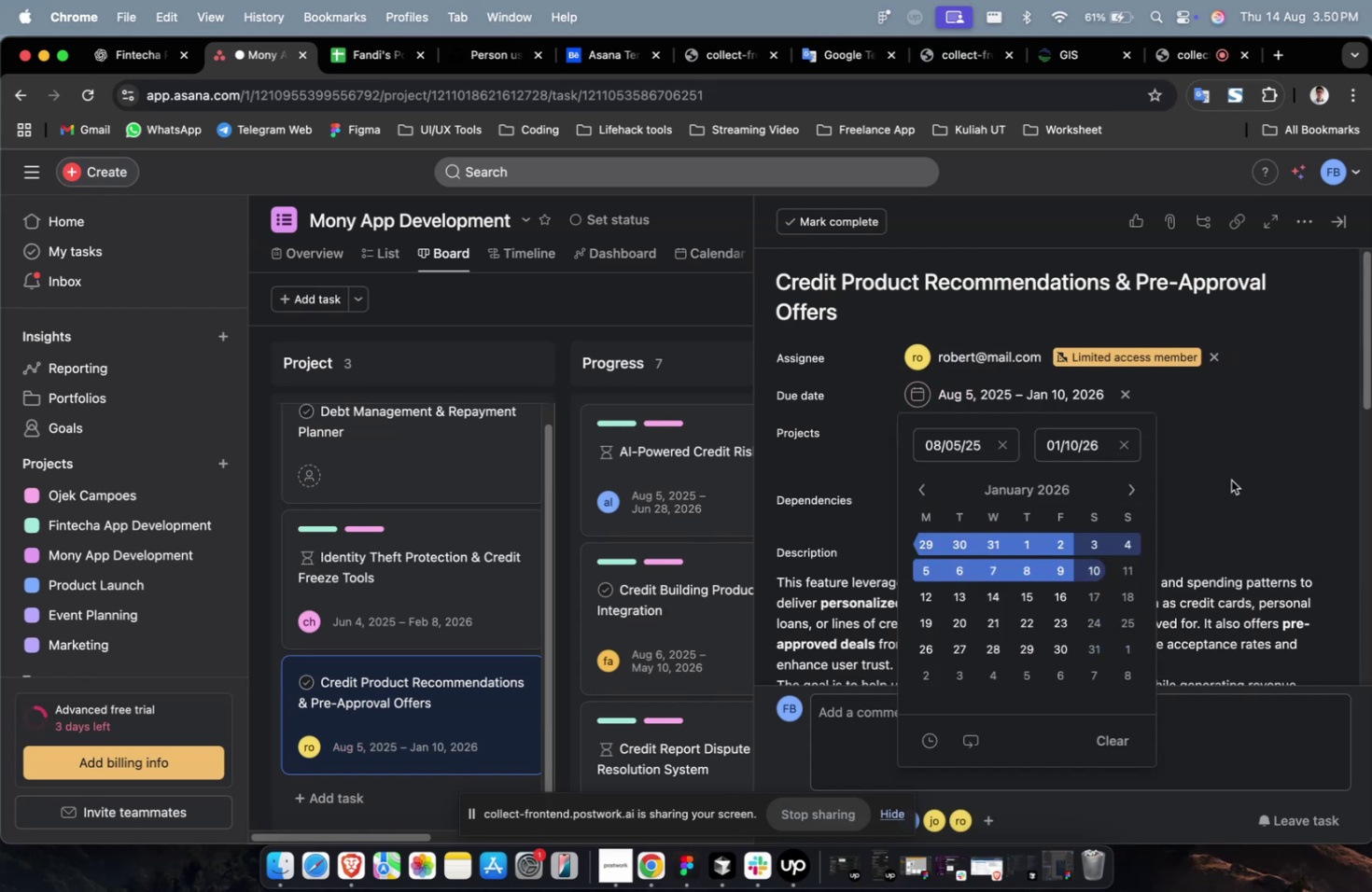 
triple_click([1231, 477])
 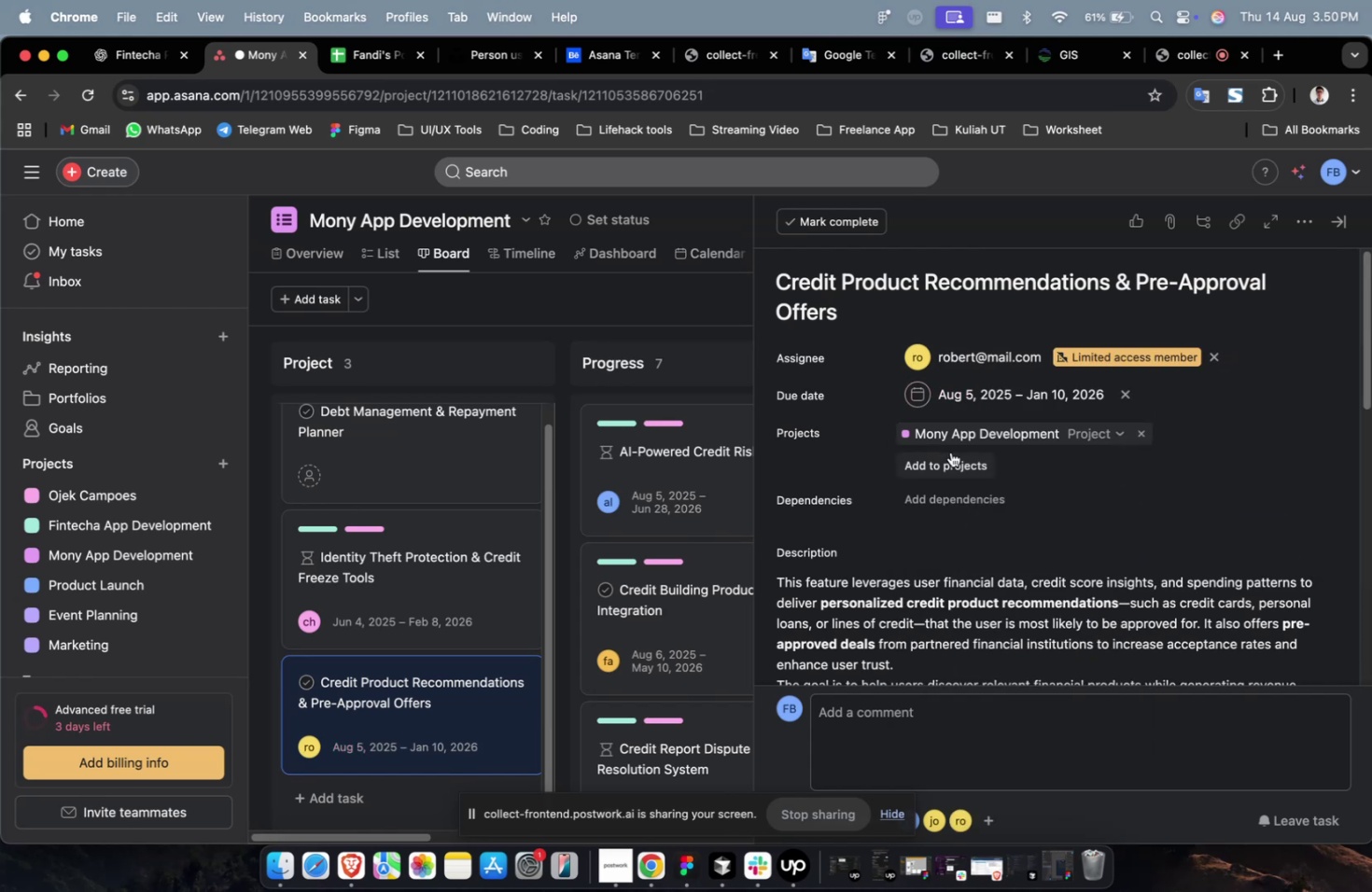 
triple_click([950, 452])
 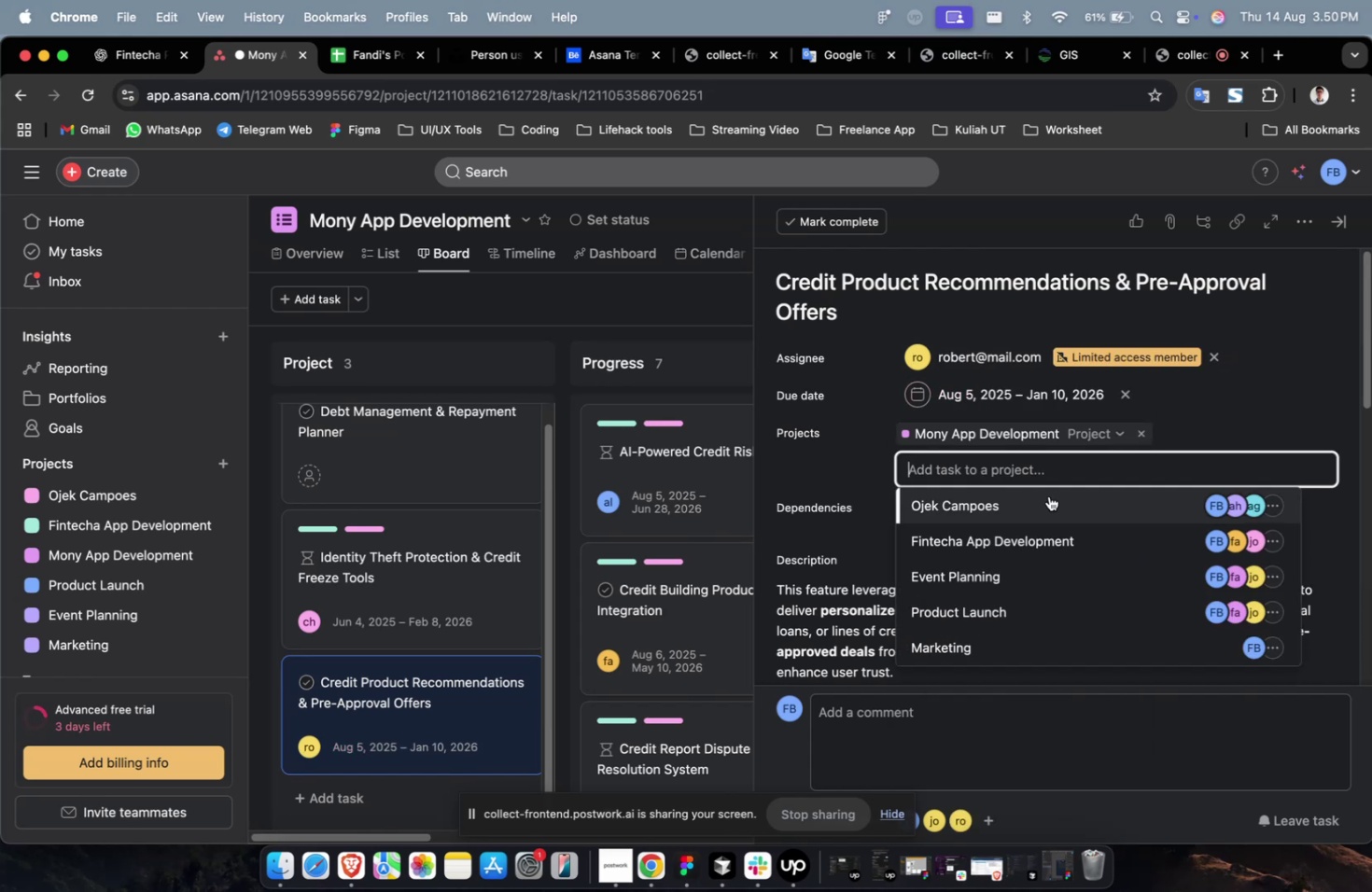 
triple_click([1048, 495])
 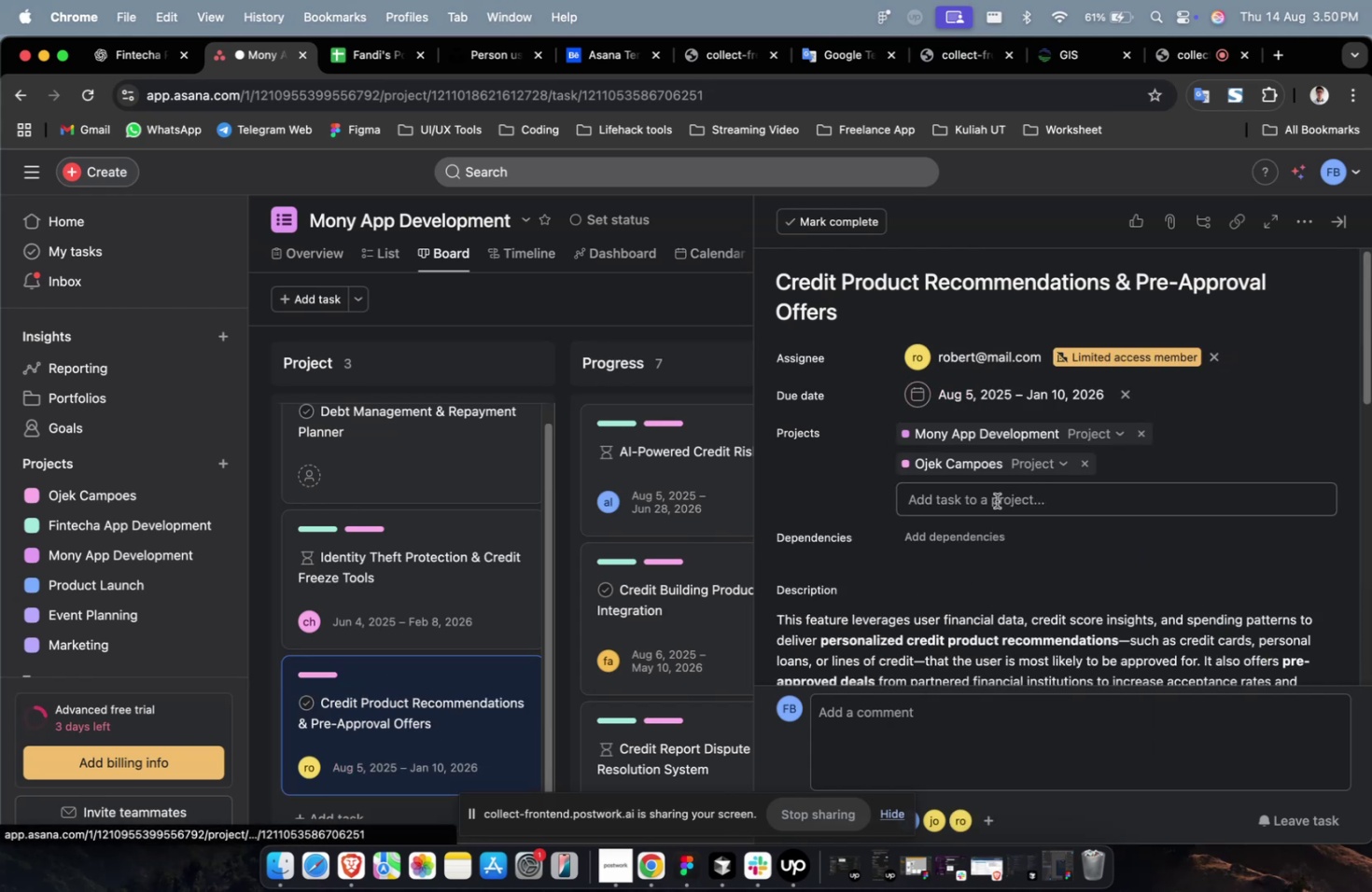 
triple_click([996, 500])
 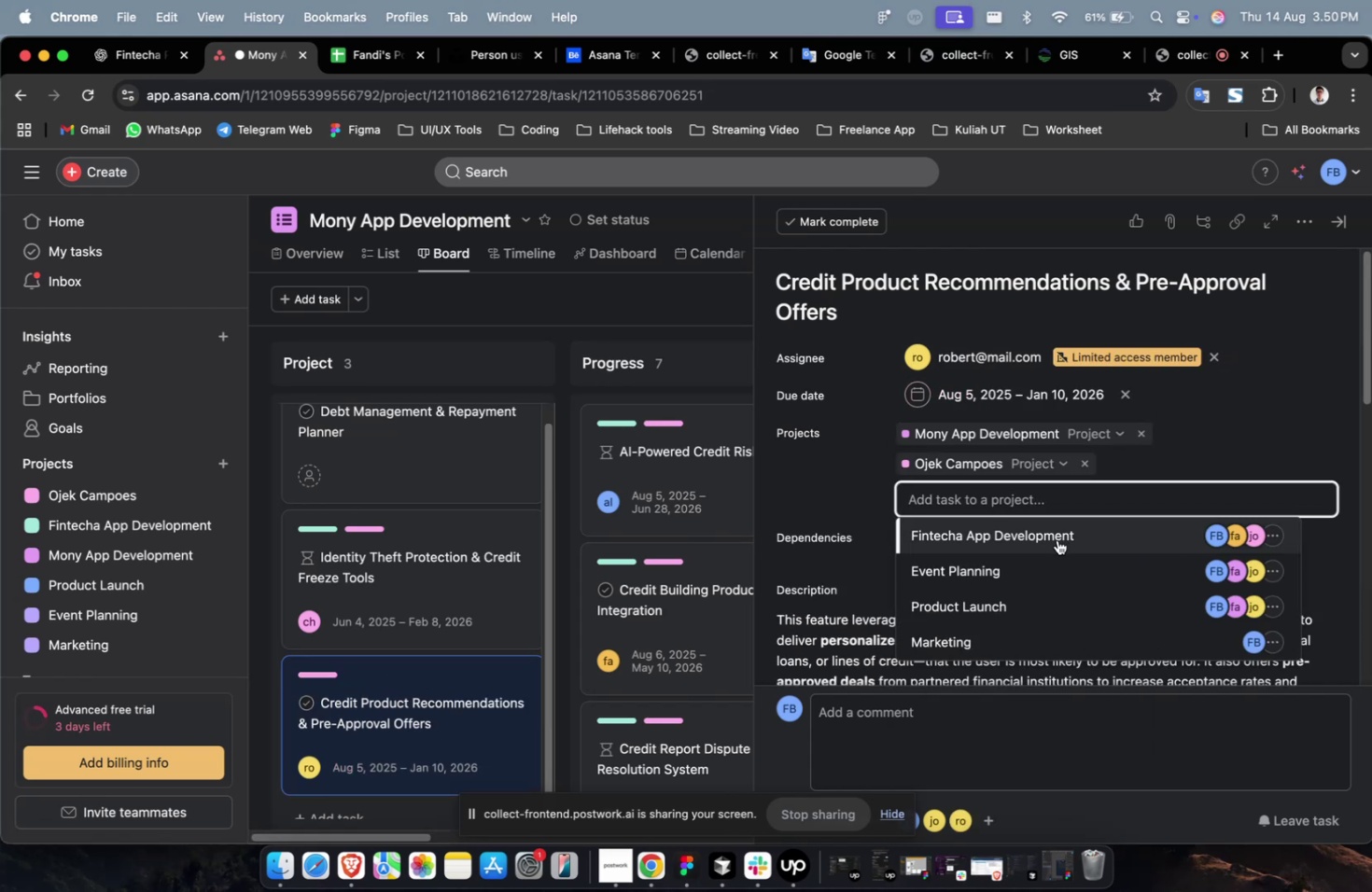 
triple_click([1057, 540])
 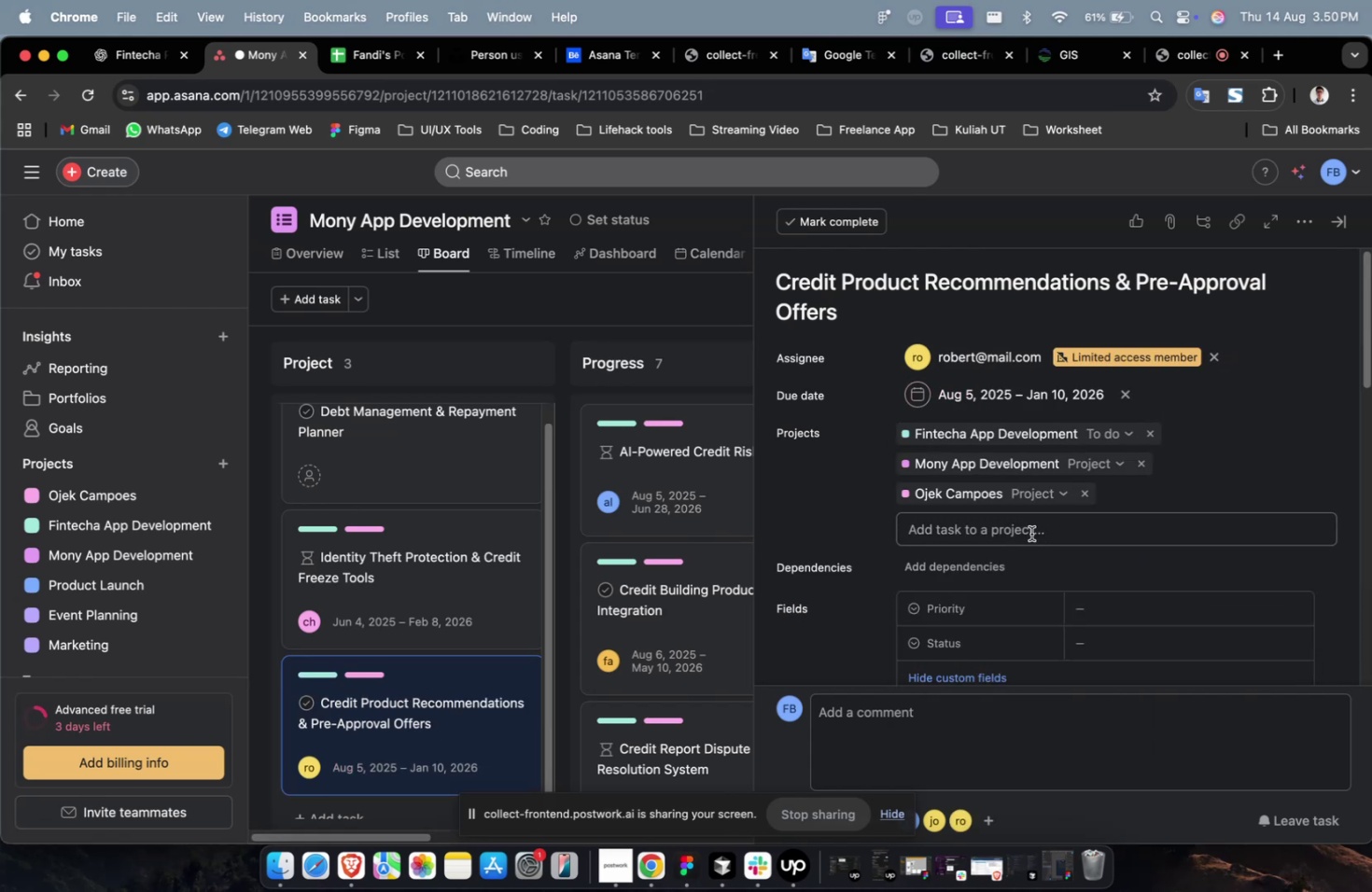 
triple_click([1030, 533])
 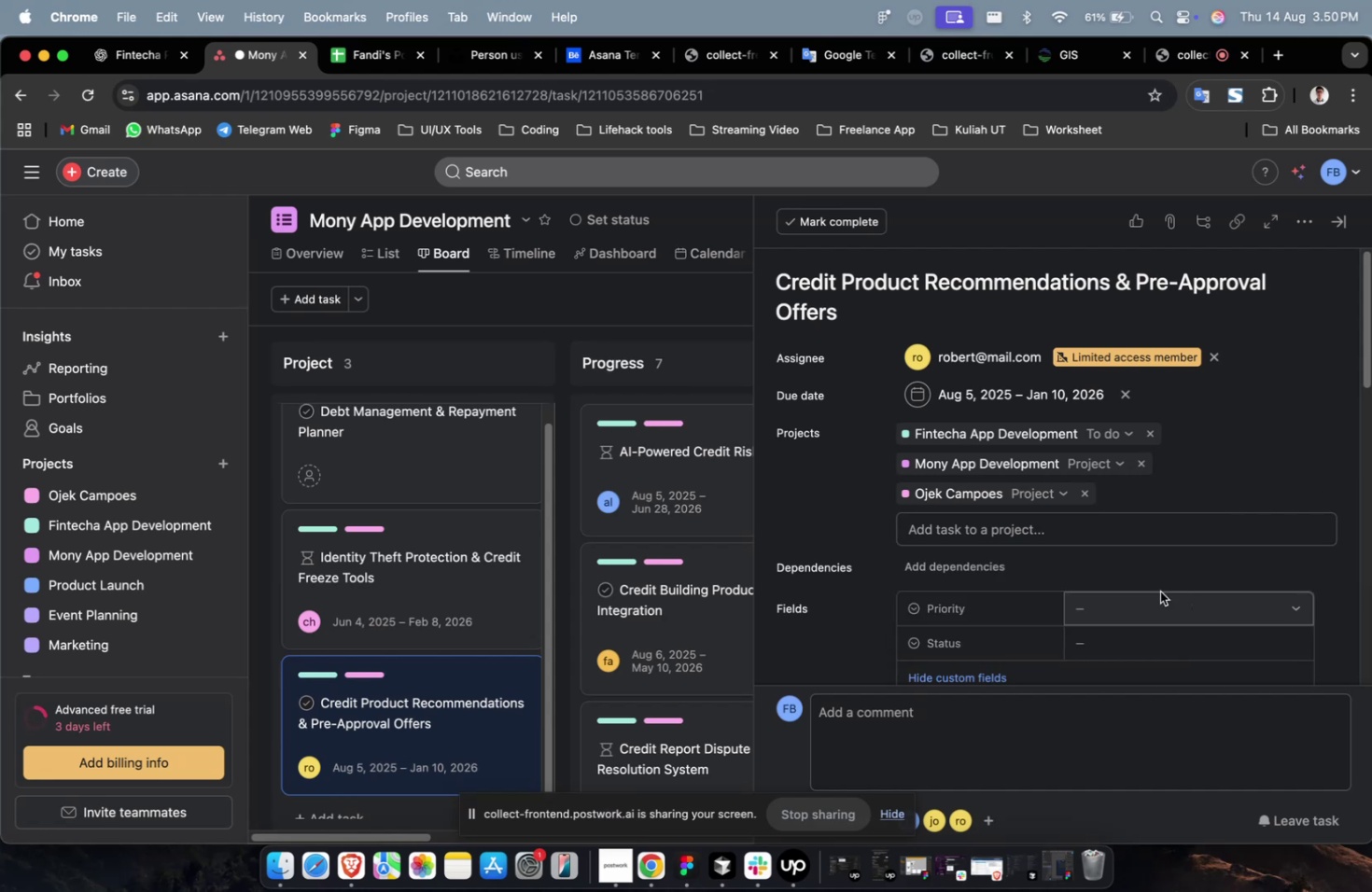 
left_click([977, 573])
 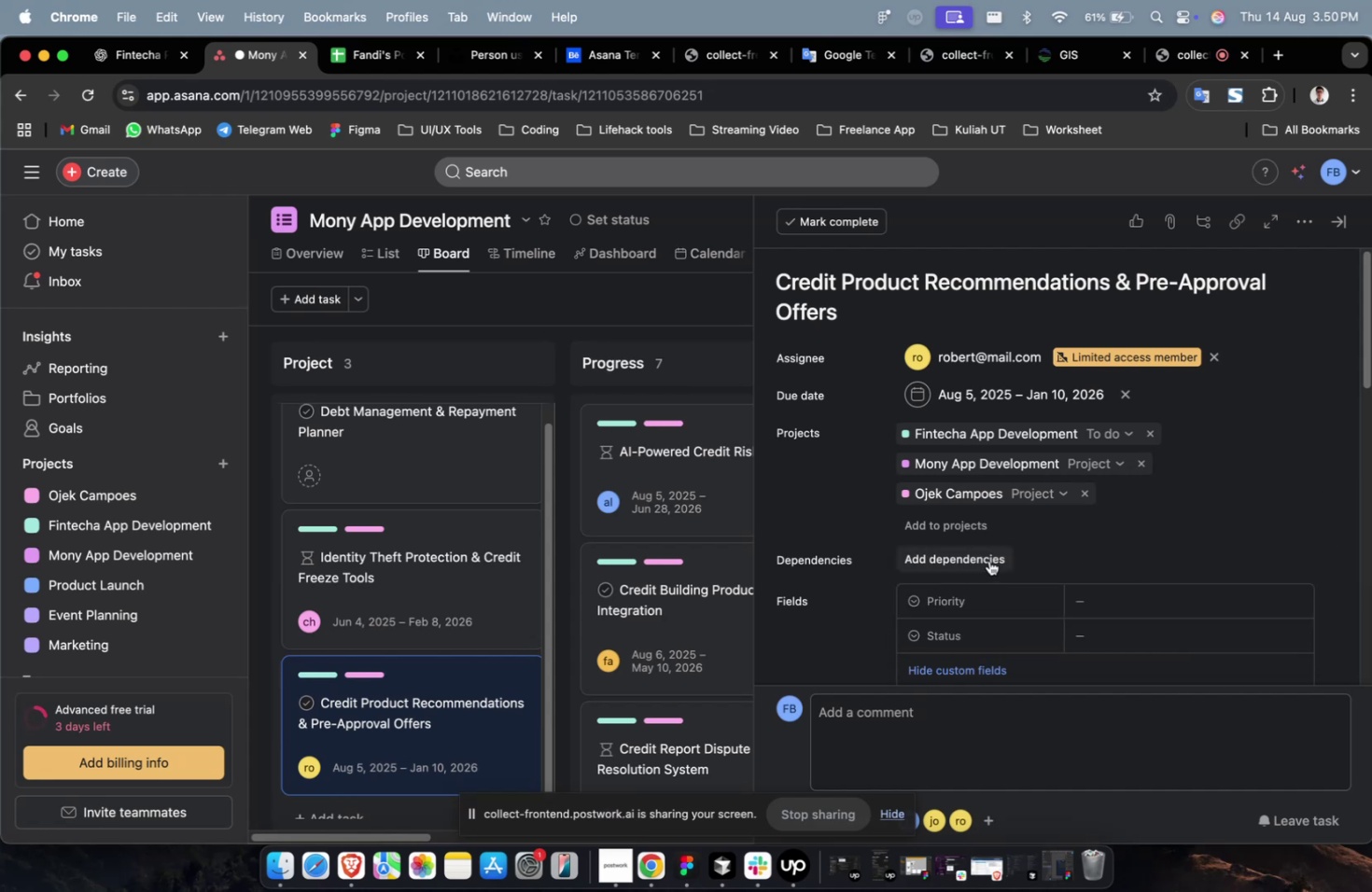 
double_click([988, 560])
 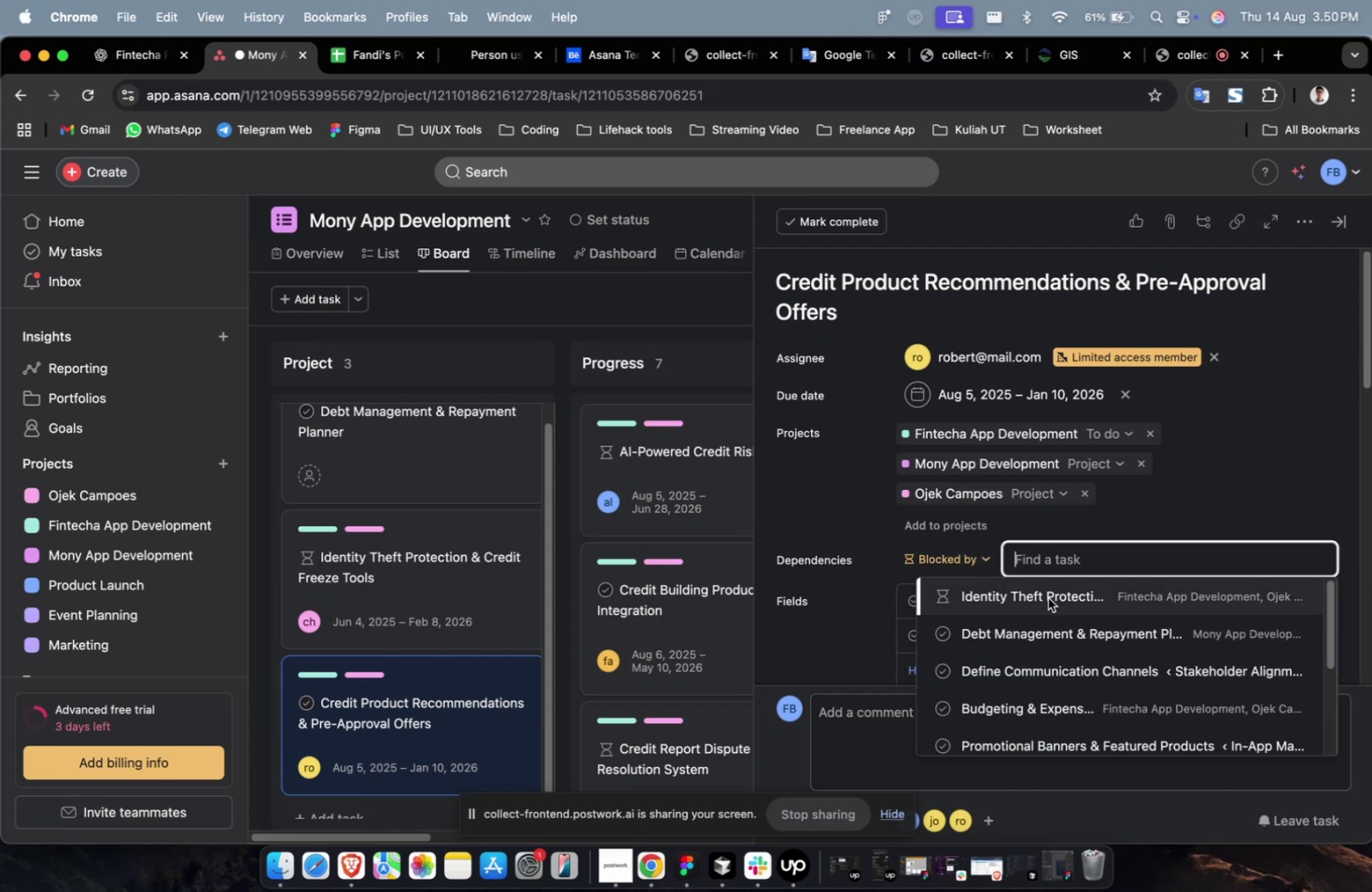 
triple_click([1047, 597])
 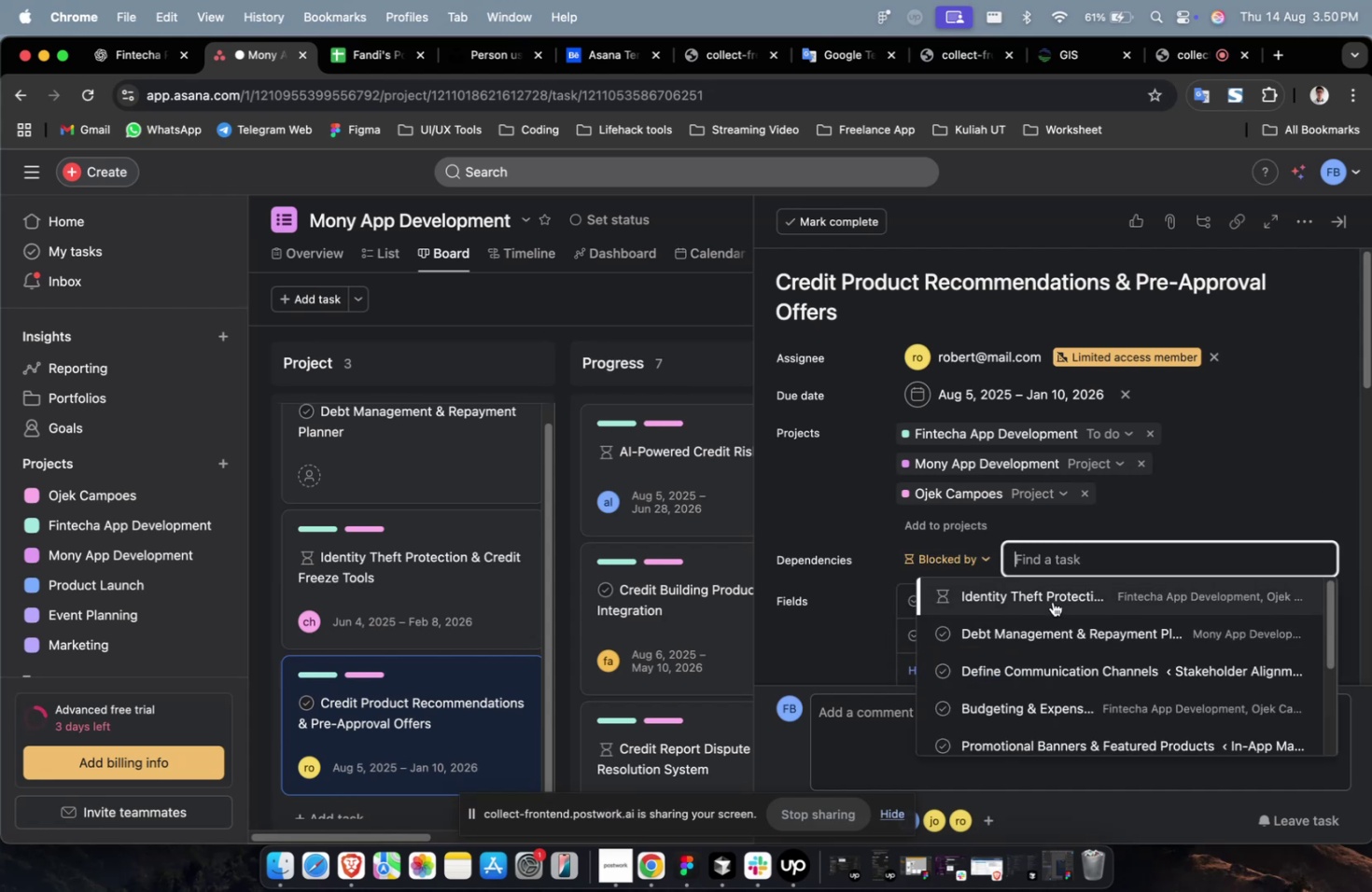 
triple_click([1052, 601])
 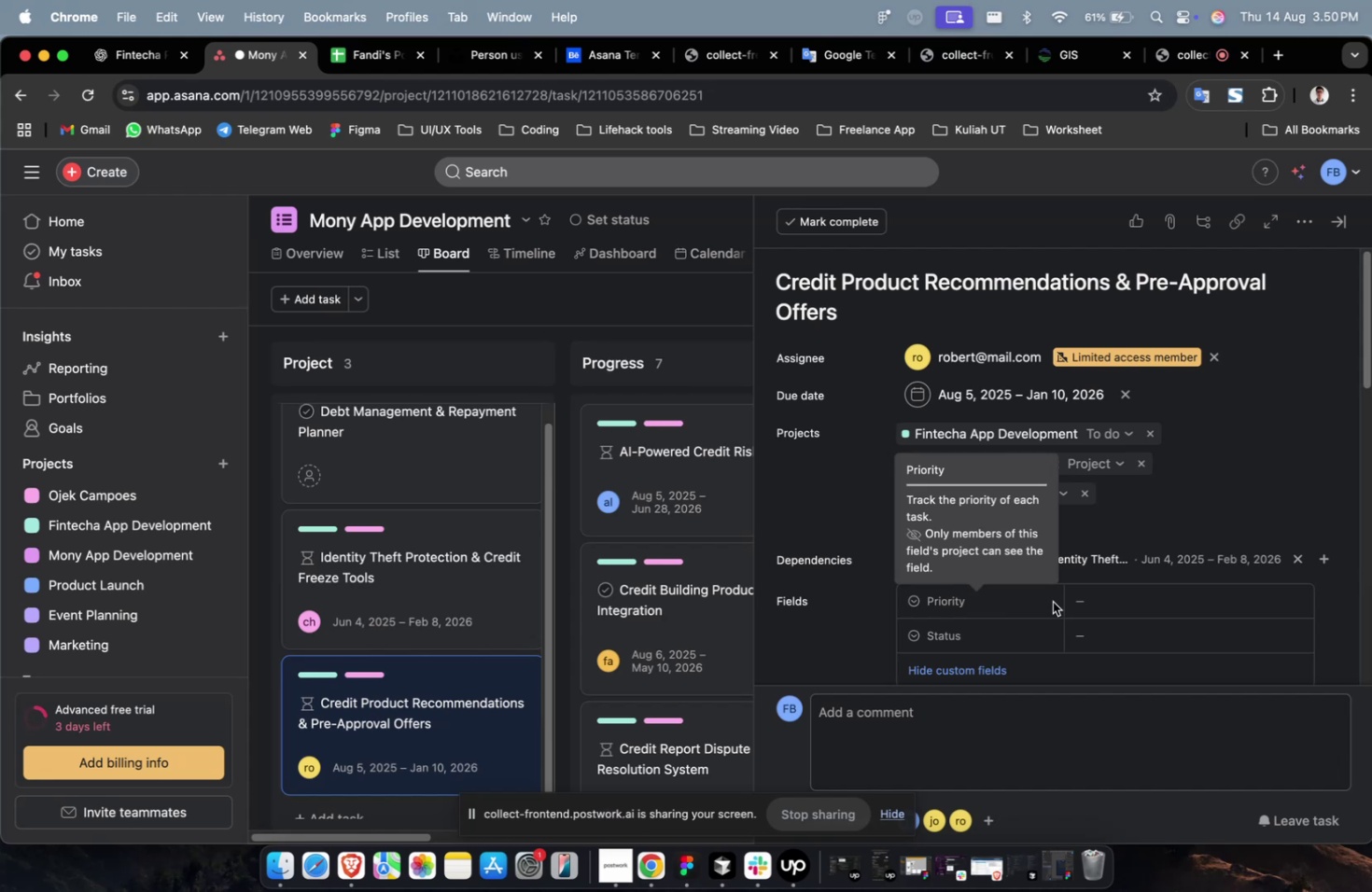 
wait(22.2)
 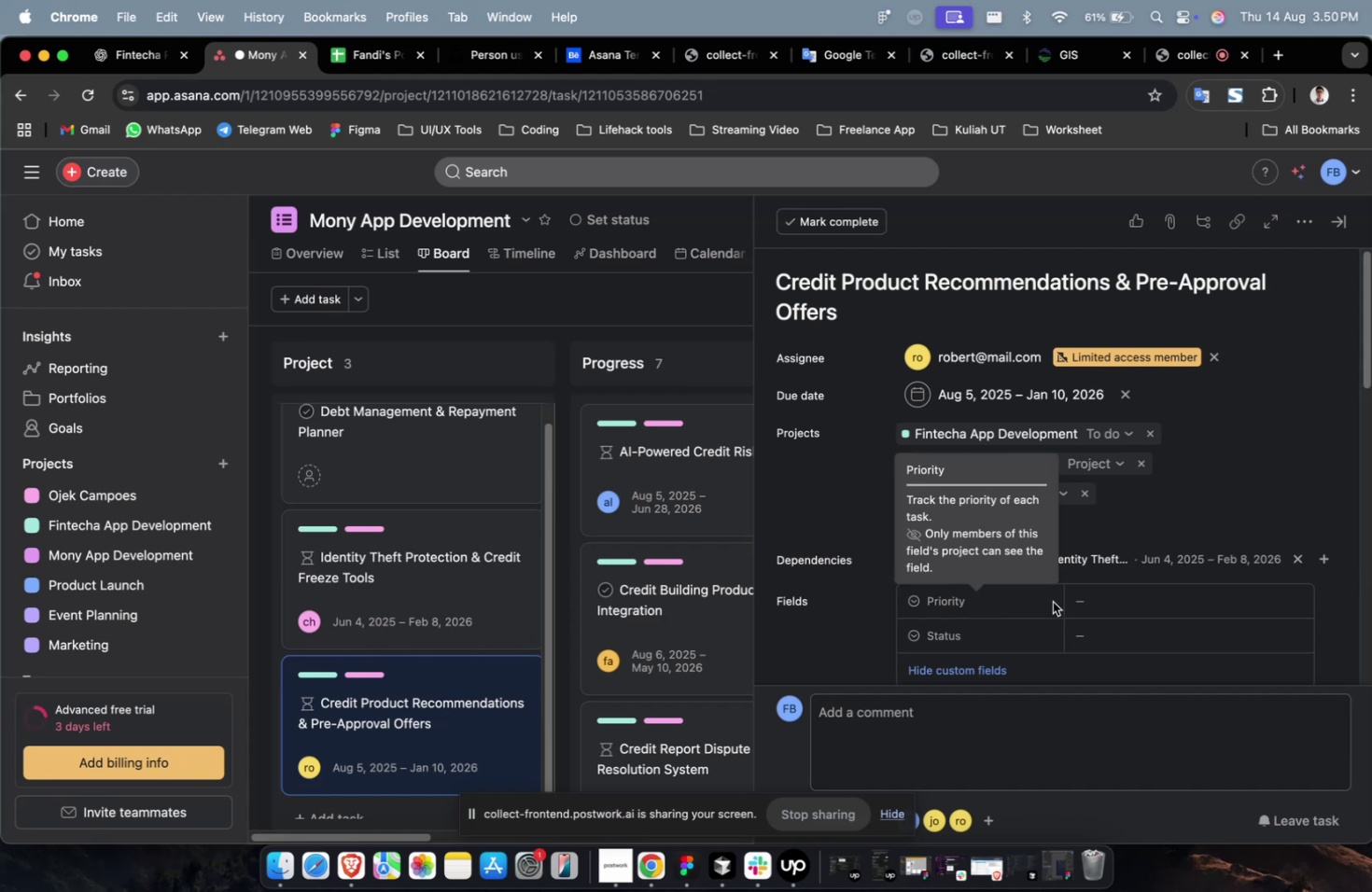 
scroll: coordinate [1052, 601], scroll_direction: down, amount: 1.0
 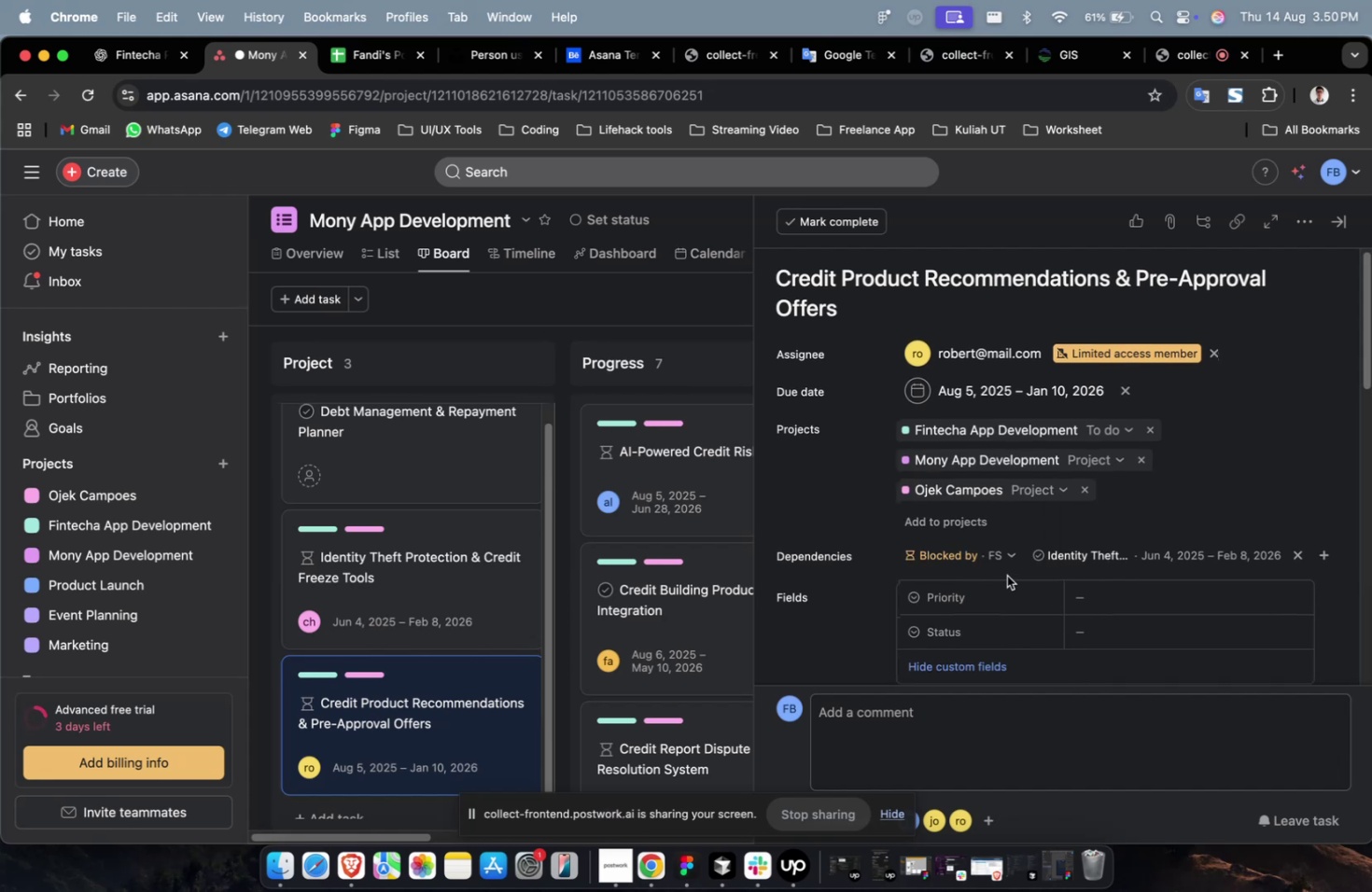 
left_click([1111, 596])
 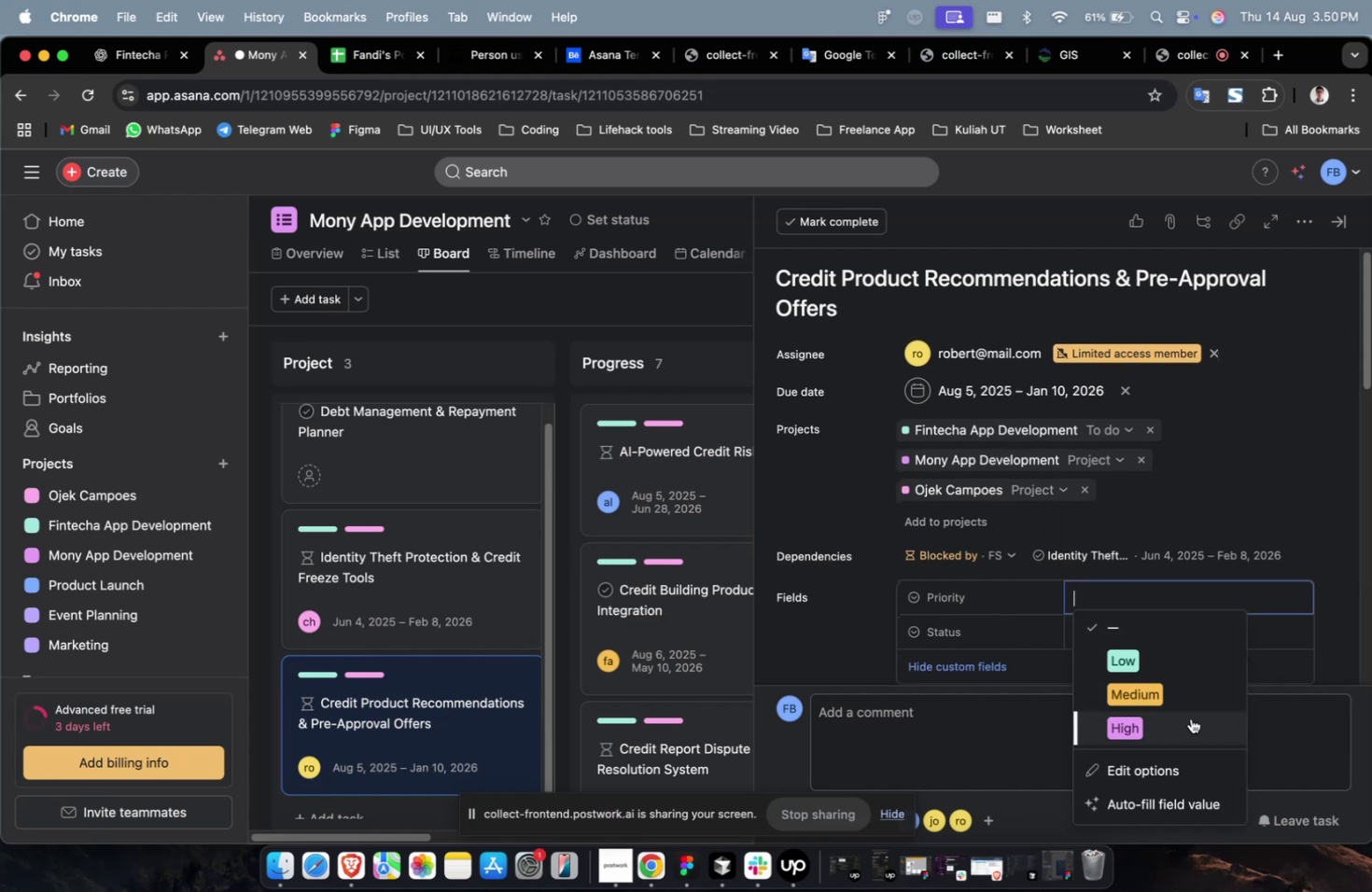 
double_click([1190, 718])
 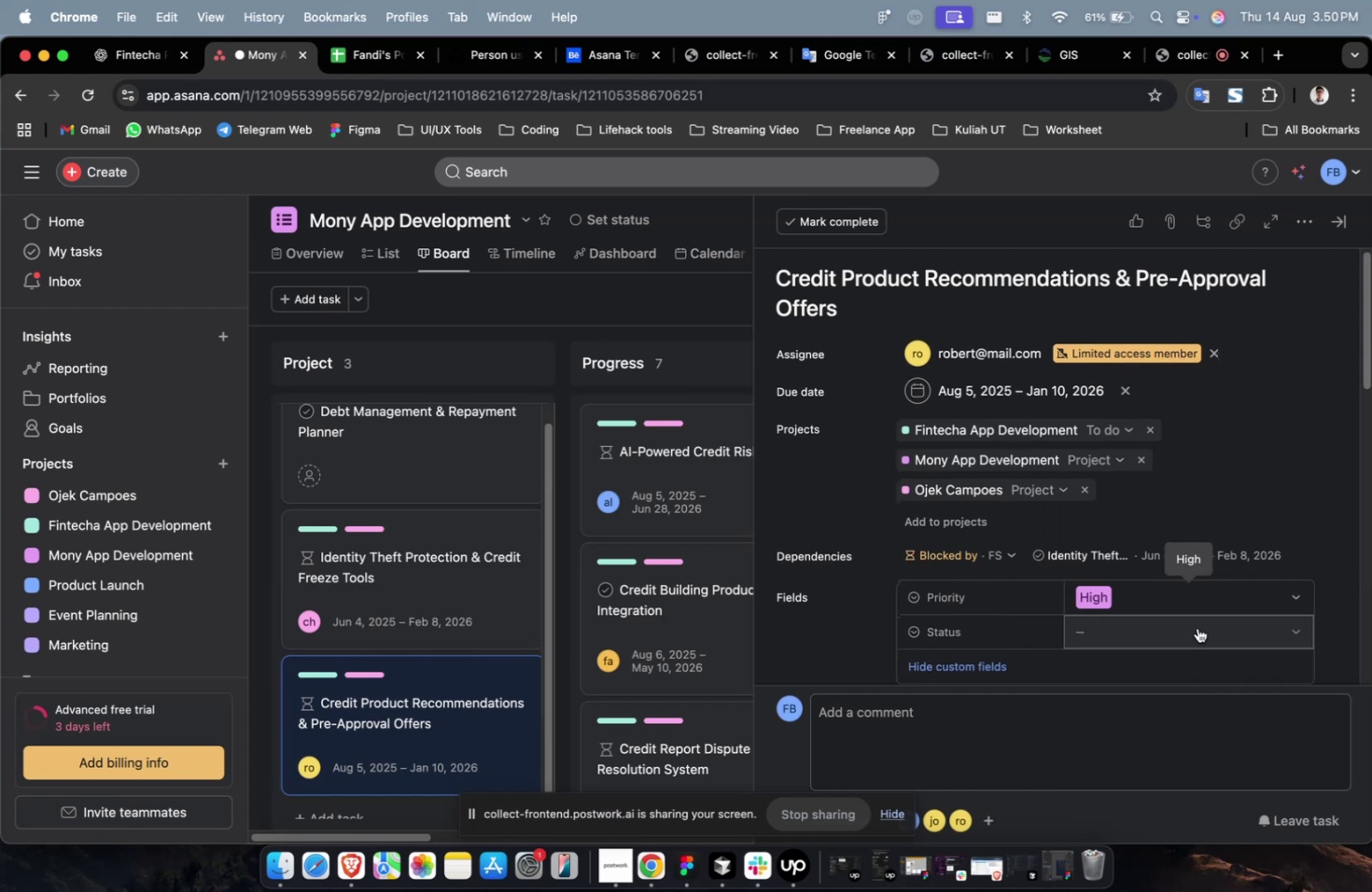 
triple_click([1197, 627])
 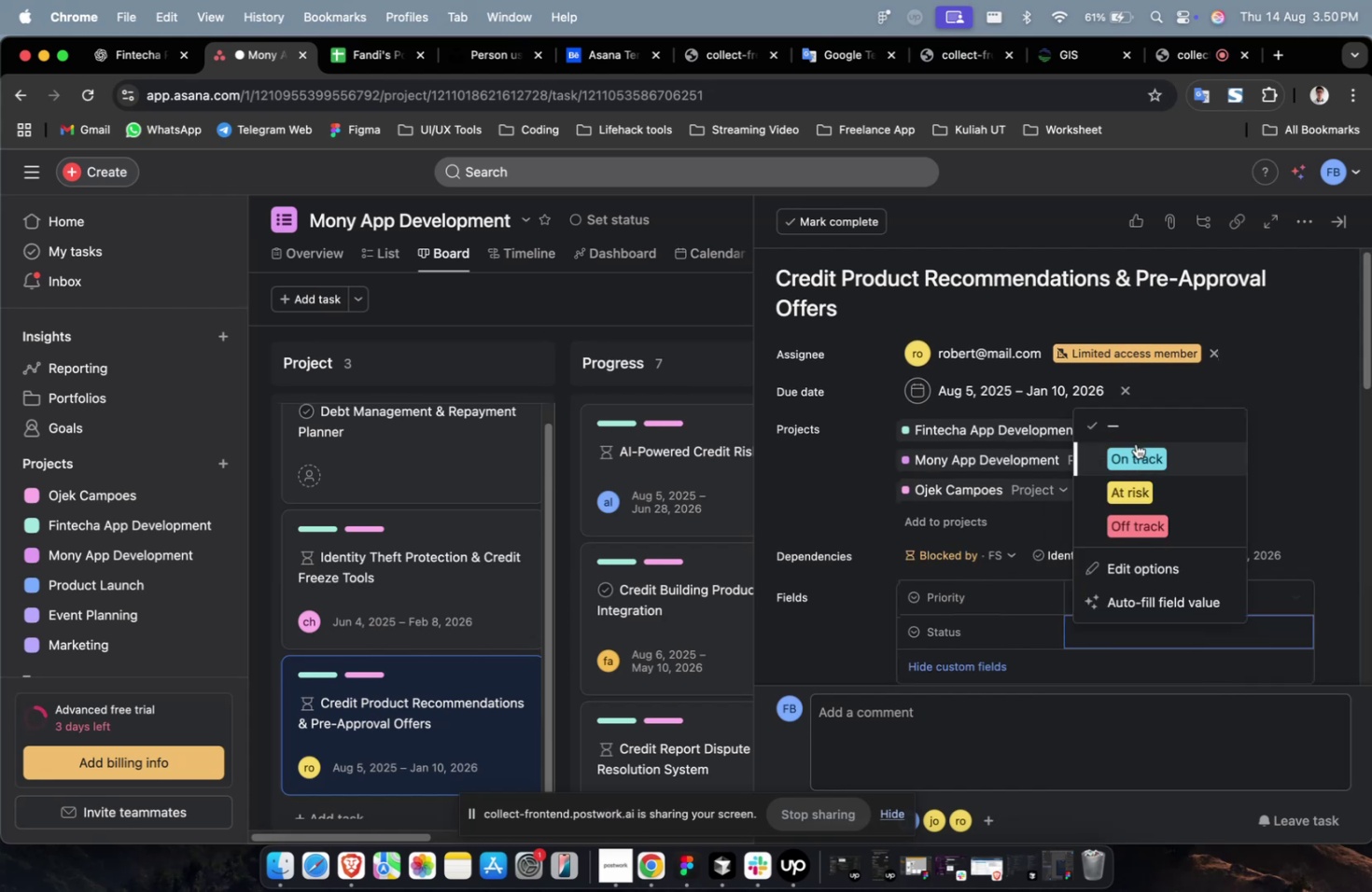 
left_click([1135, 442])
 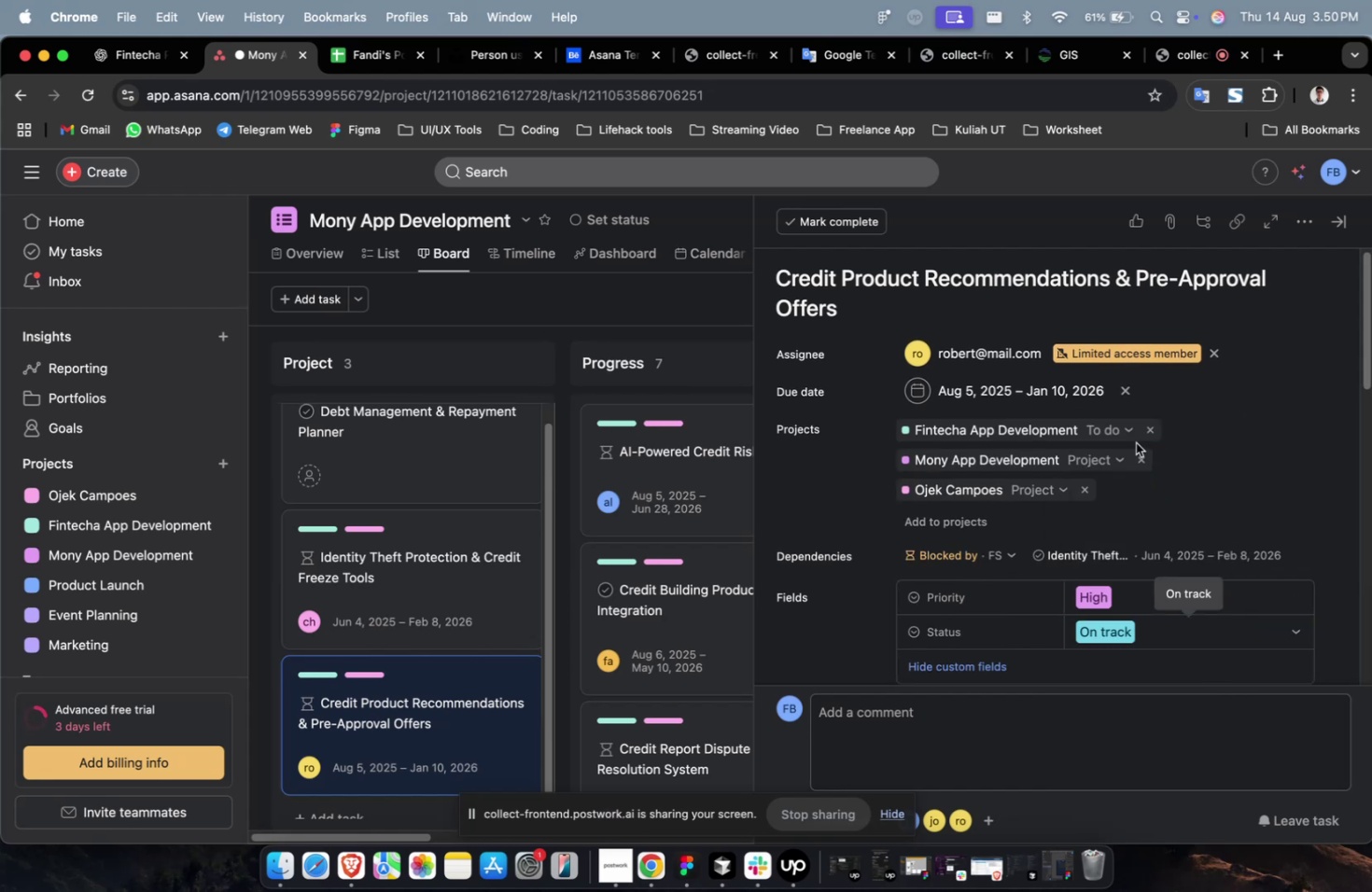 
scroll: coordinate [1135, 442], scroll_direction: down, amount: 8.0
 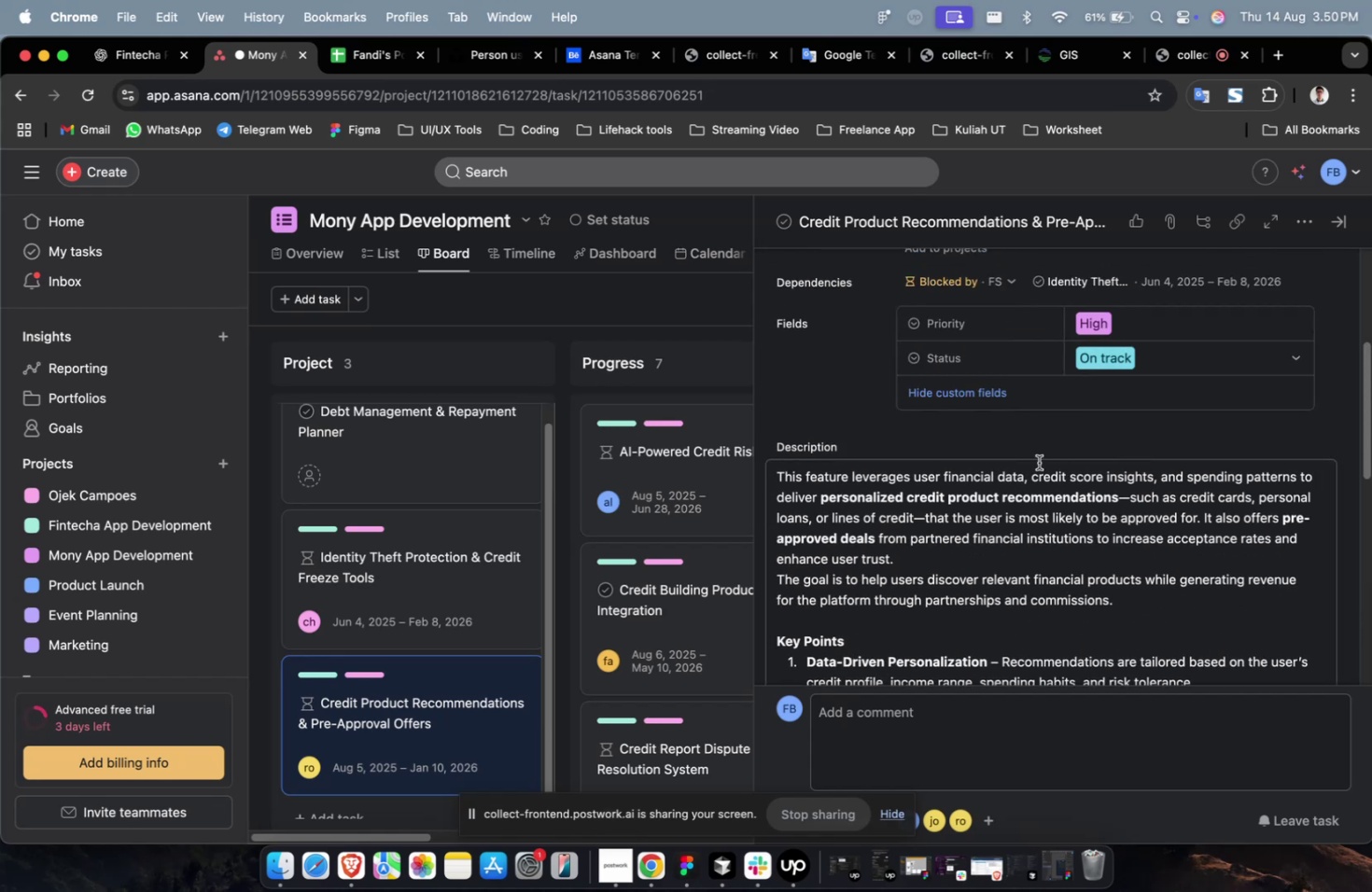 
scroll: coordinate [970, 476], scroll_direction: up, amount: 4.0
 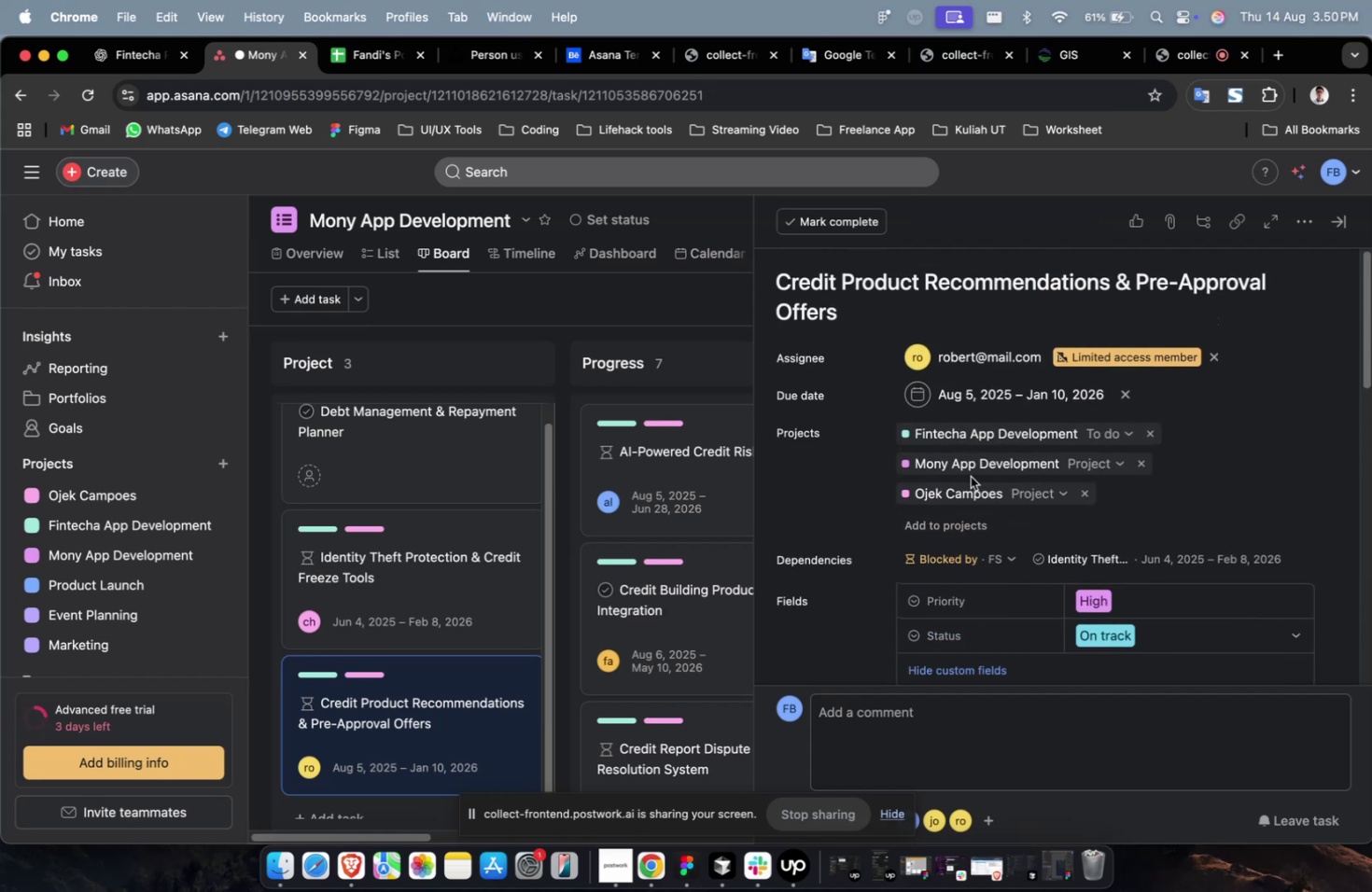 
scroll: coordinate [970, 476], scroll_direction: down, amount: 31.0
 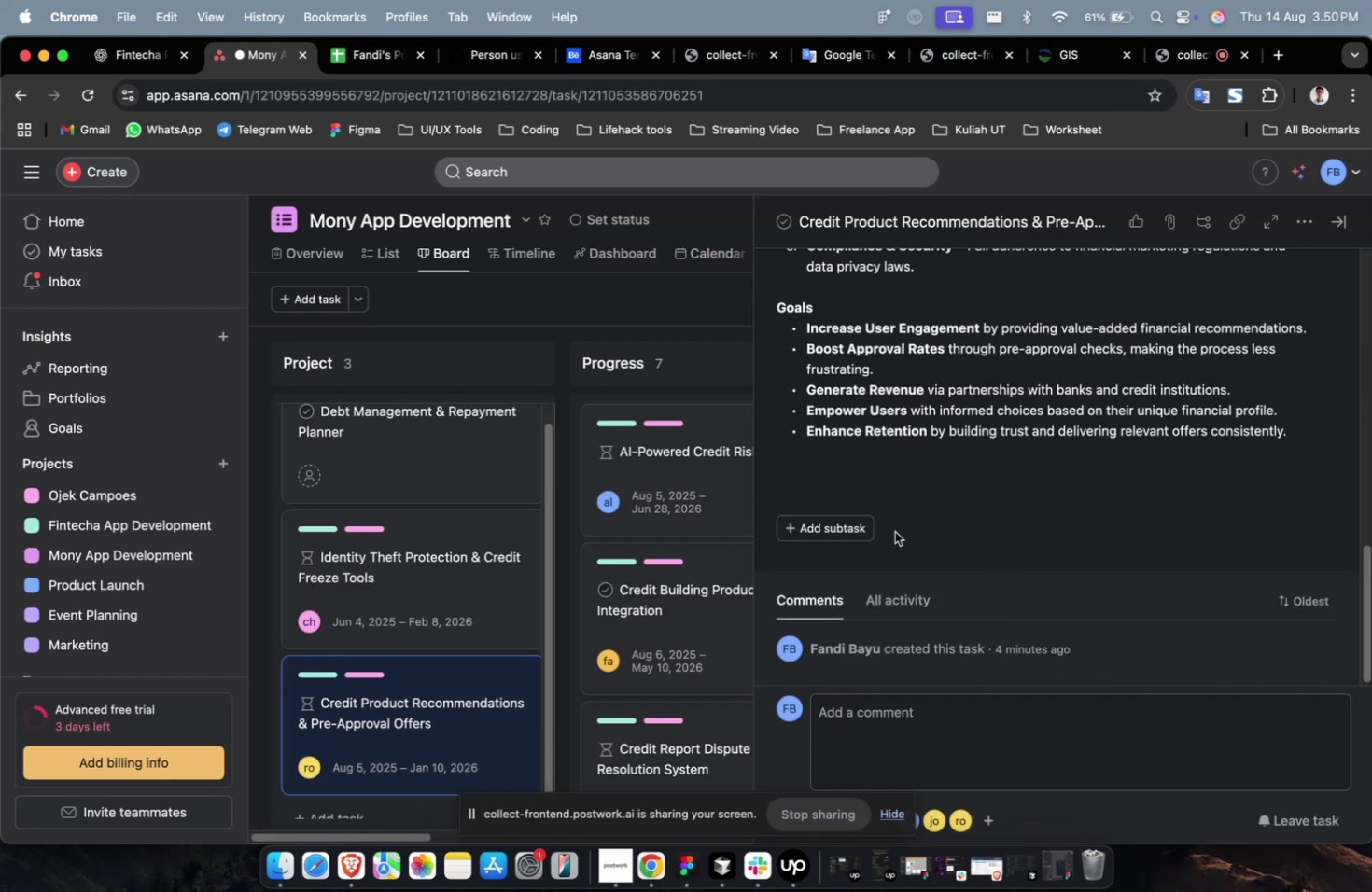 
left_click([832, 532])
 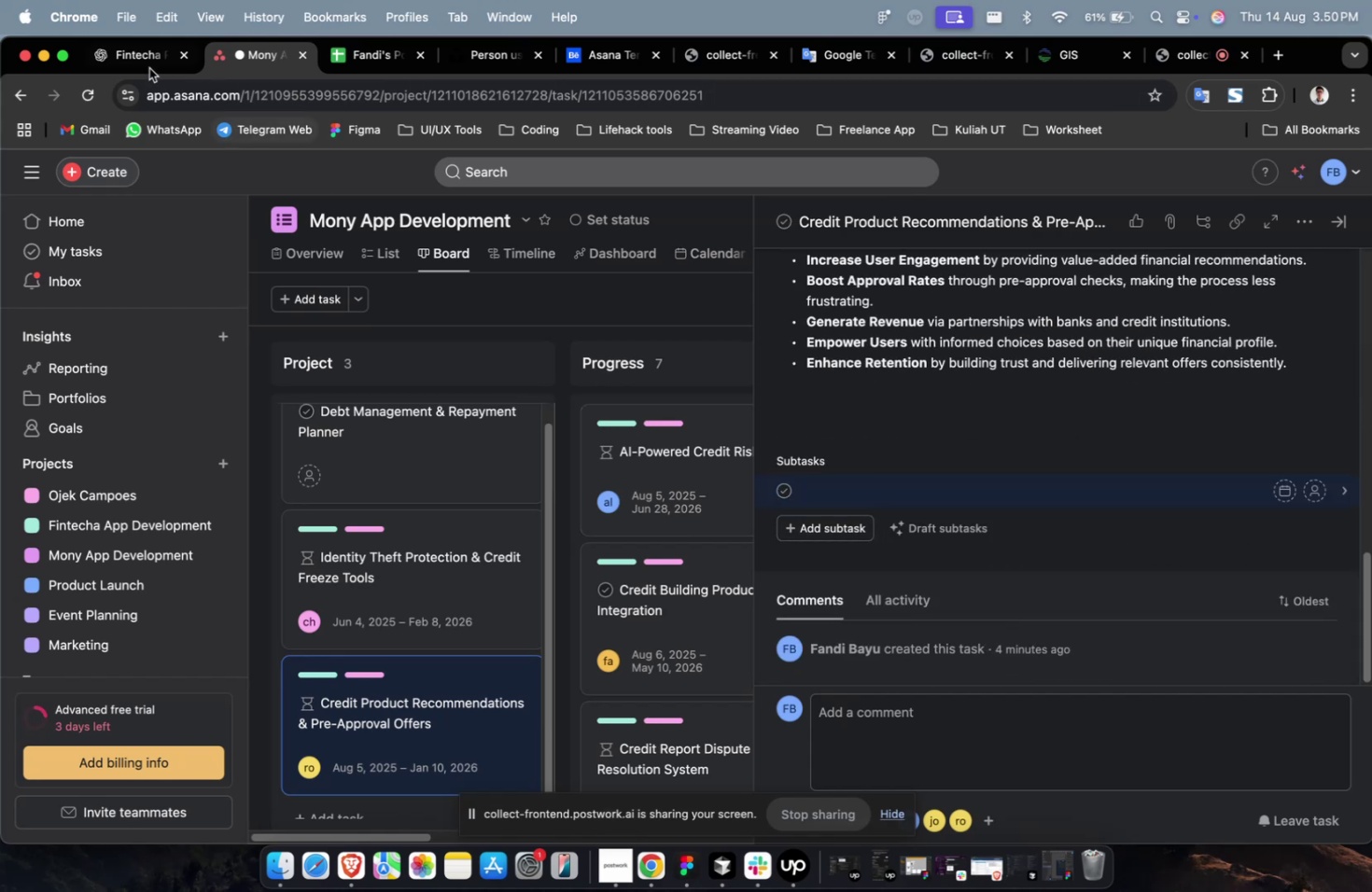 
left_click([140, 52])
 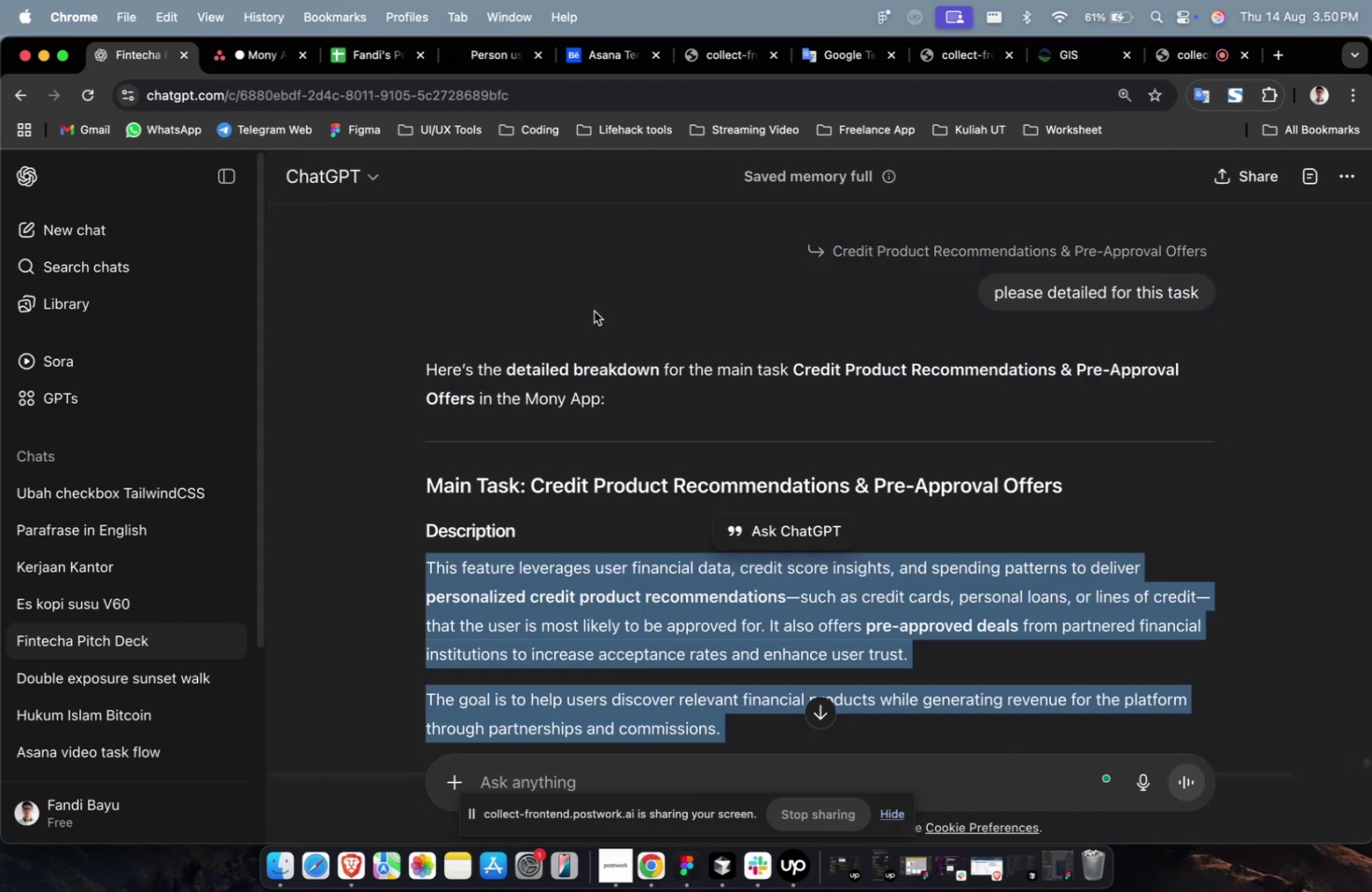 
scroll: coordinate [609, 324], scroll_direction: down, amount: 7.0
 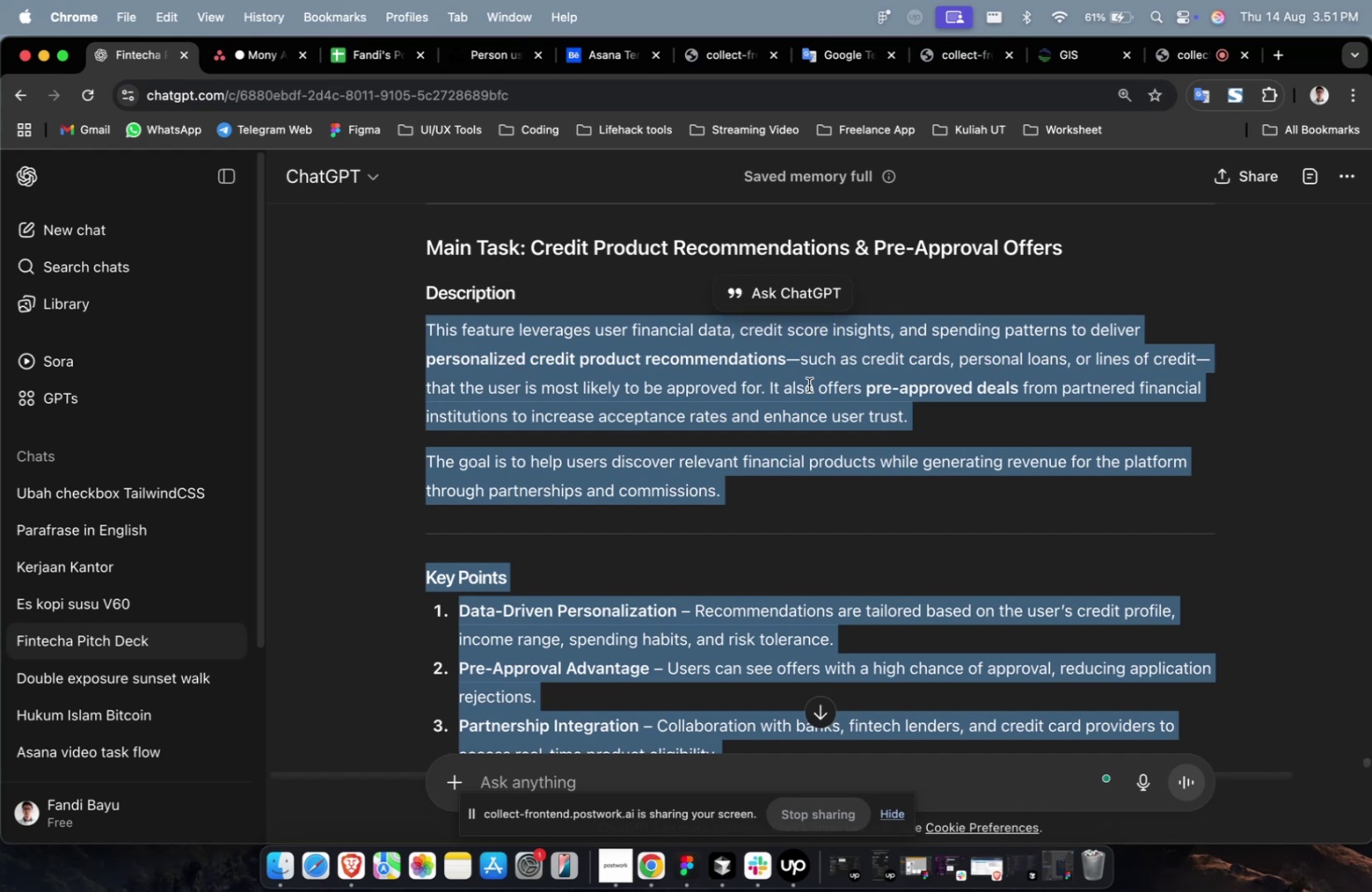 
wait(32.63)
 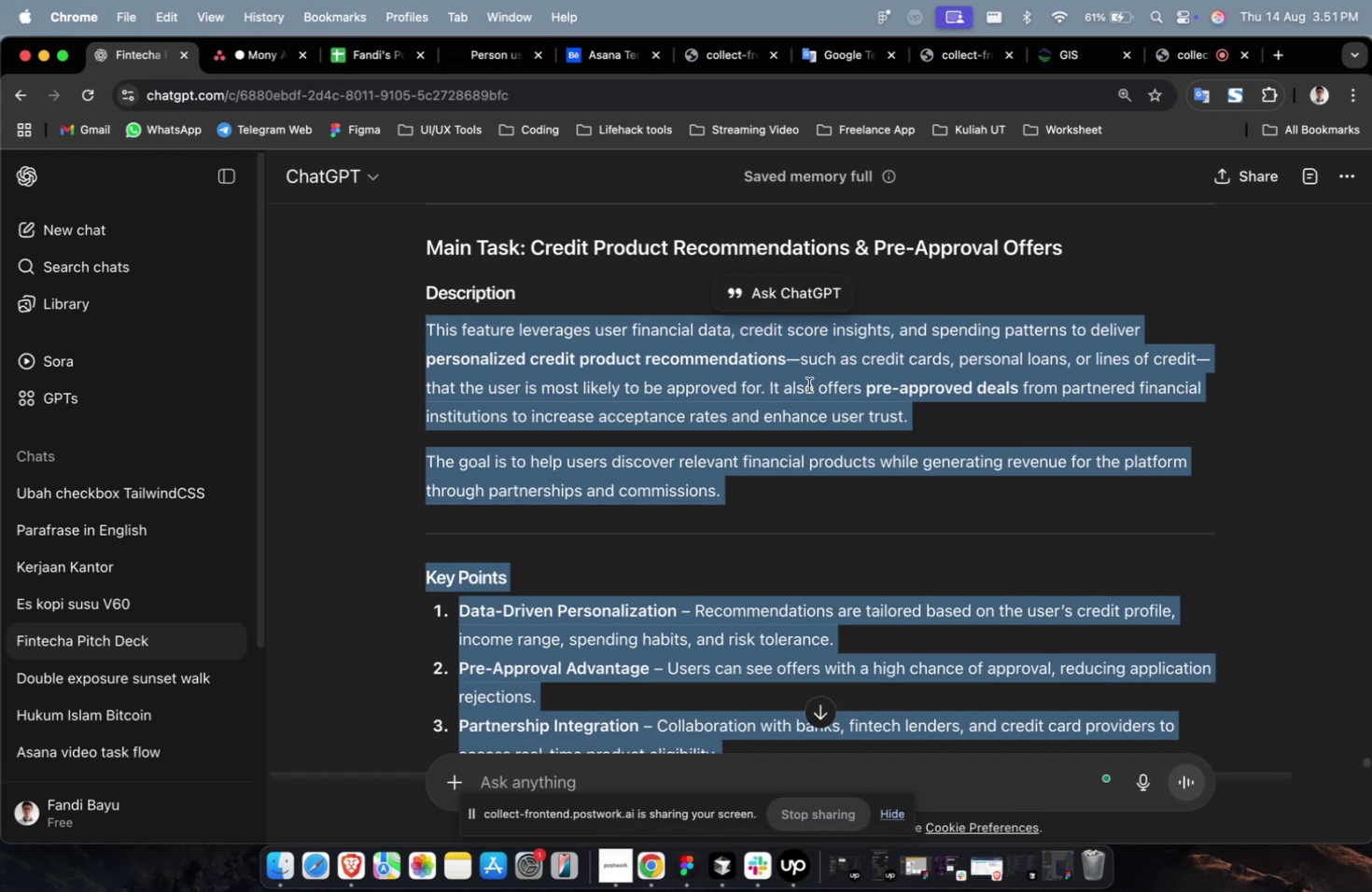 
left_click([151, 50])
 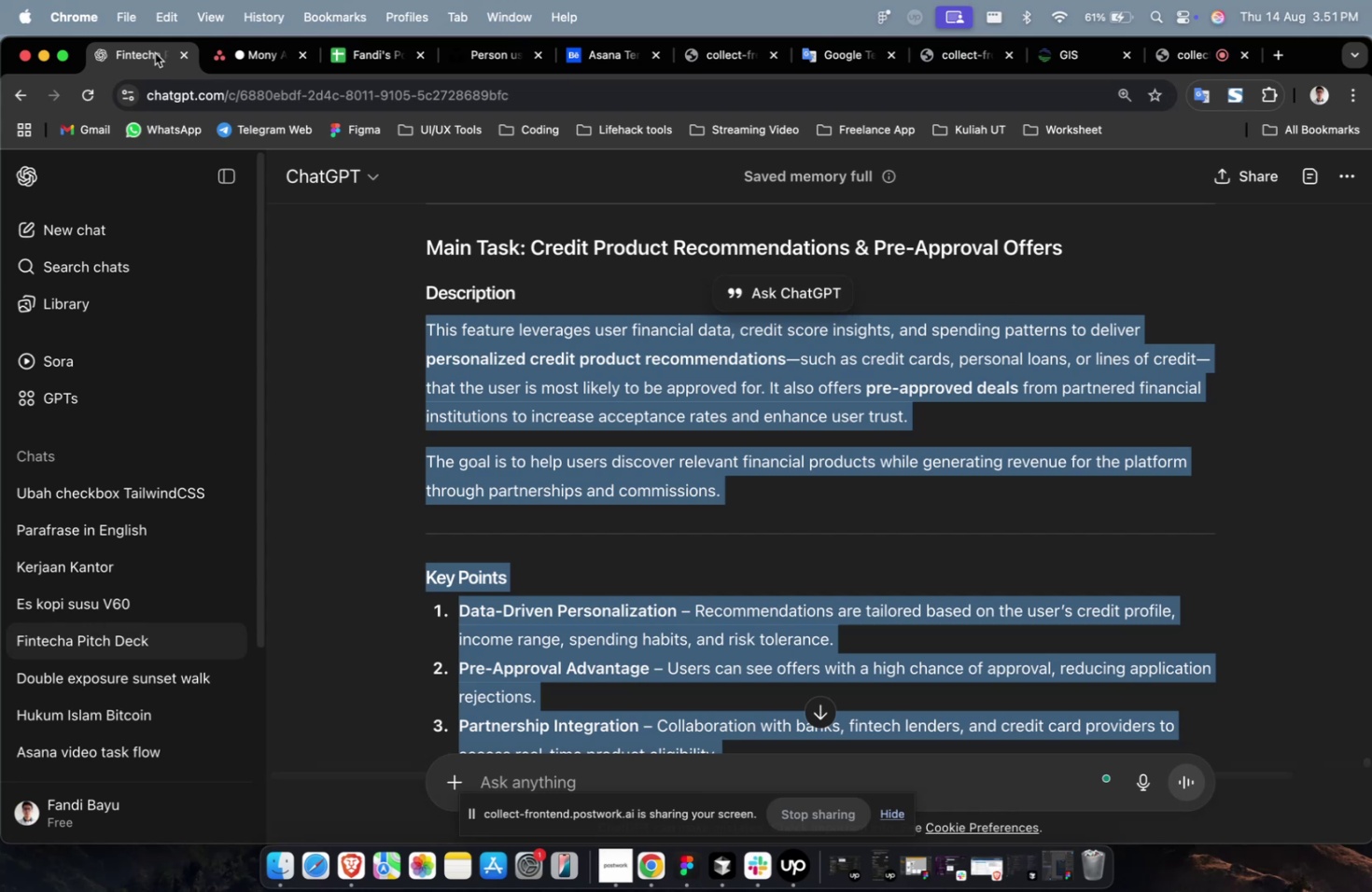 
mouse_move([277, 93])
 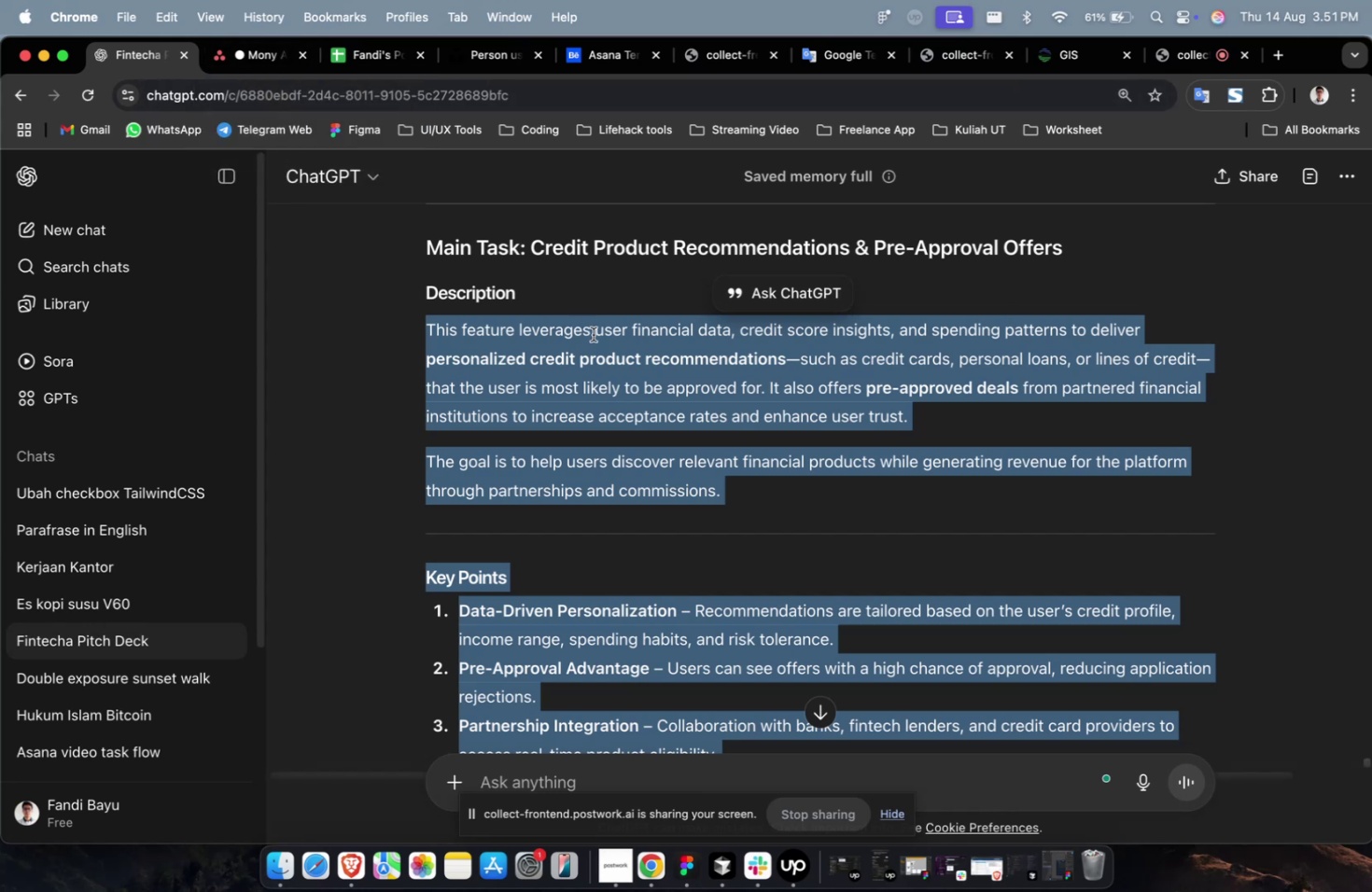 
left_click([592, 334])
 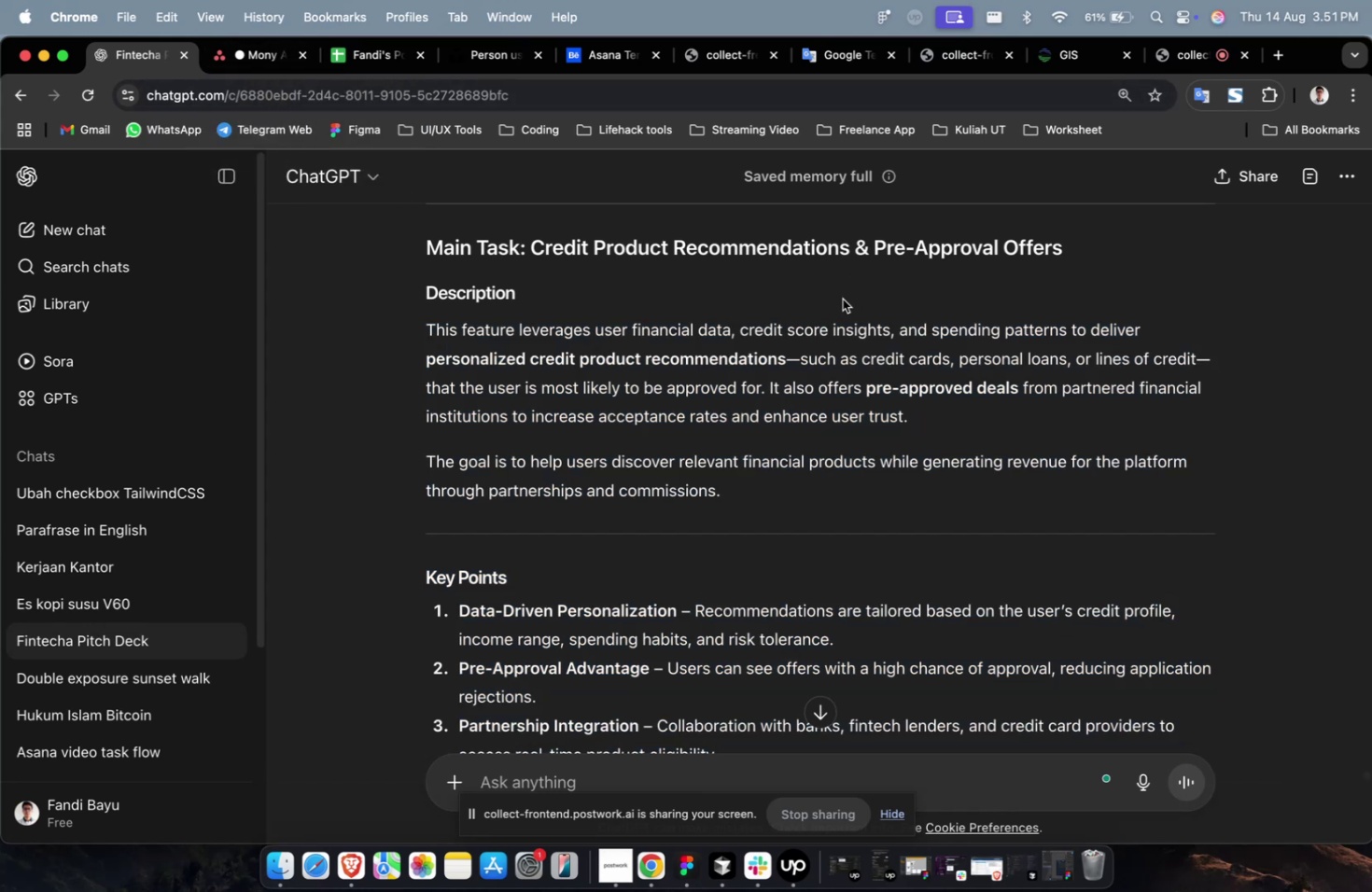 
left_click([735, 758])
 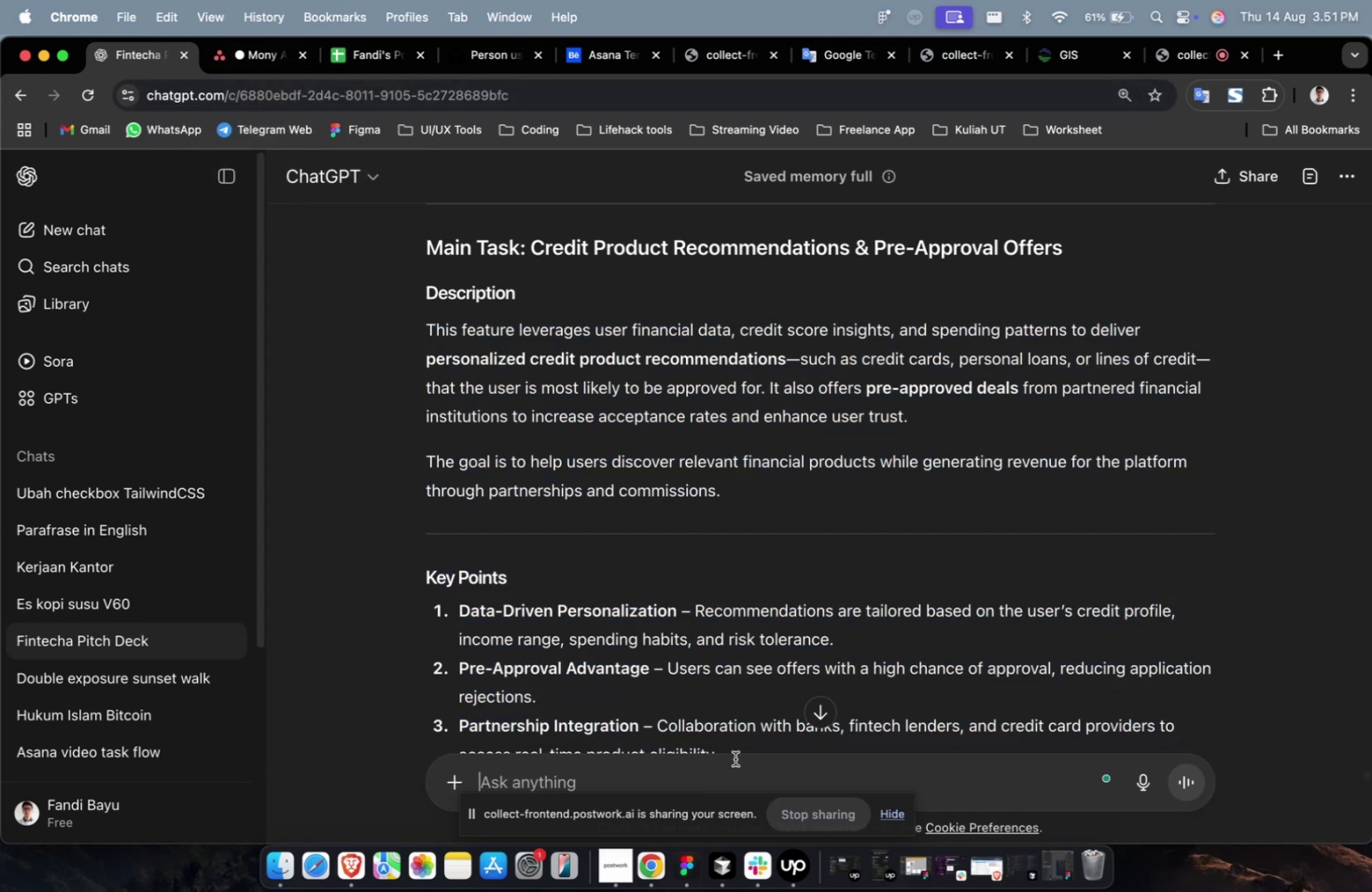 
type(create 10 sbut tas)
key(Backspace)
key(Backspace)
key(Backspace)
key(Backspace)
key(Backspace)
key(Backspace)
key(Backspace)
type(ubtastk with description, points, and goals)
 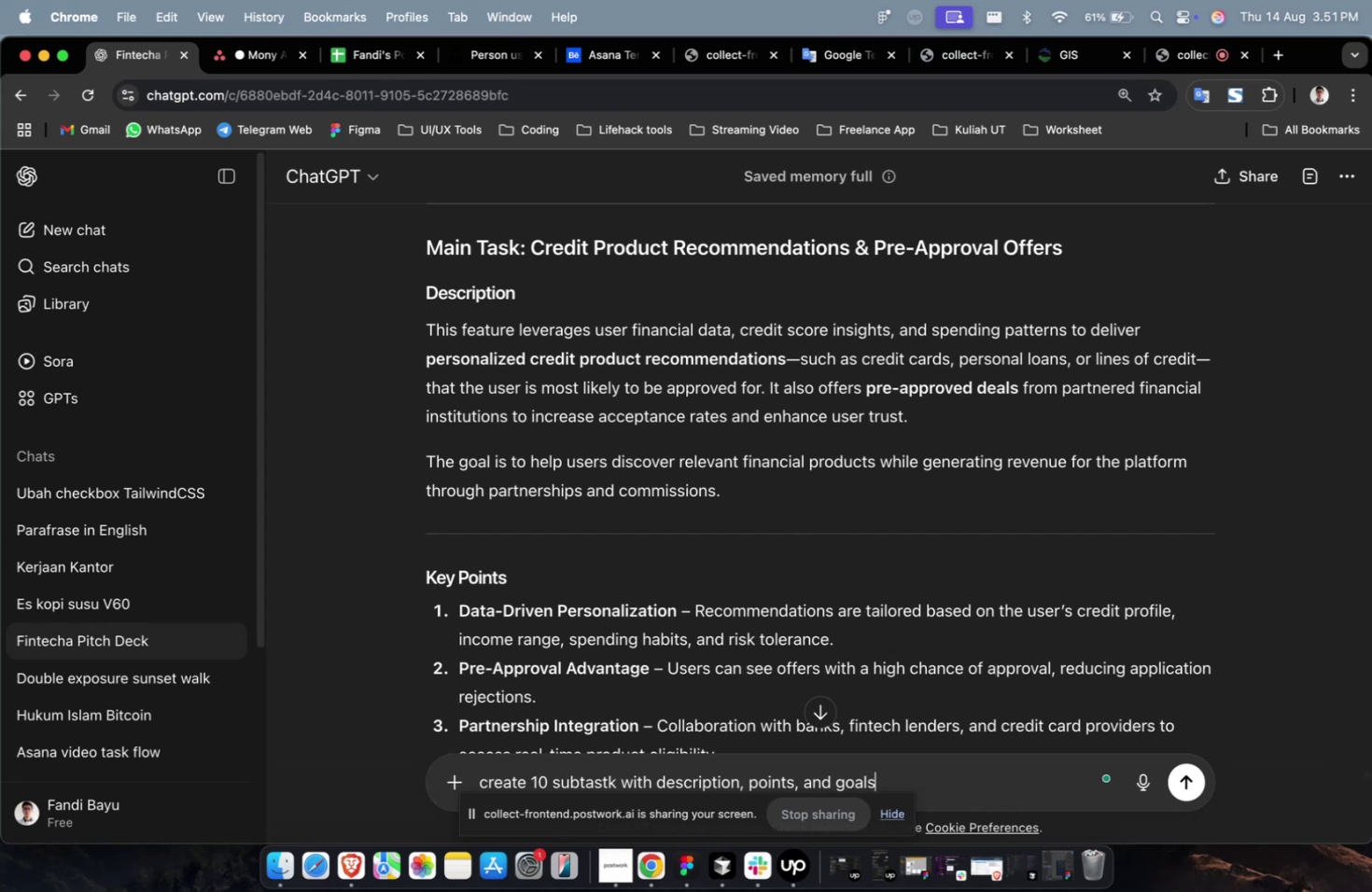 
key(Enter)
 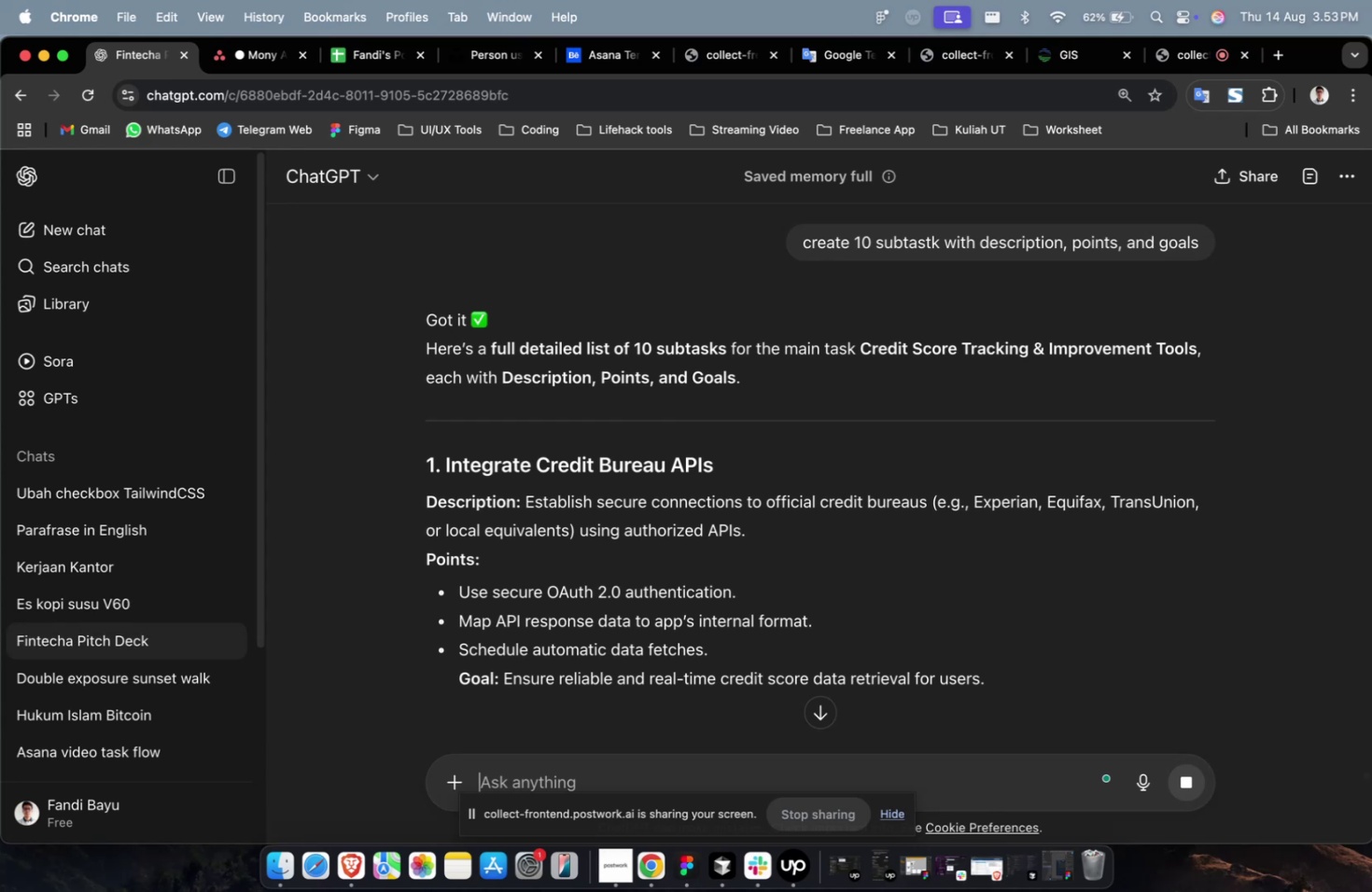 
wait(74.95)
 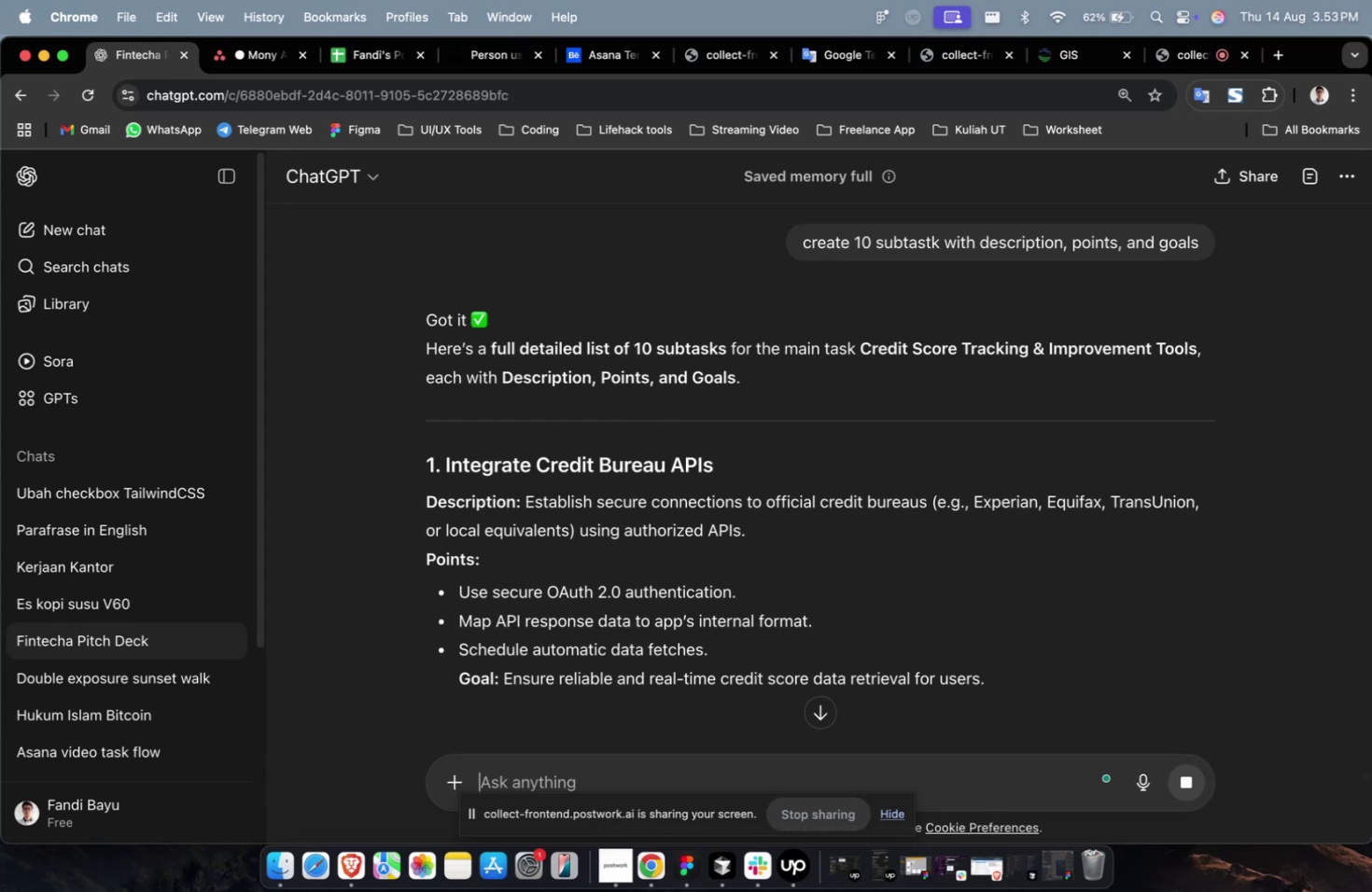 
scroll: coordinate [735, 758], scroll_direction: down, amount: 3.0
 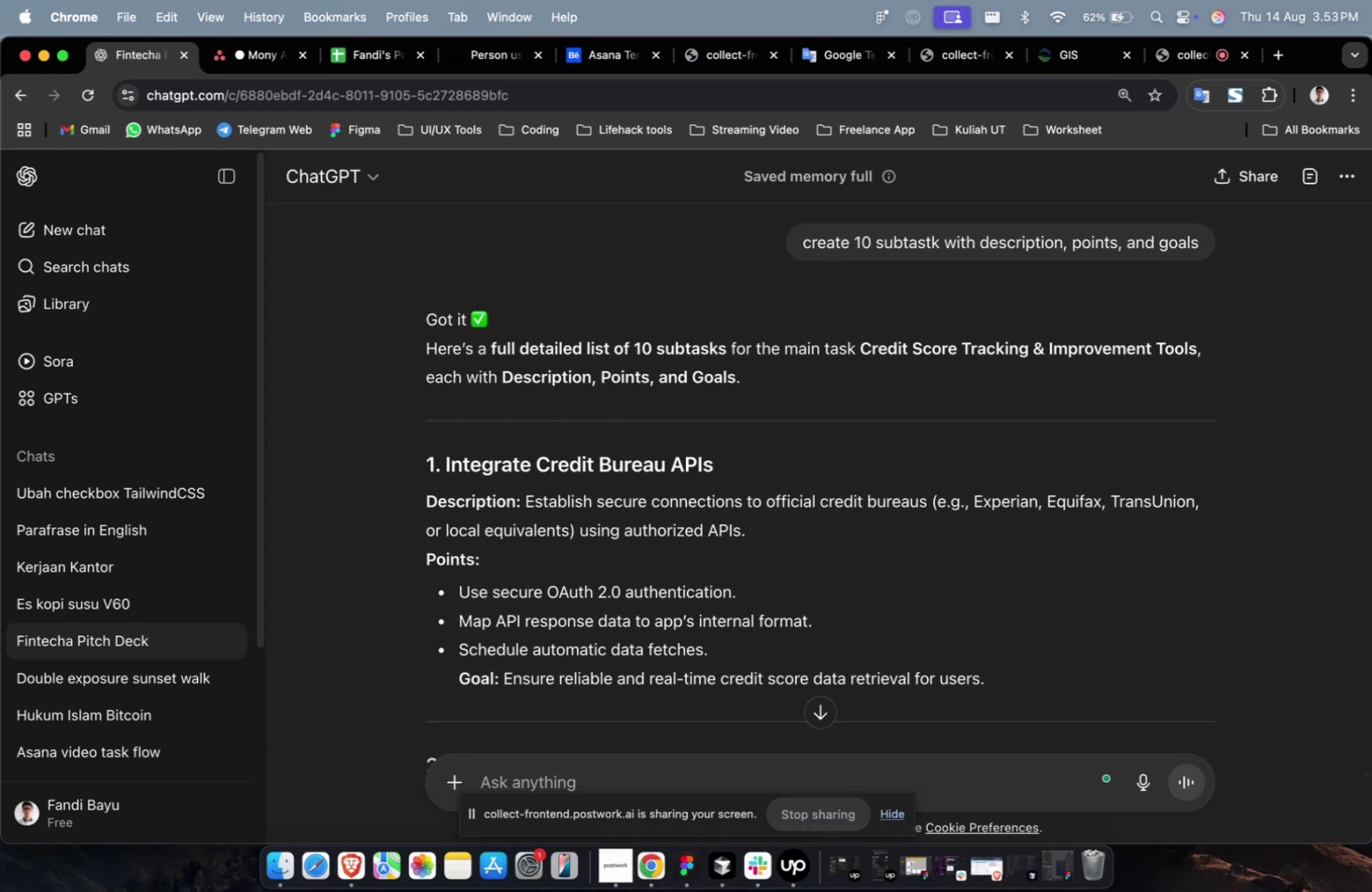 
wait(21.26)
 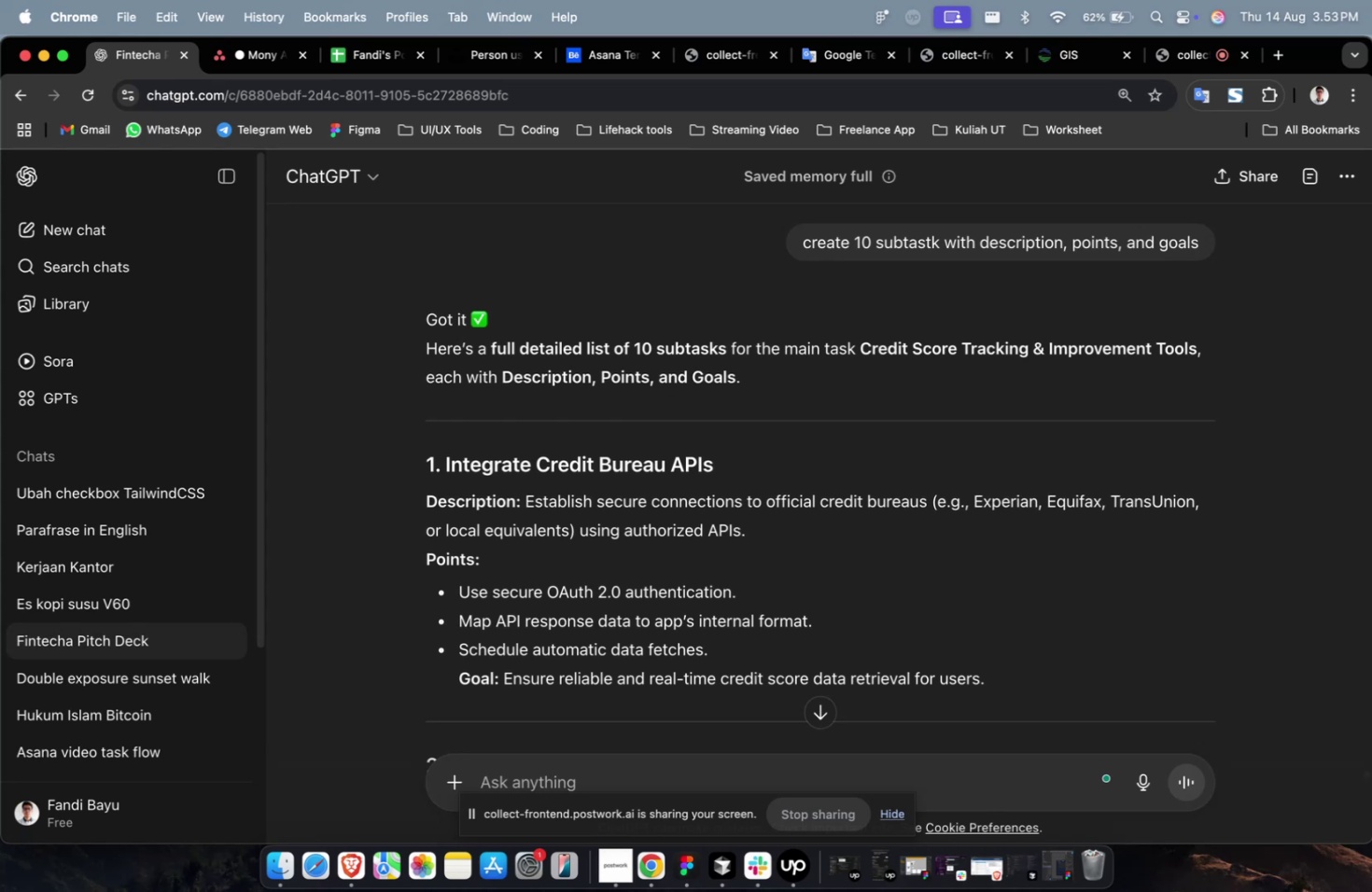 
scroll: coordinate [735, 758], scroll_direction: up, amount: 2.0
 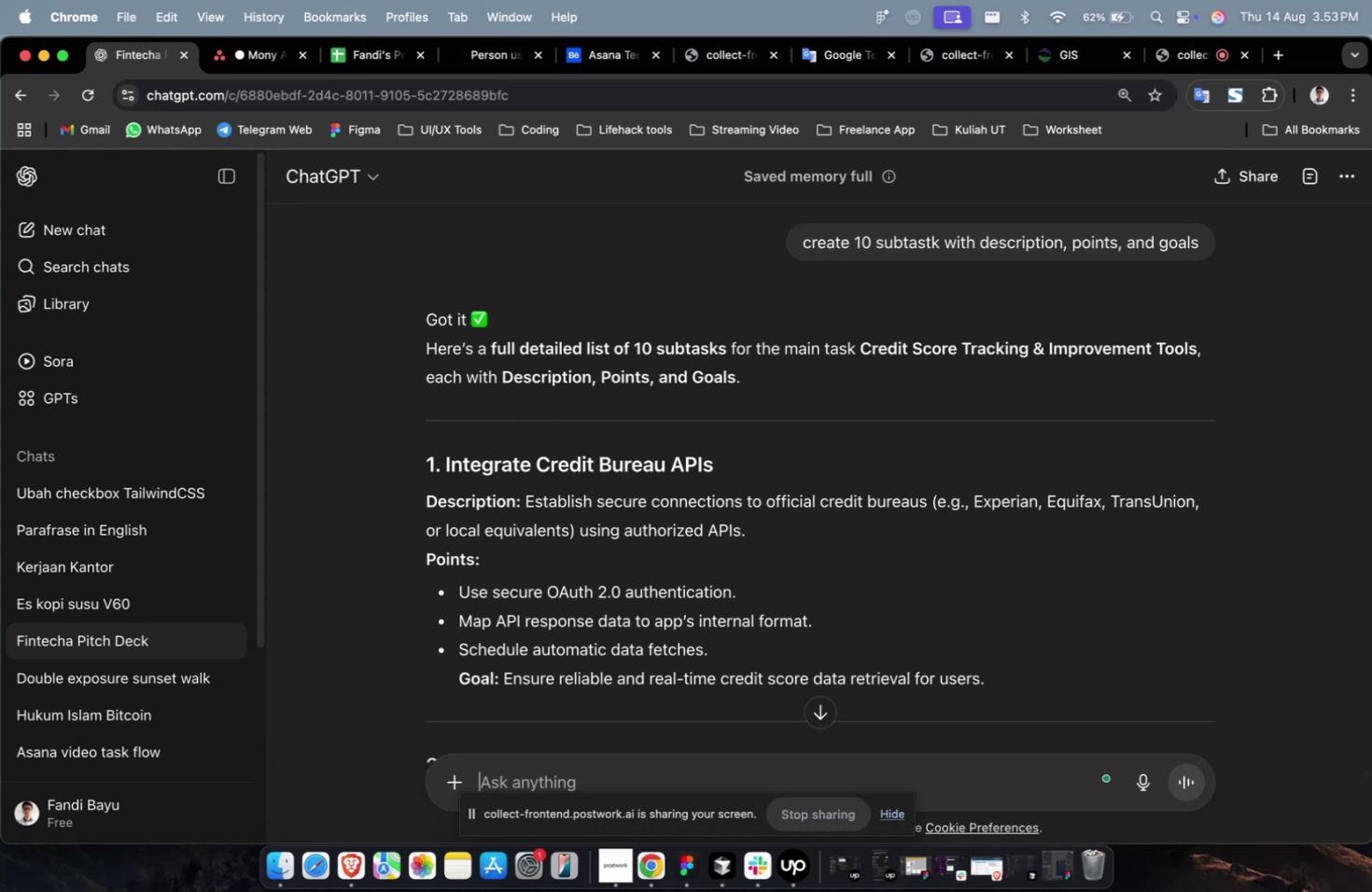 
scroll: coordinate [735, 758], scroll_direction: down, amount: 1.0
 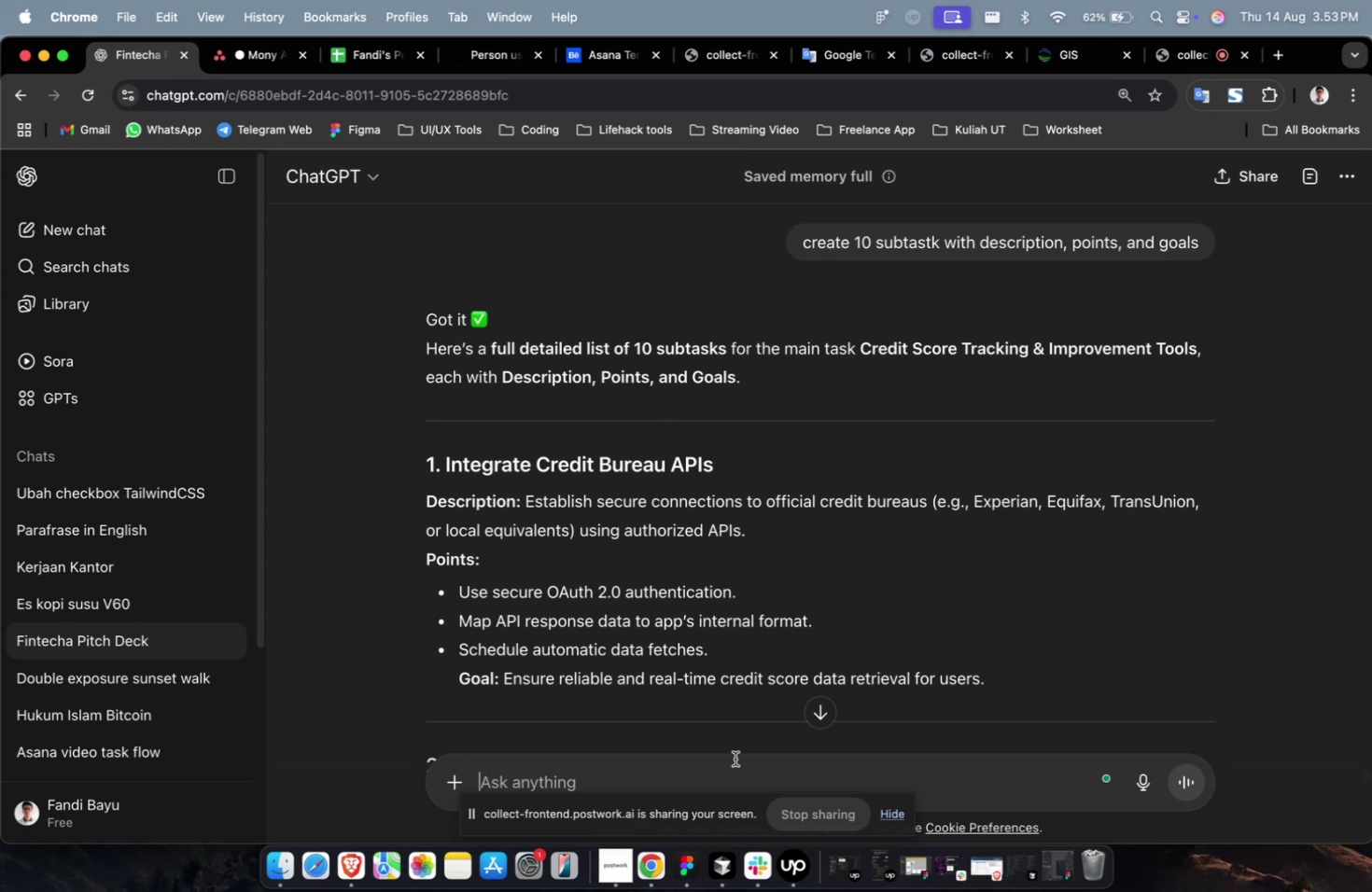 
wait(9.94)
 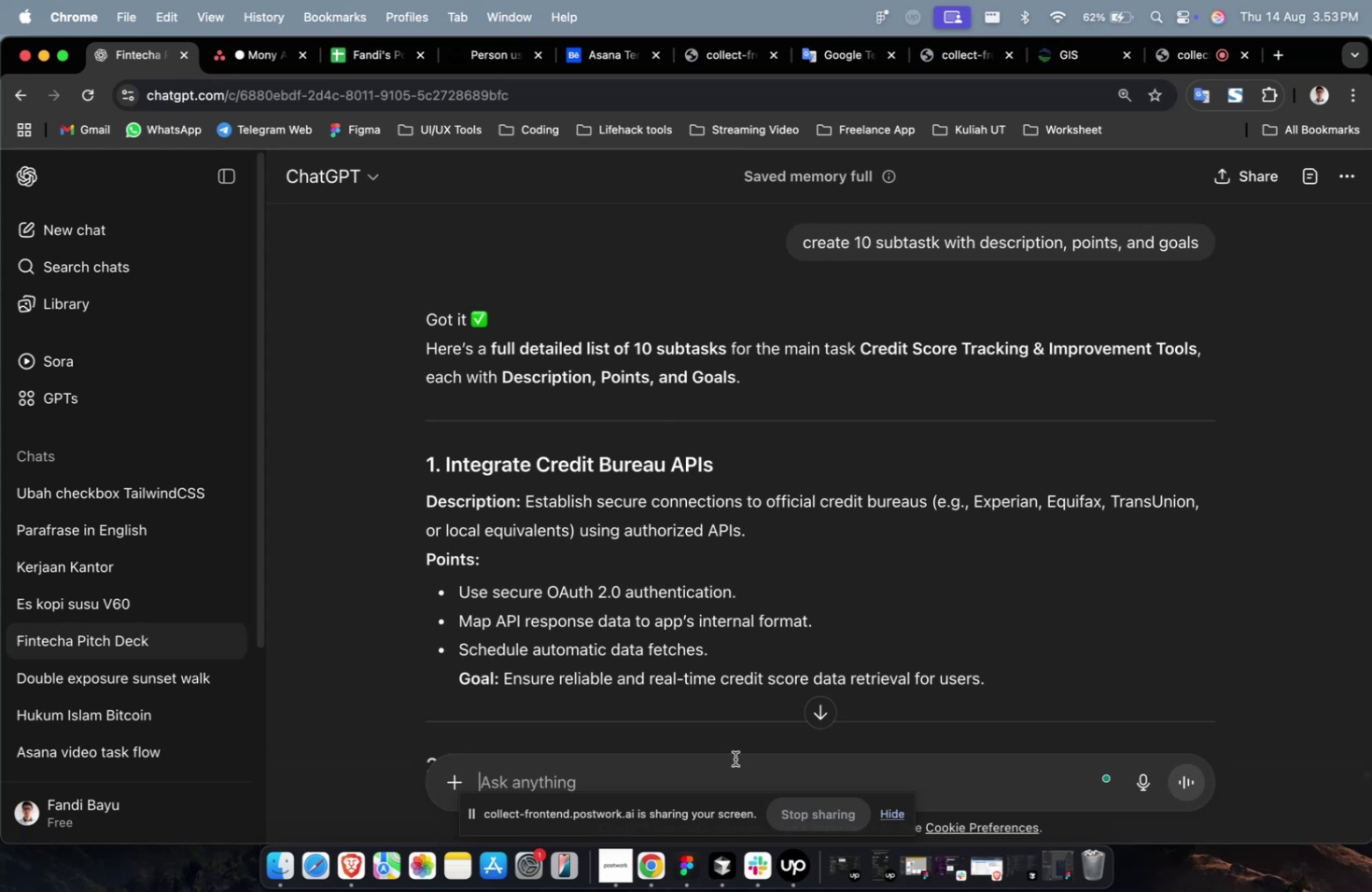 
scroll: coordinate [782, 608], scroll_direction: down, amount: 10.0
 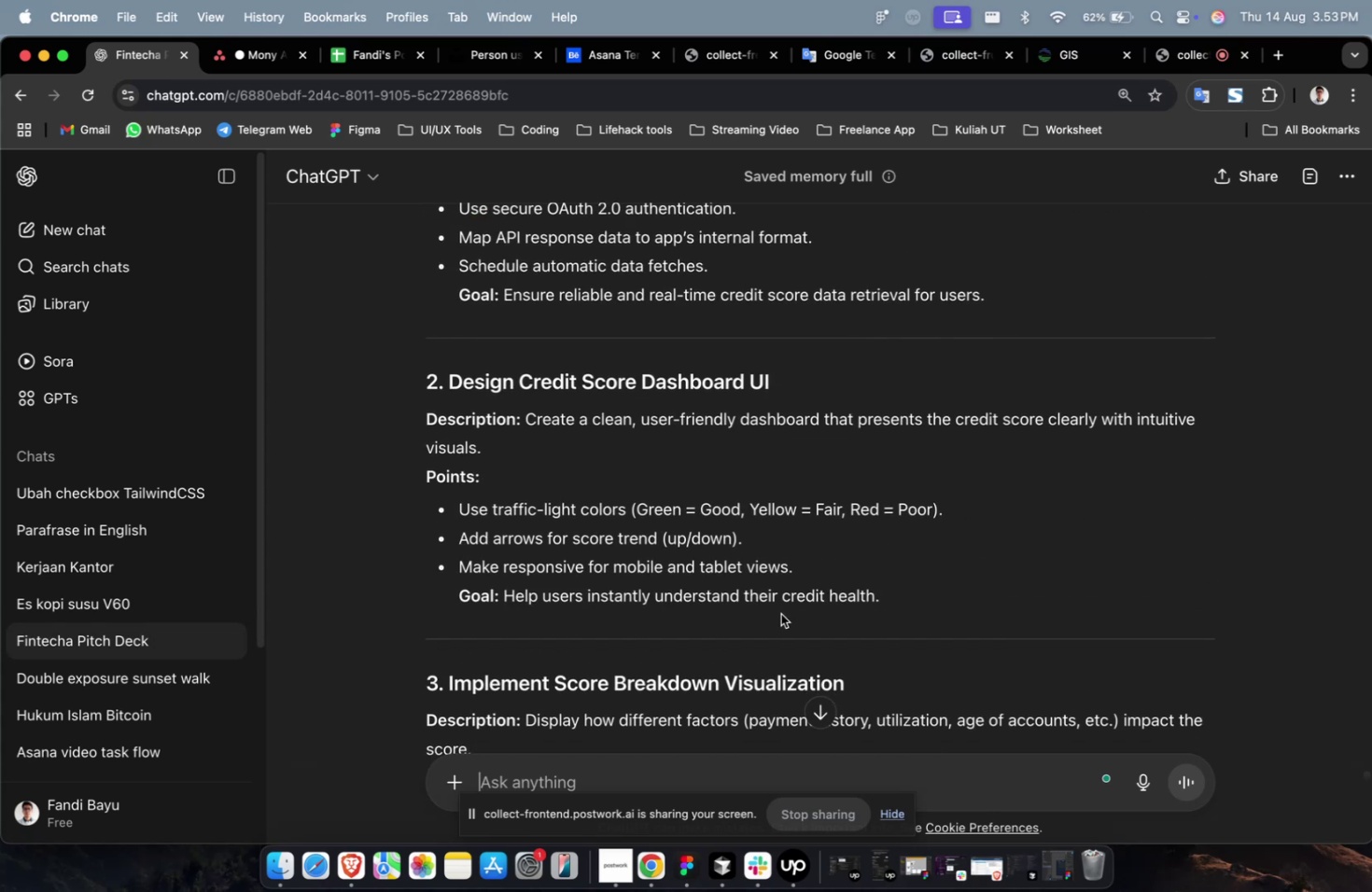 
scroll: coordinate [766, 632], scroll_direction: up, amount: 10.0
 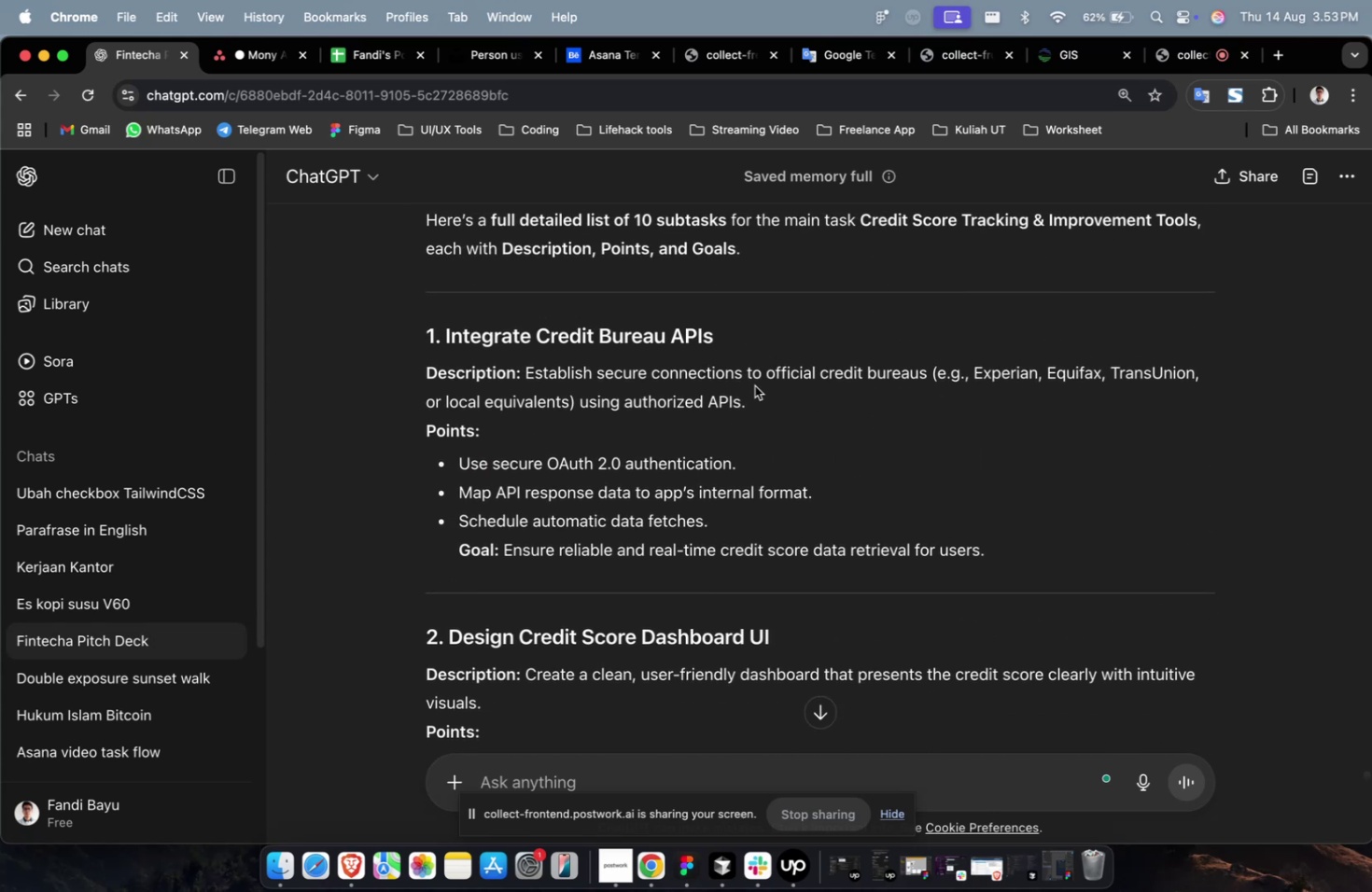 
left_click_drag(start_coordinate=[722, 338], to_coordinate=[445, 329])
 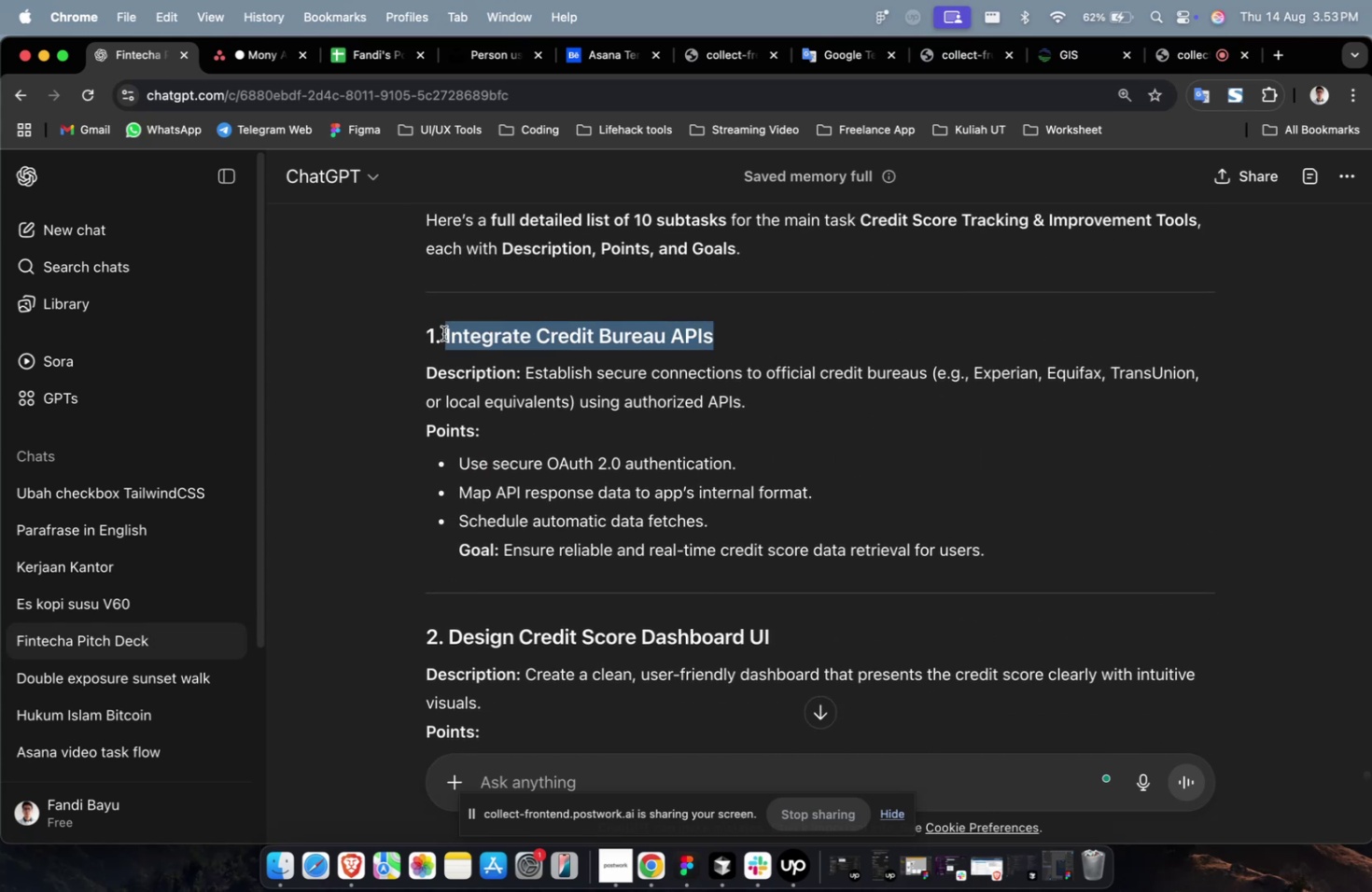 
key(Meta+C)
 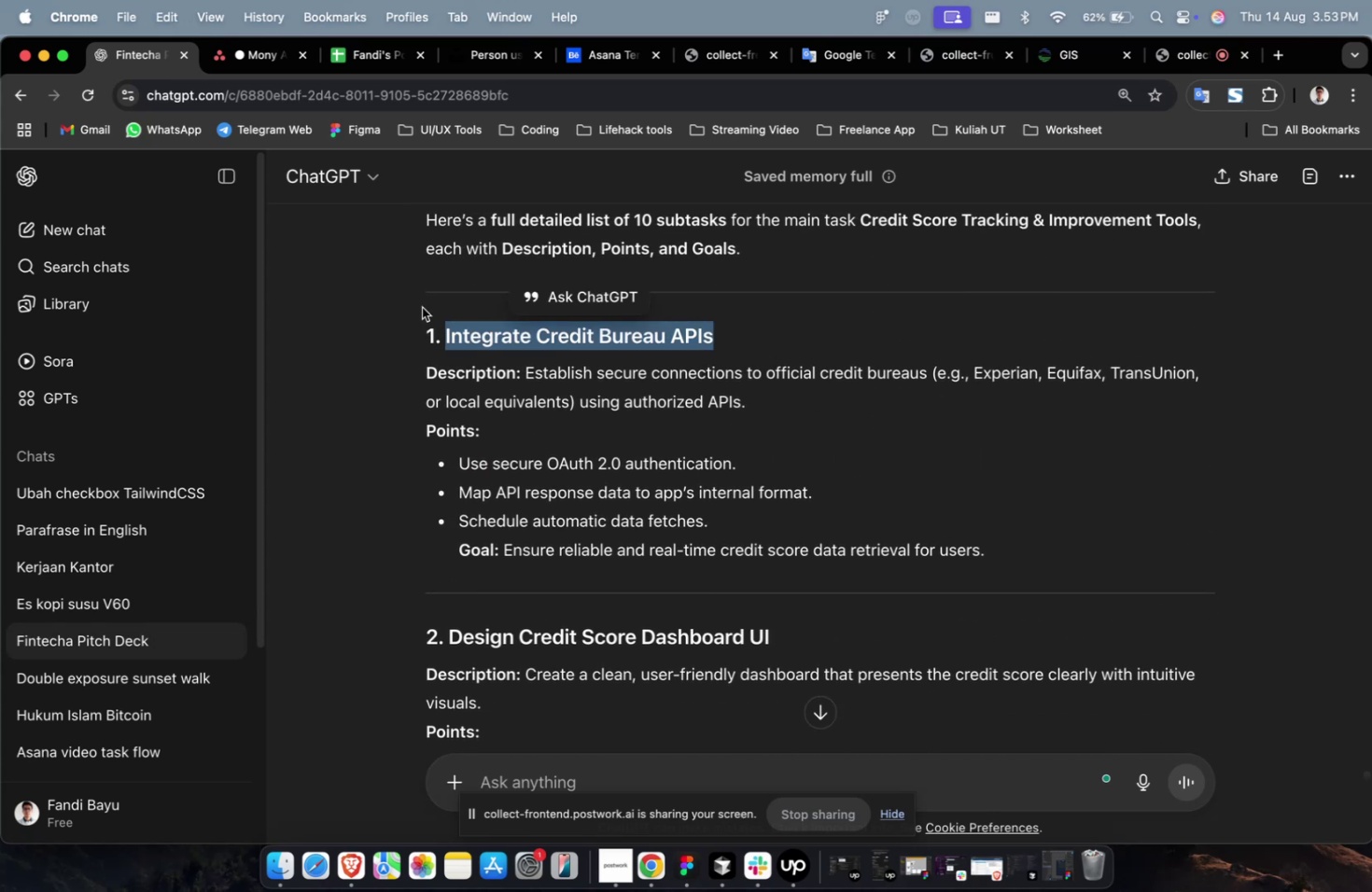 
key(Meta+C)
 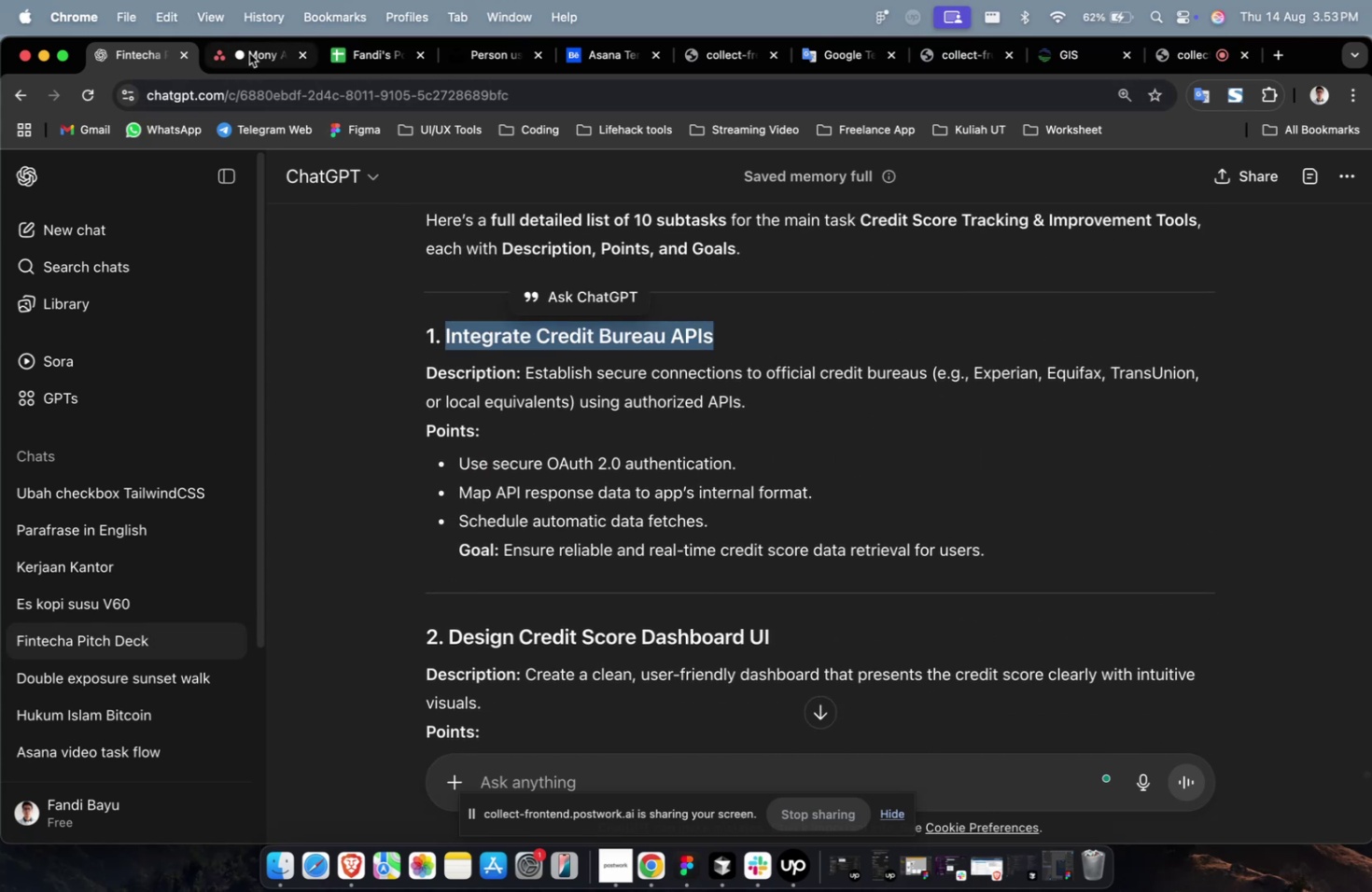 
left_click([249, 53])
 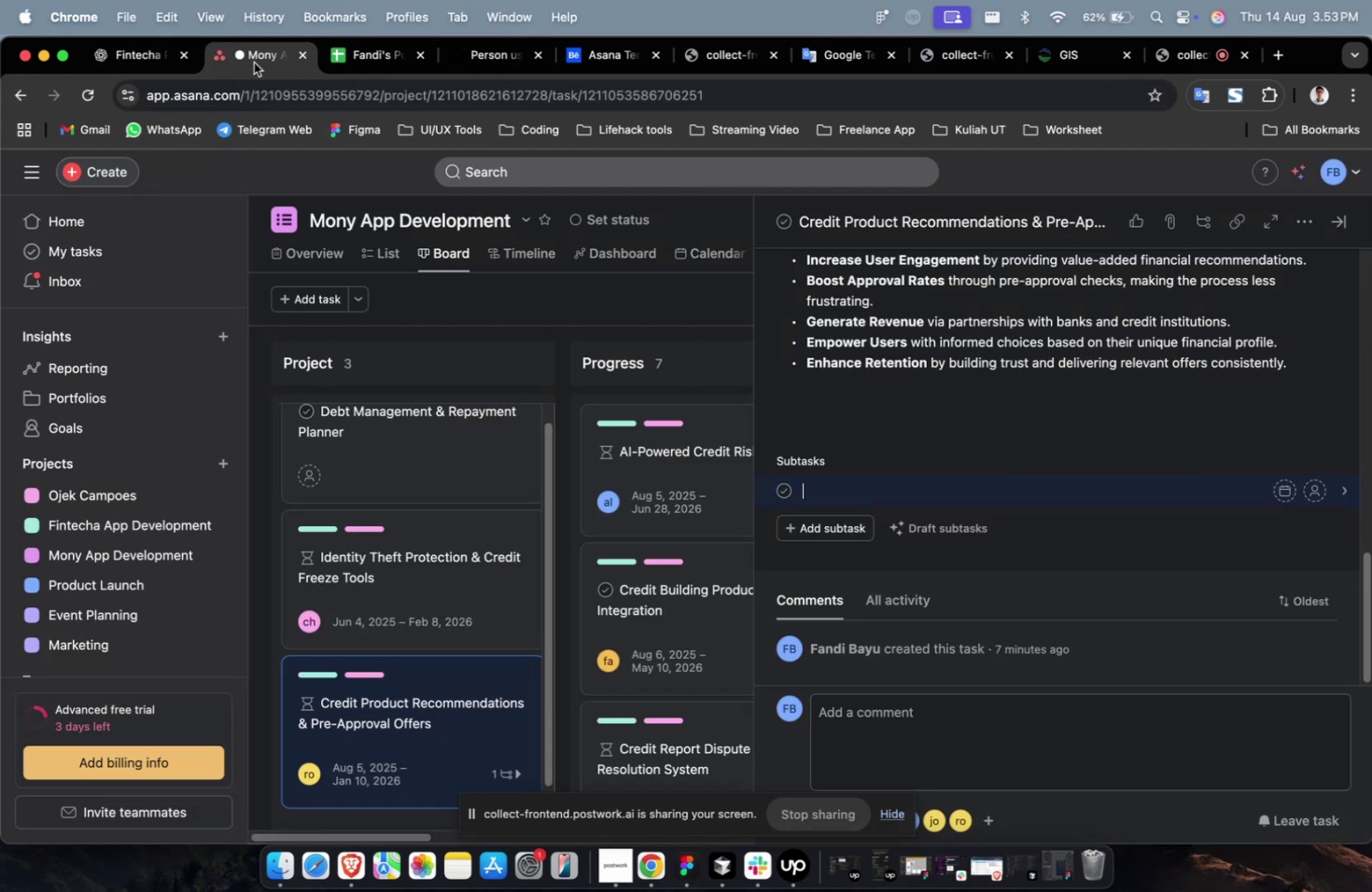 
key(Meta+V)
 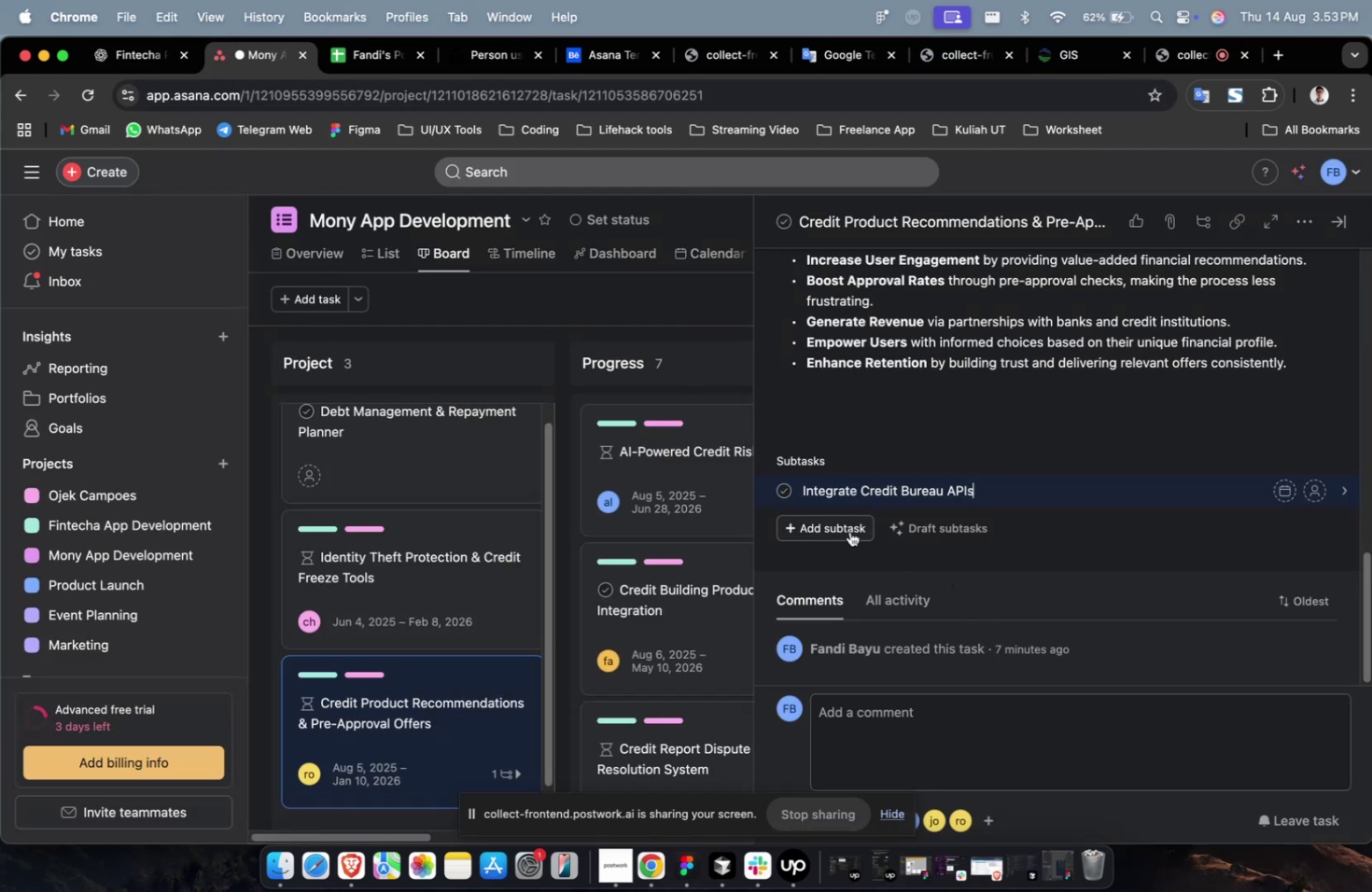 
left_click([849, 531])
 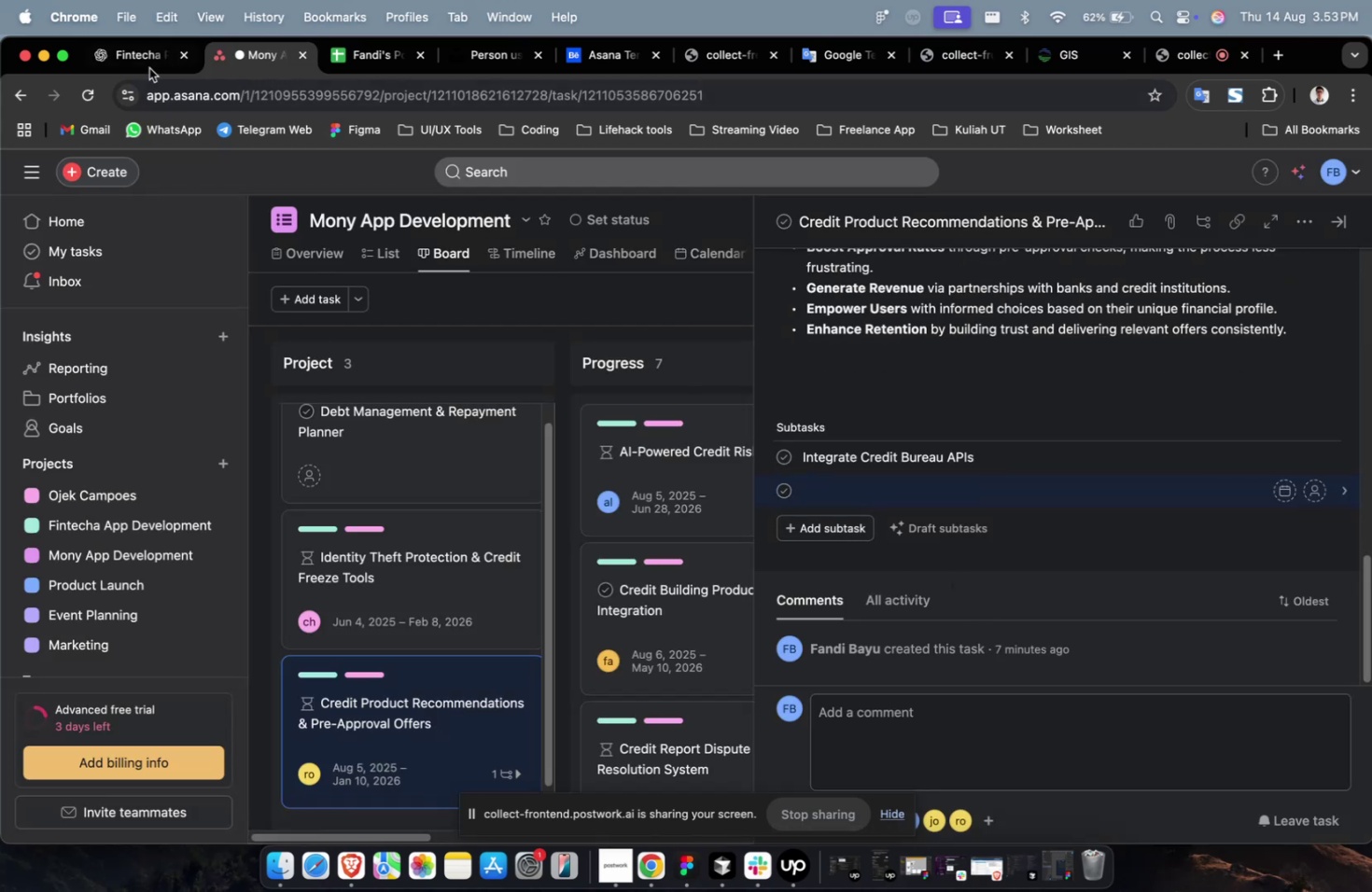 
left_click([147, 67])
 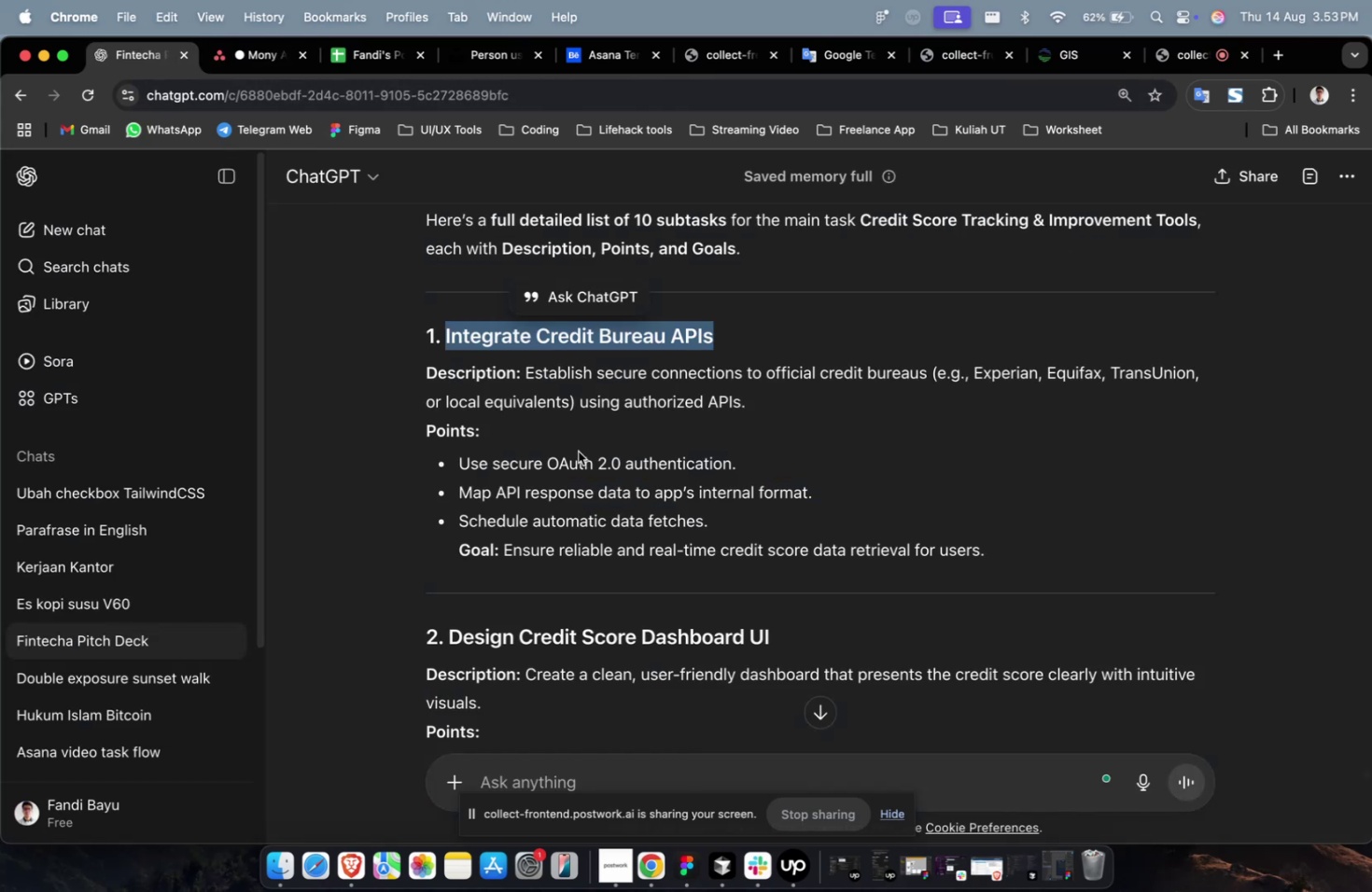 
scroll: coordinate [645, 505], scroll_direction: down, amount: 2.0
 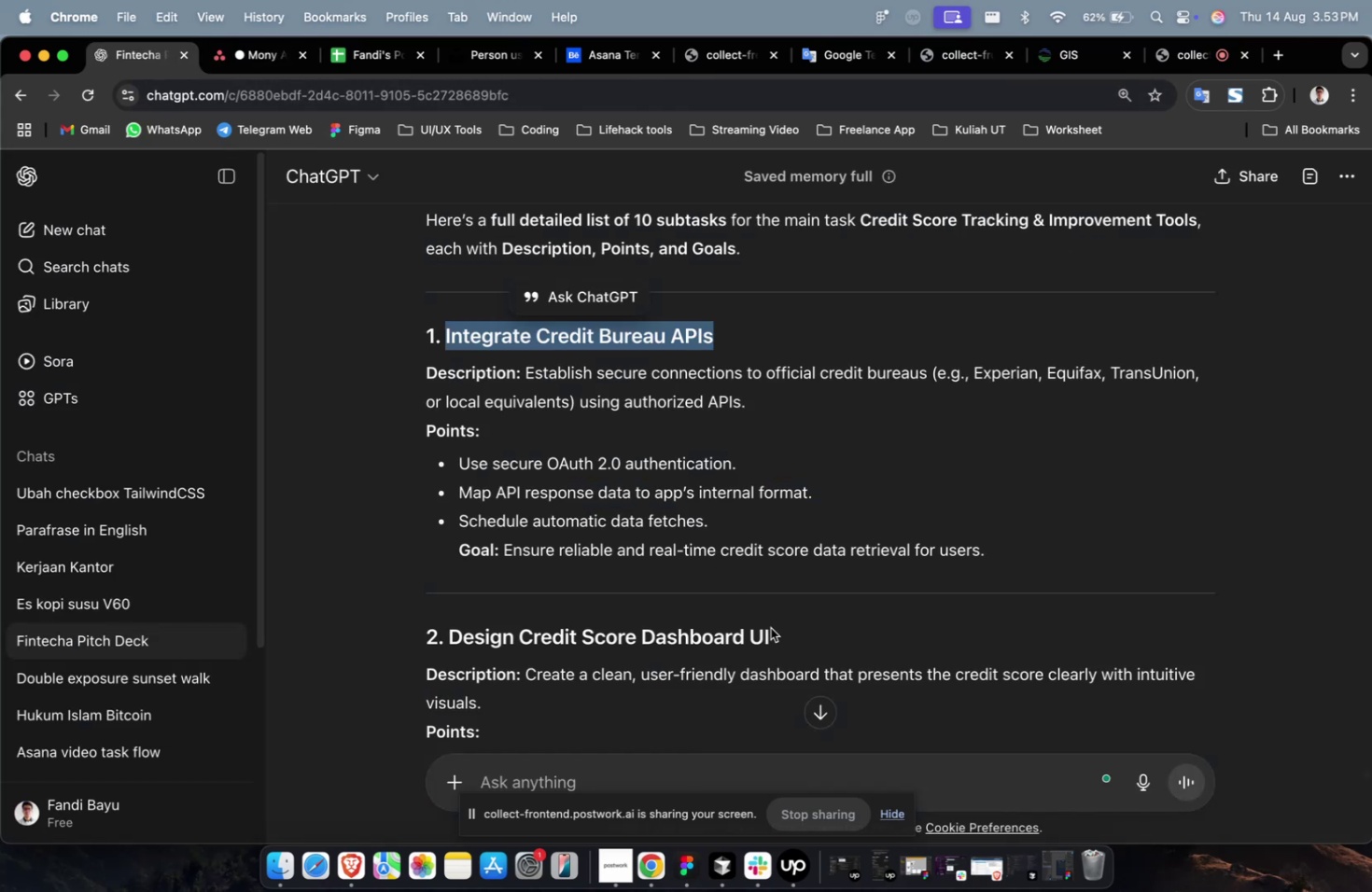 
left_click_drag(start_coordinate=[775, 631], to_coordinate=[451, 634])
 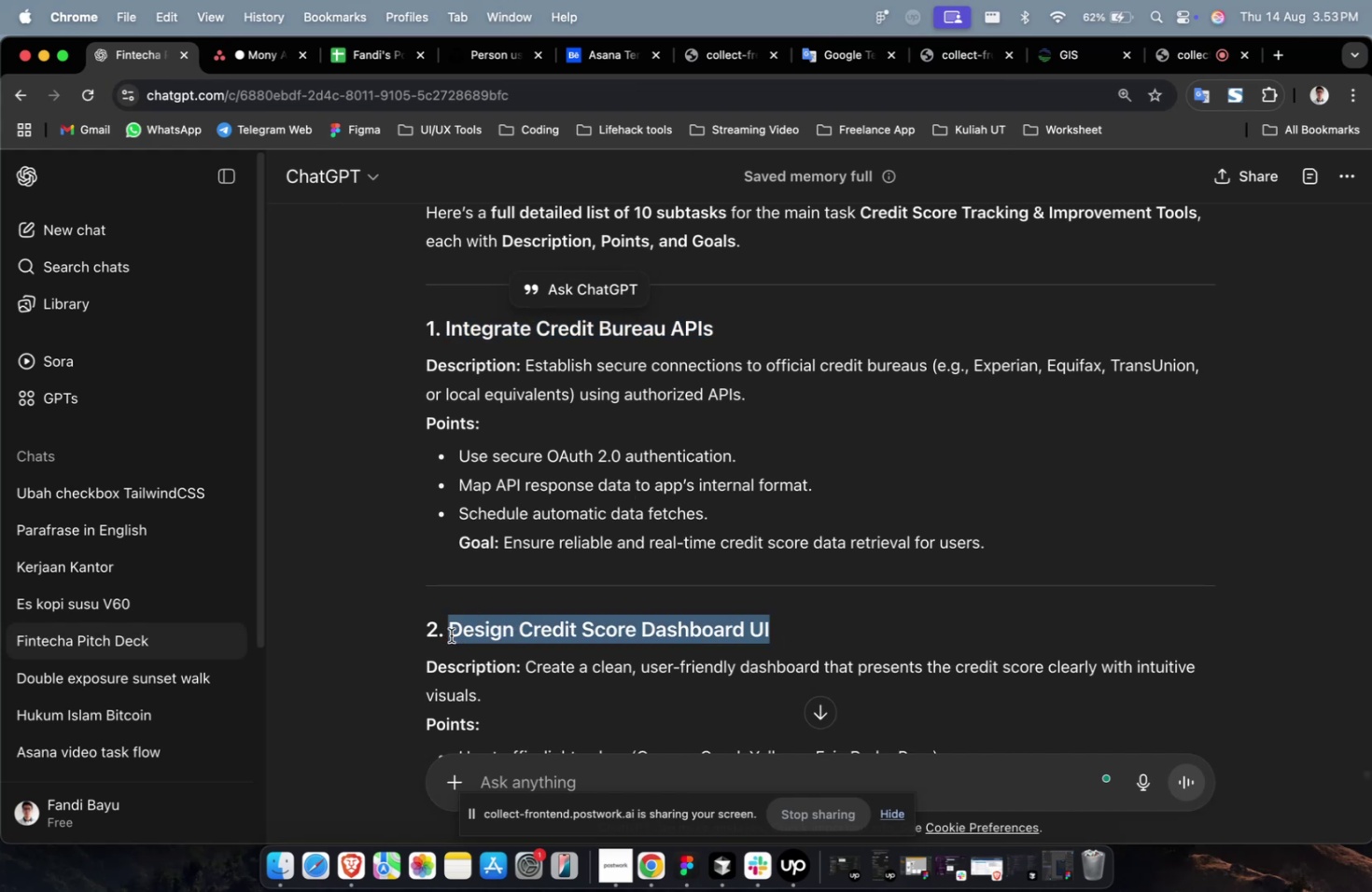 
key(Meta+C)
 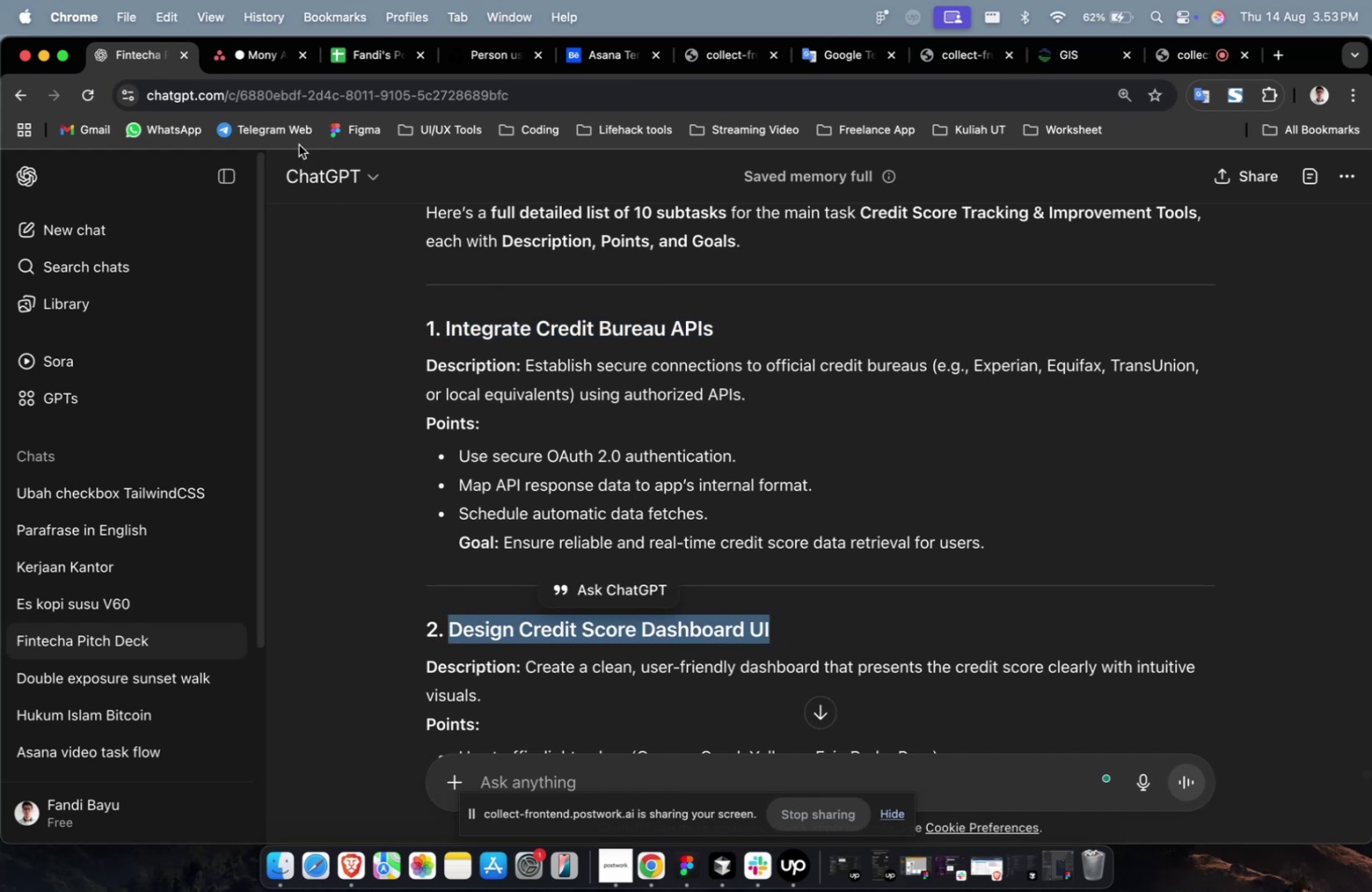 
key(Meta+C)
 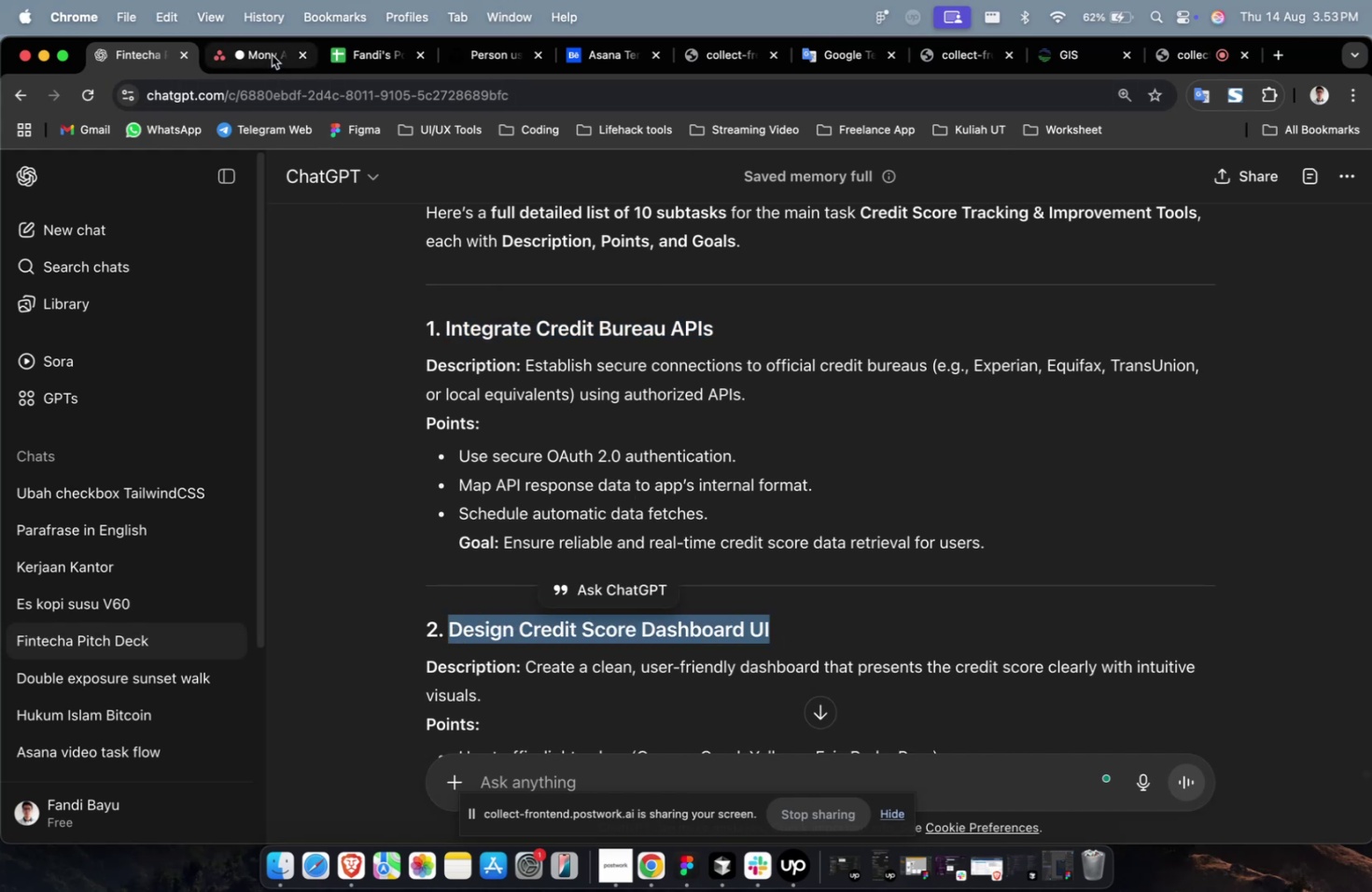 
left_click([272, 55])
 